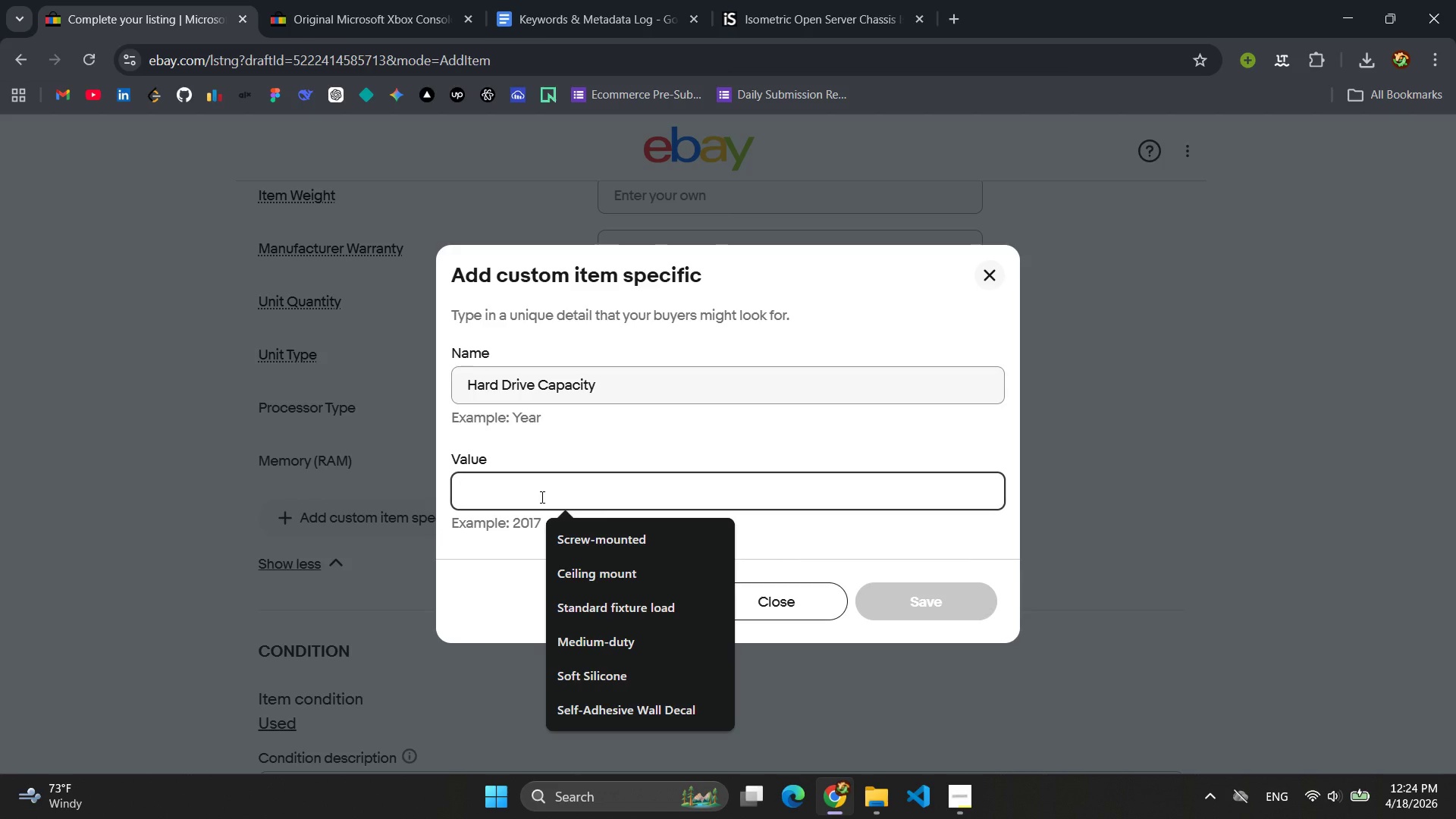 
type(8 GB Debug HDD)
 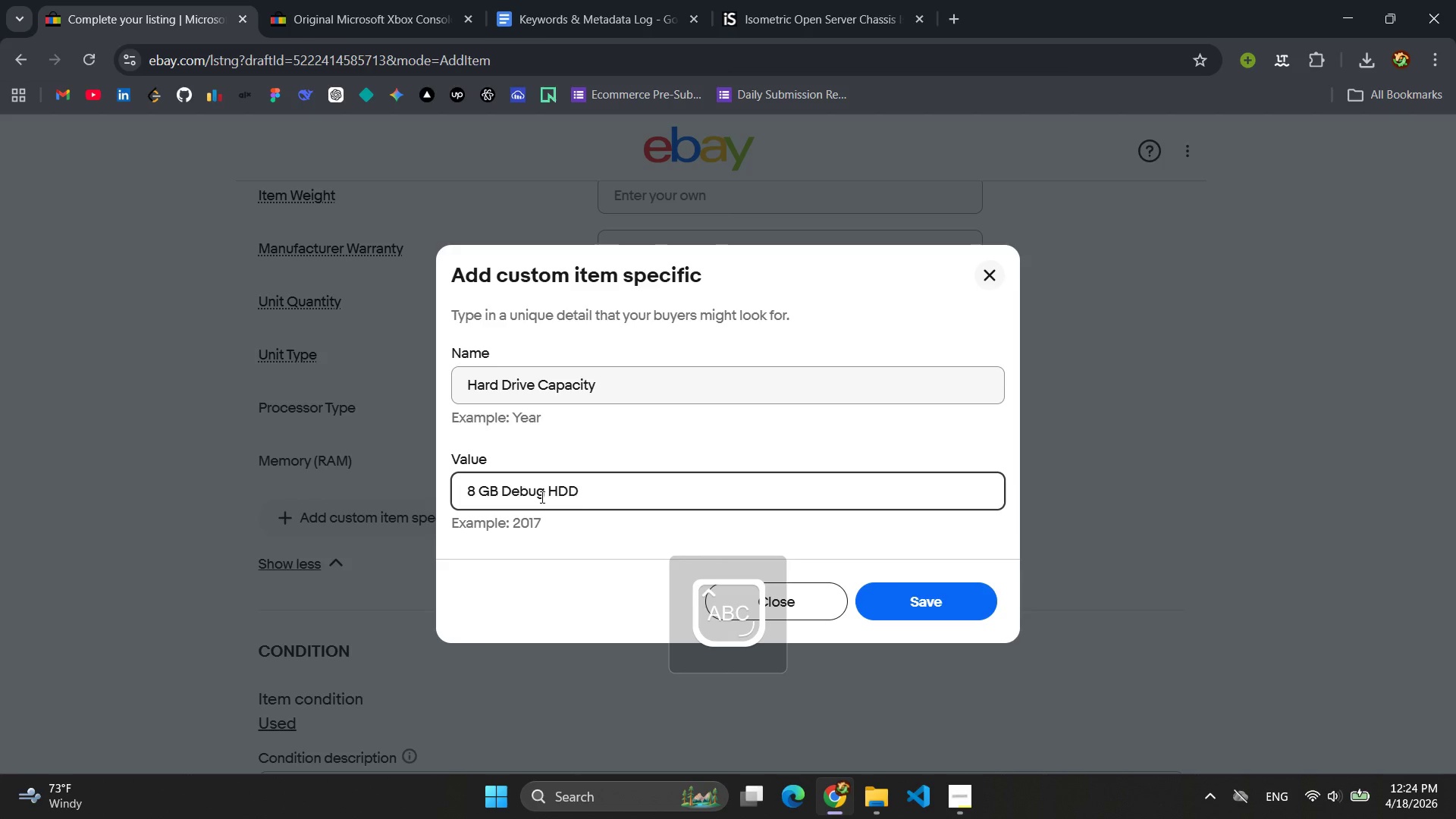 
left_click([952, 611])
 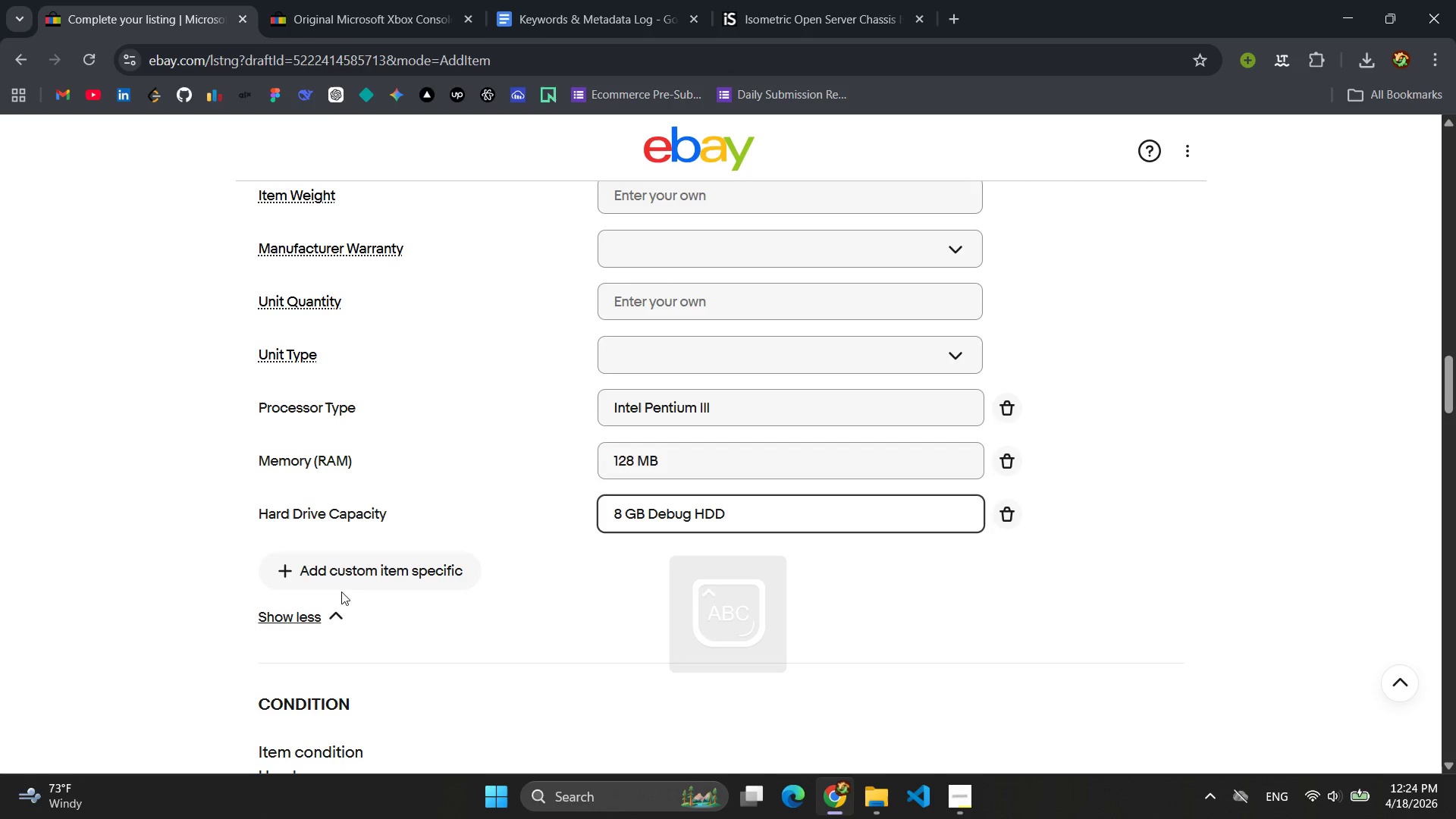 
left_click([343, 579])
 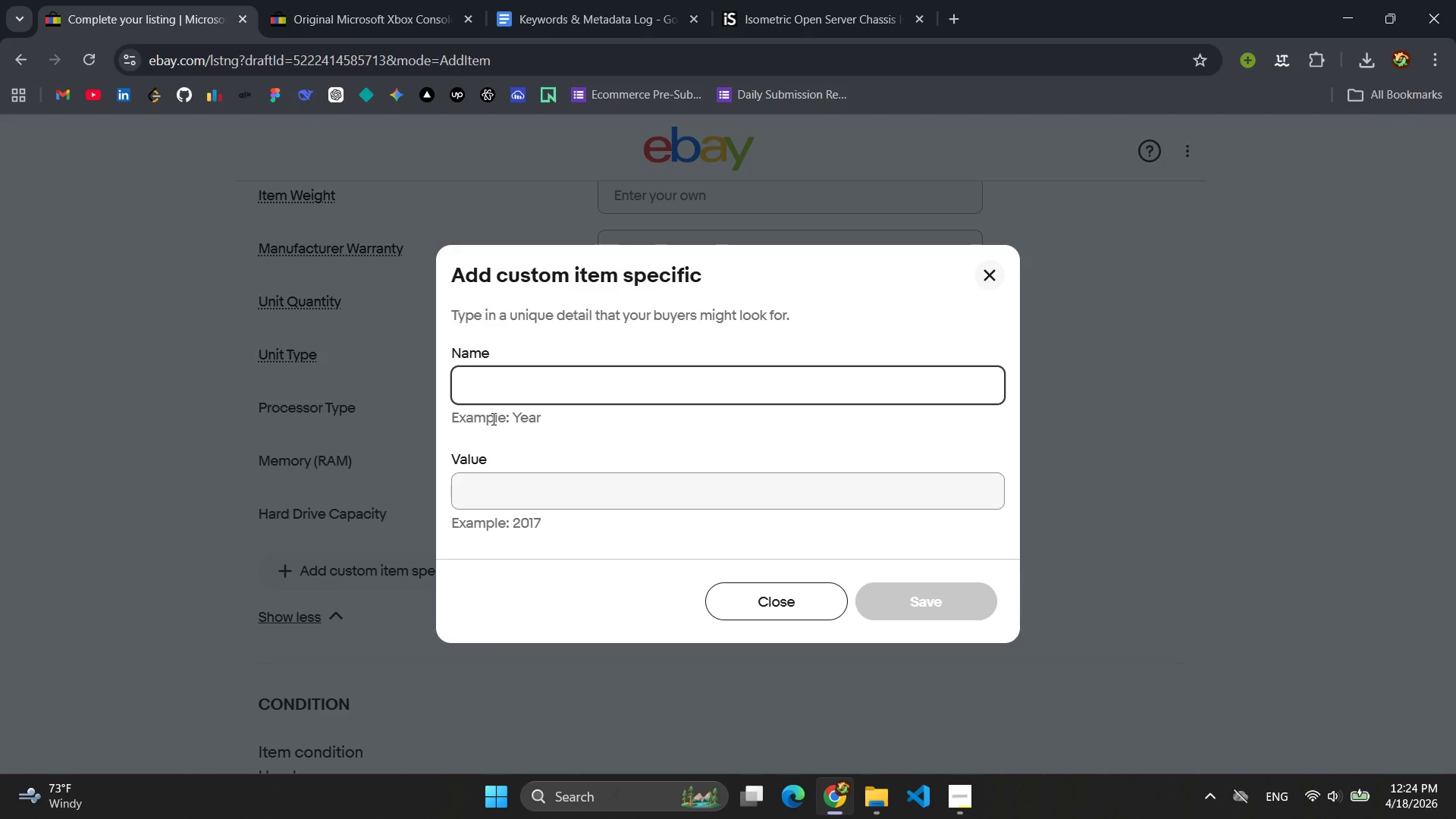 
type(FUnc)
key(Backspace)
 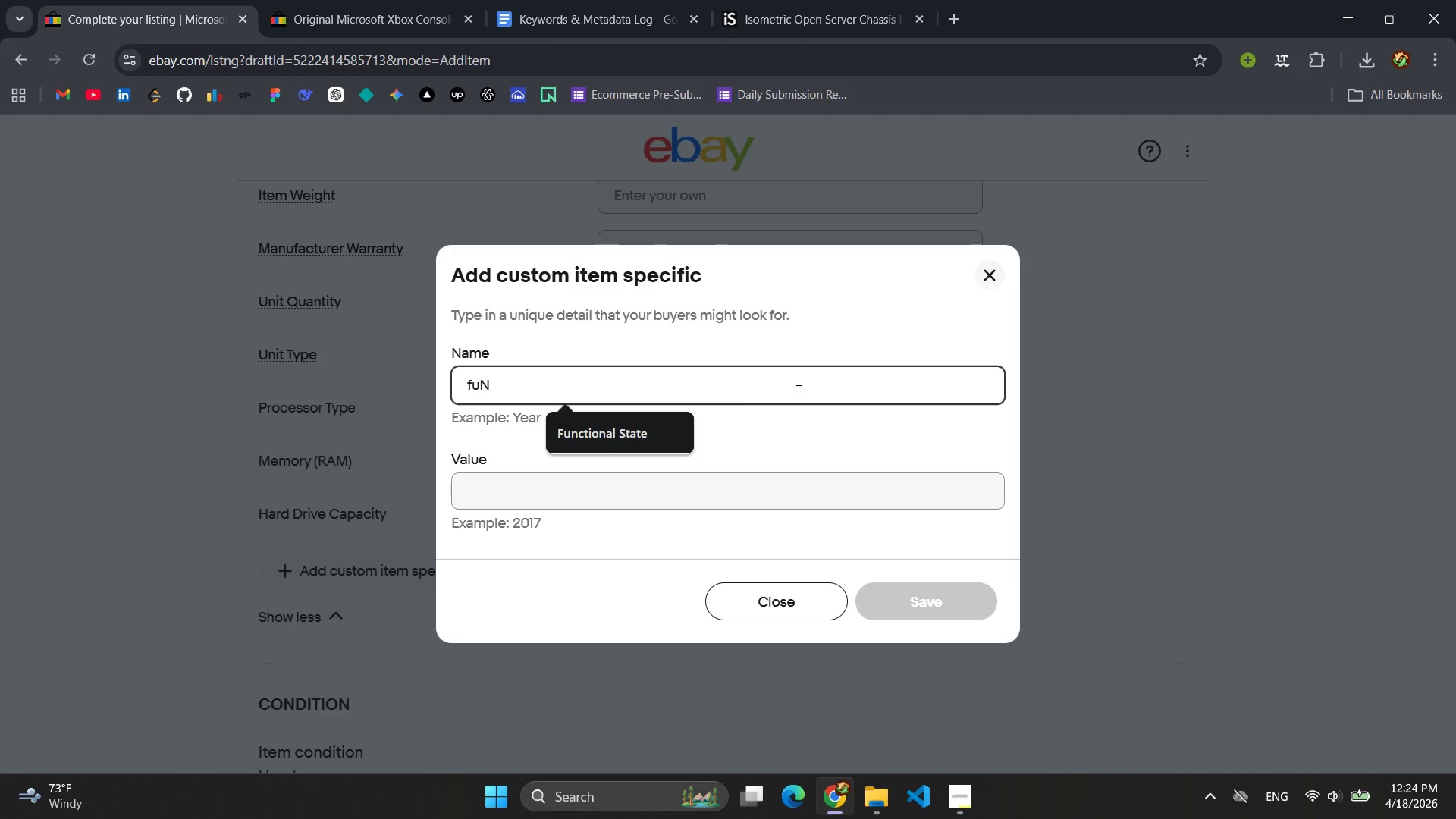 
left_click([568, 428])
 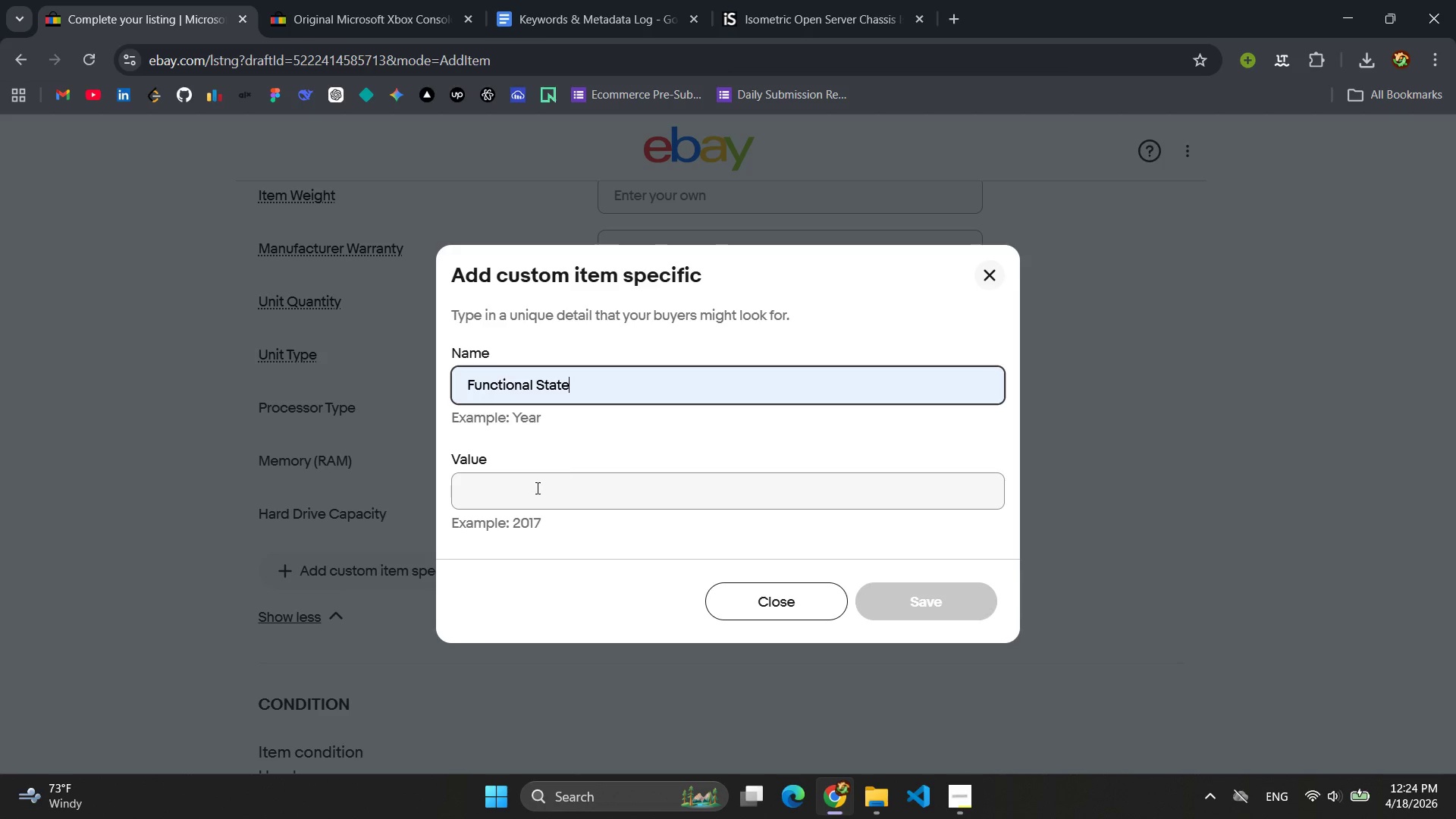 
left_click([535, 491])
 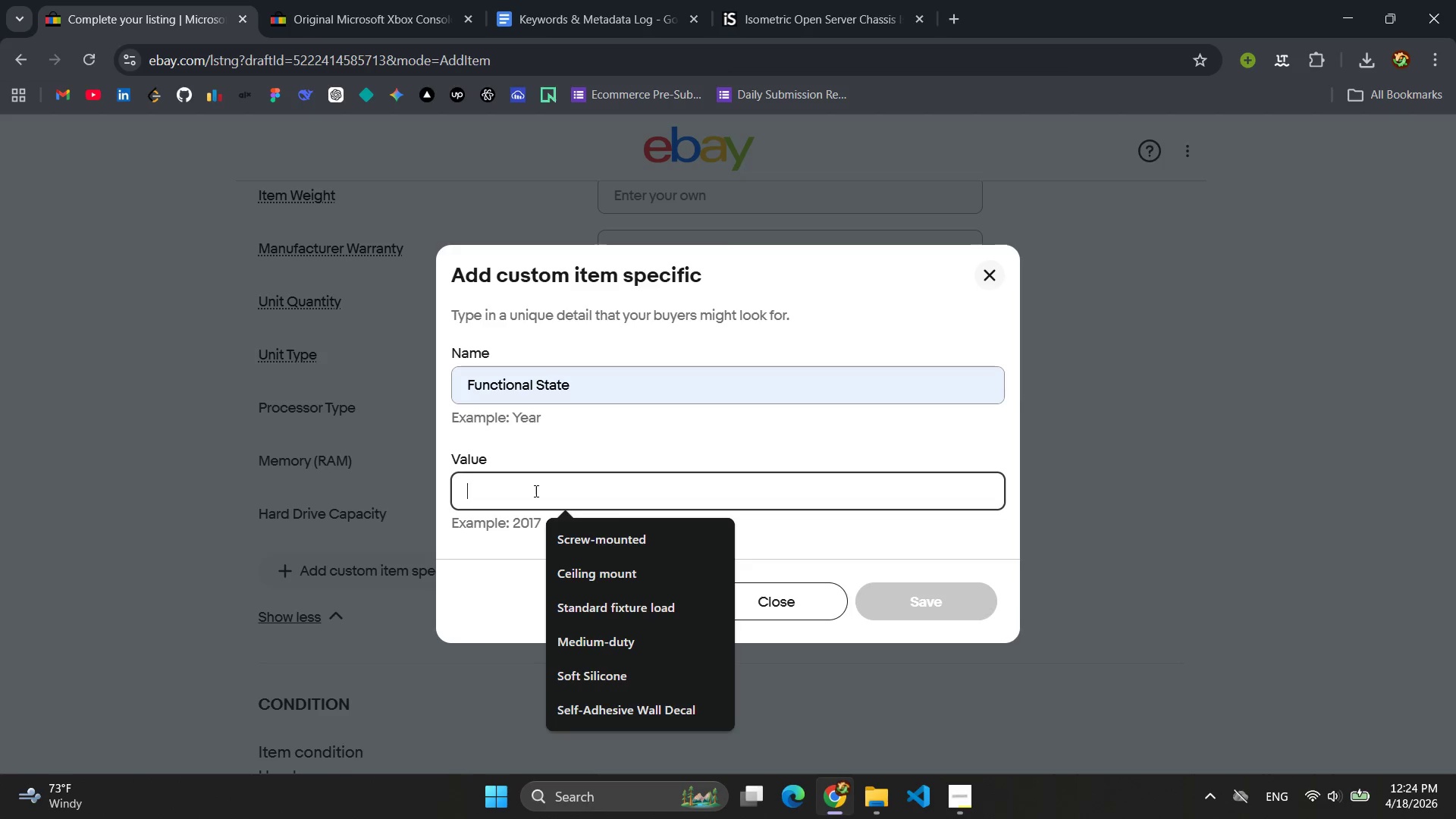 
type(pOW)
key(Backspace)
key(Backspace)
key(Backspace)
type(Powers on )
key(Backspace)
key(Backspace)
key(Backspace)
type(On, N)
key(Backspace)
type(Boots to Recovery )
key(Backspace)
type(, AS )
key(Backspace)
key(Backspace)
type(s-Is )
 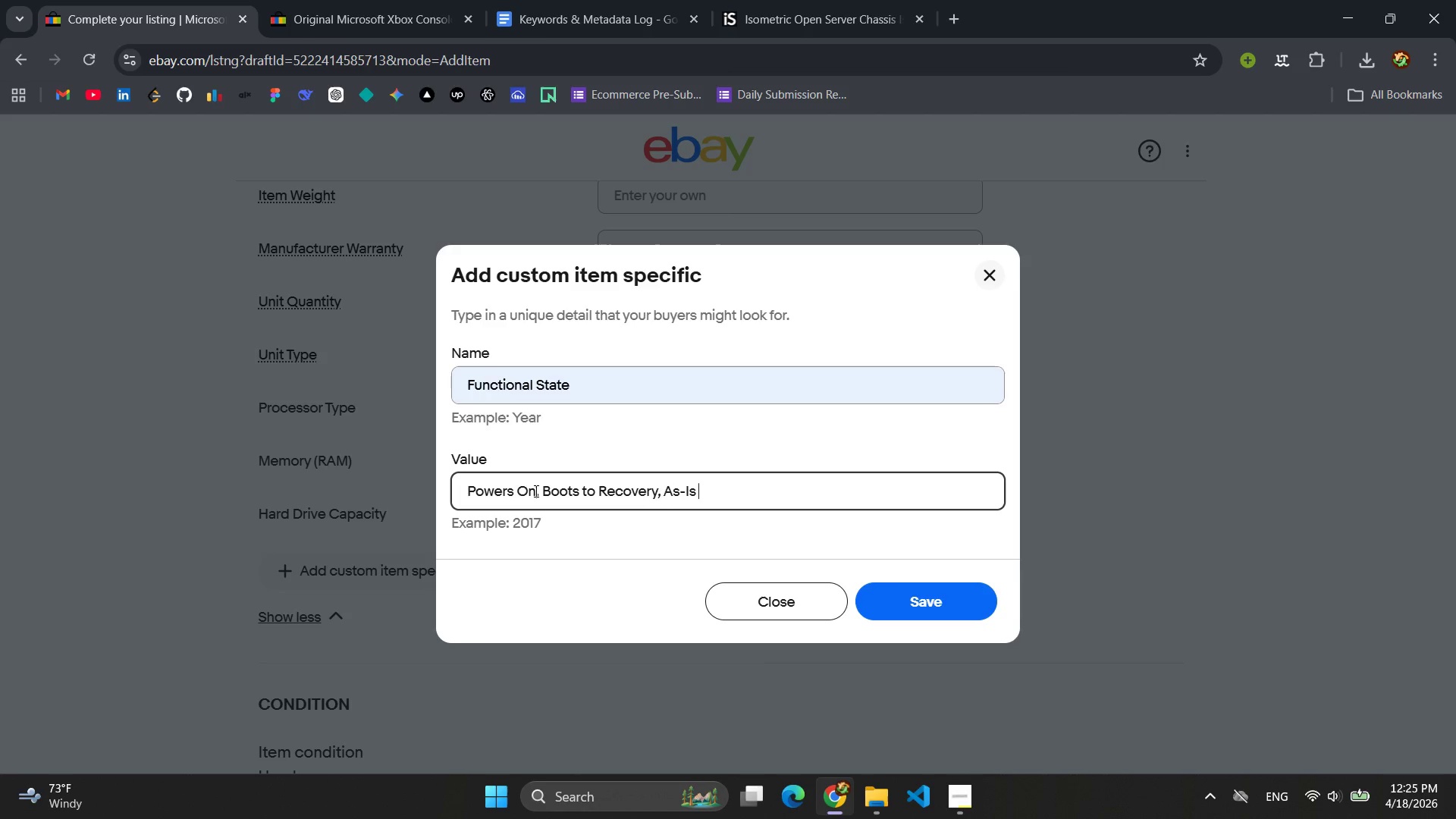 
wait(8.12)
 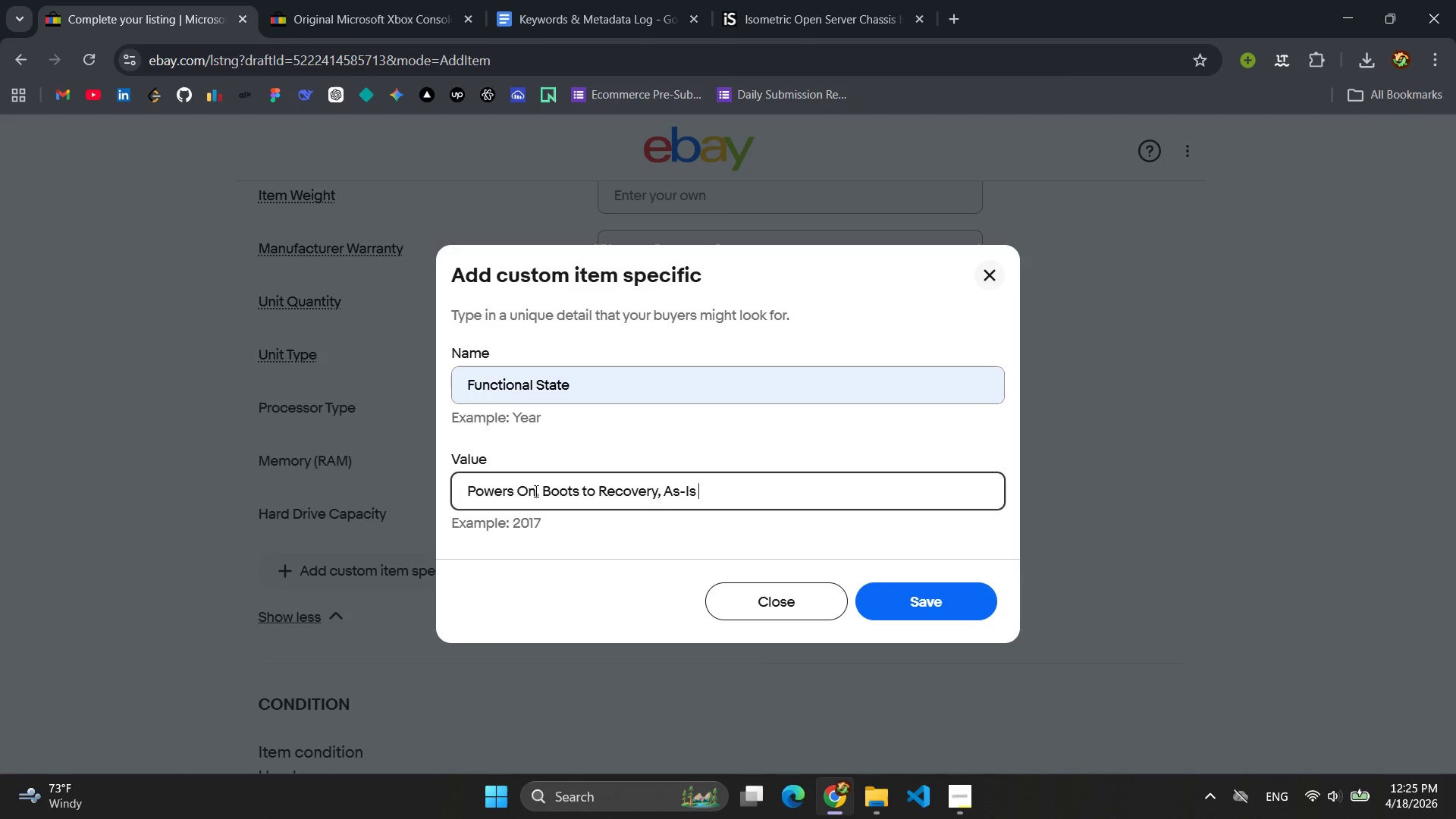 
left_click([927, 598])
 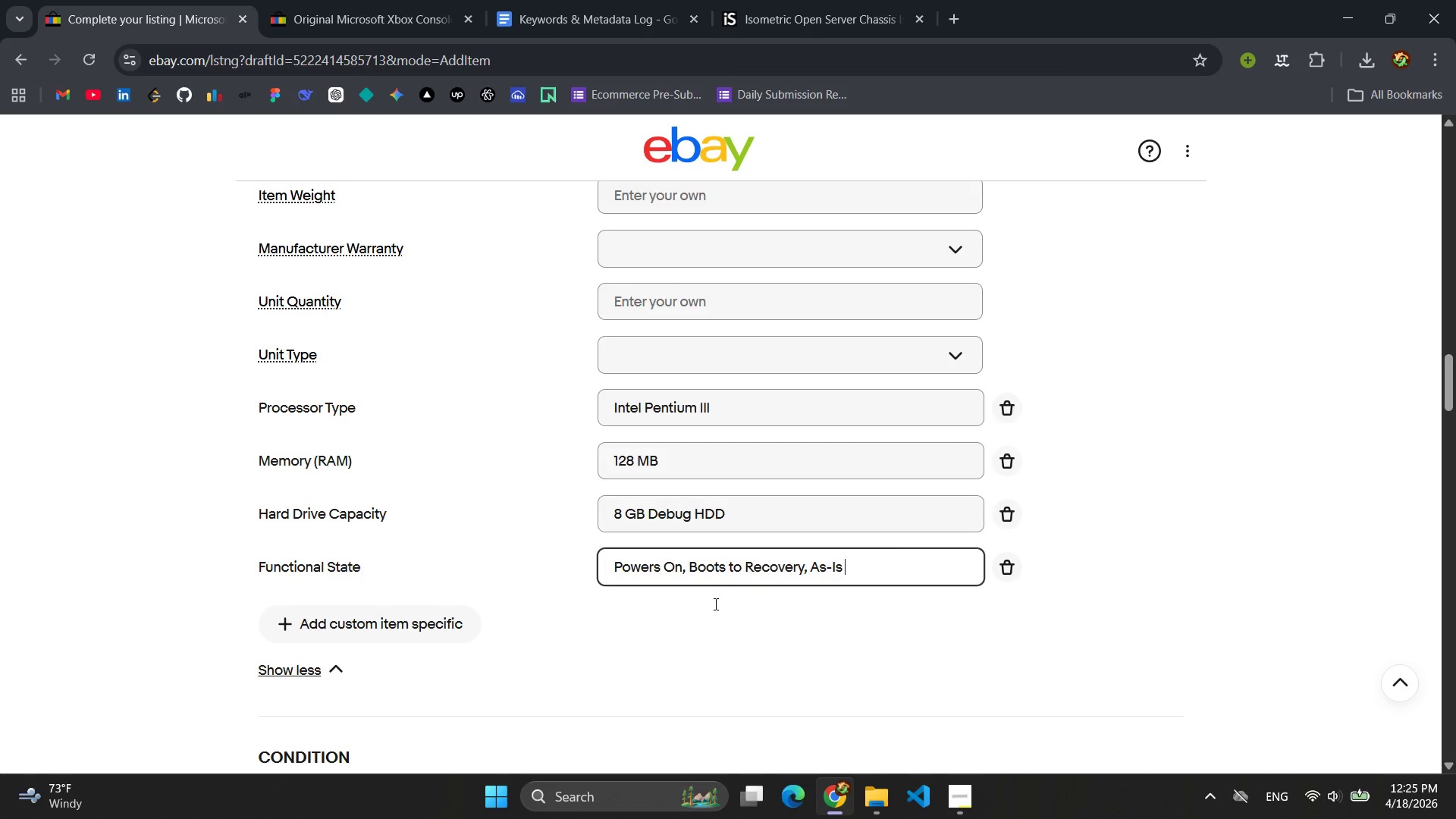 
left_click([391, 624])
 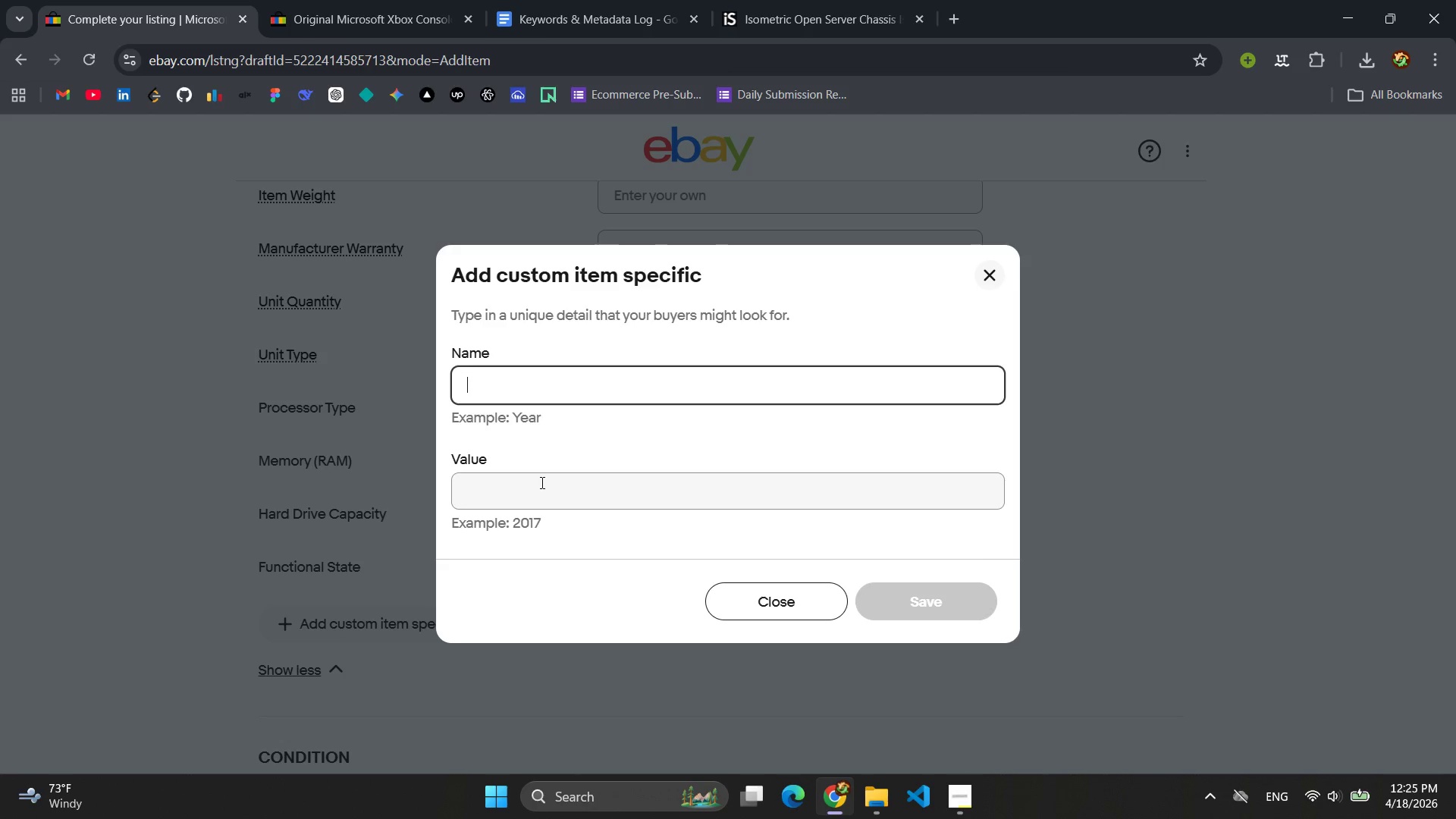 
type(Connectivity)
 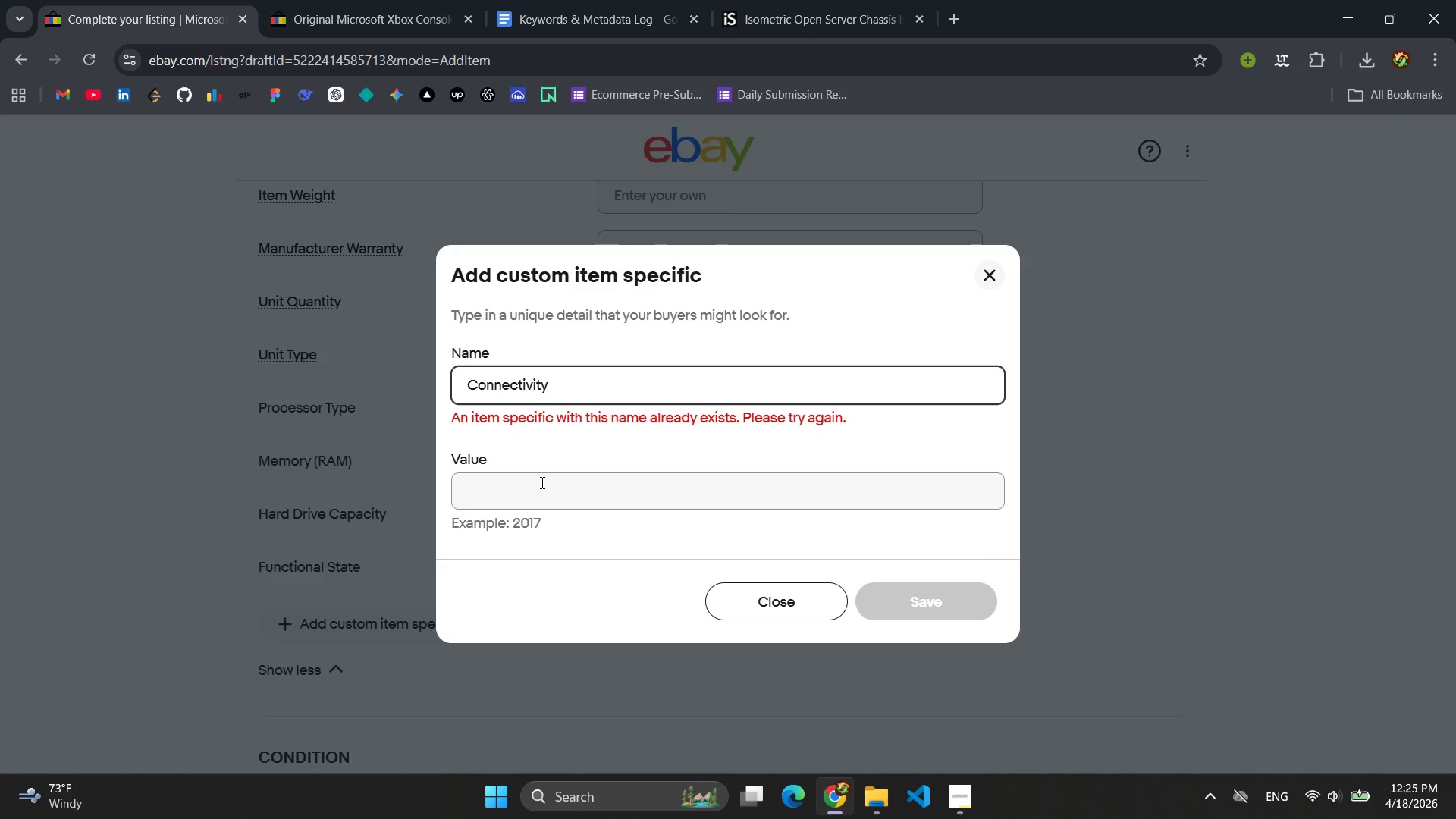 
hold_key(key=Backspace, duration=1.24)
 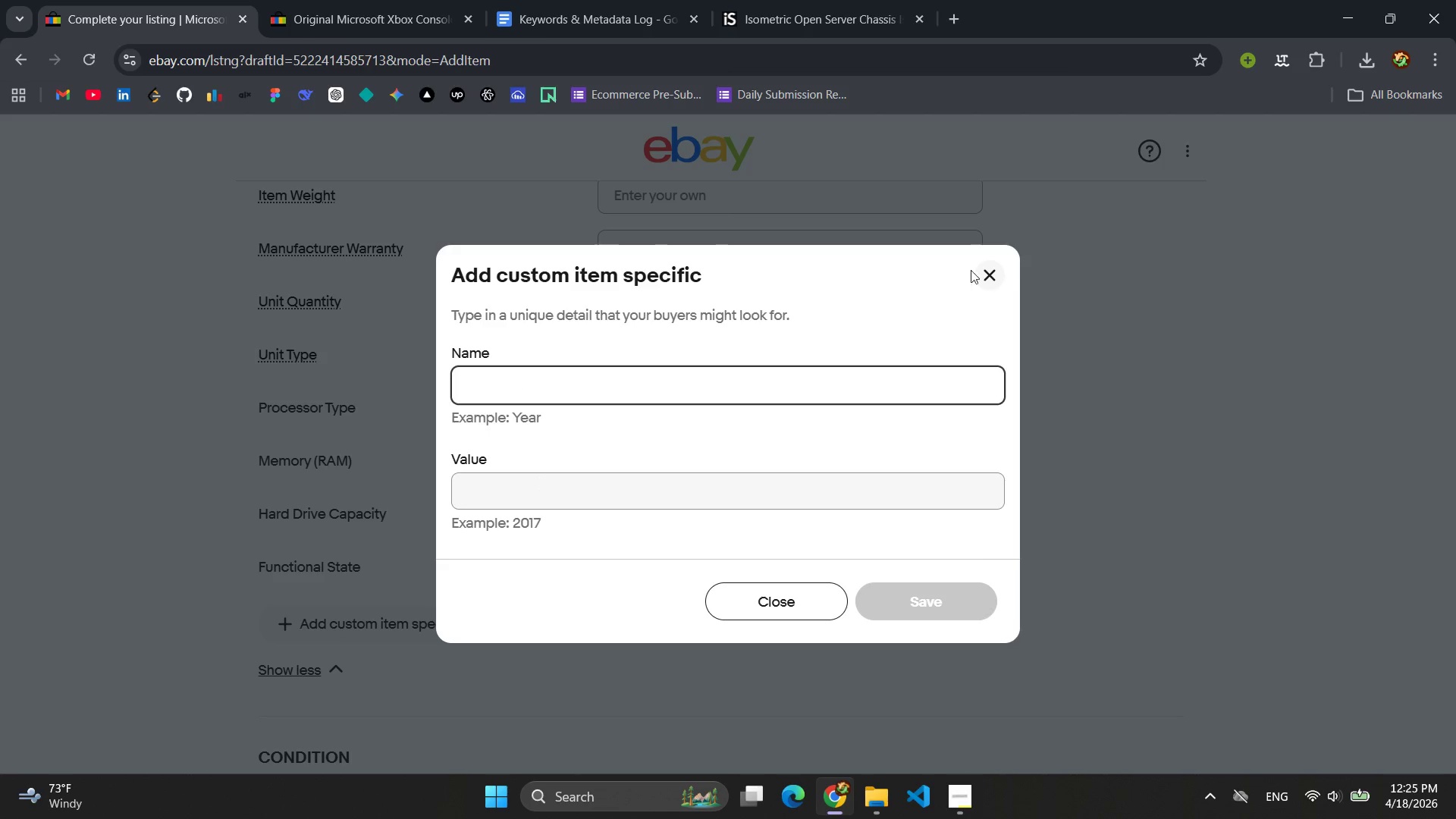 
left_click([984, 274])
 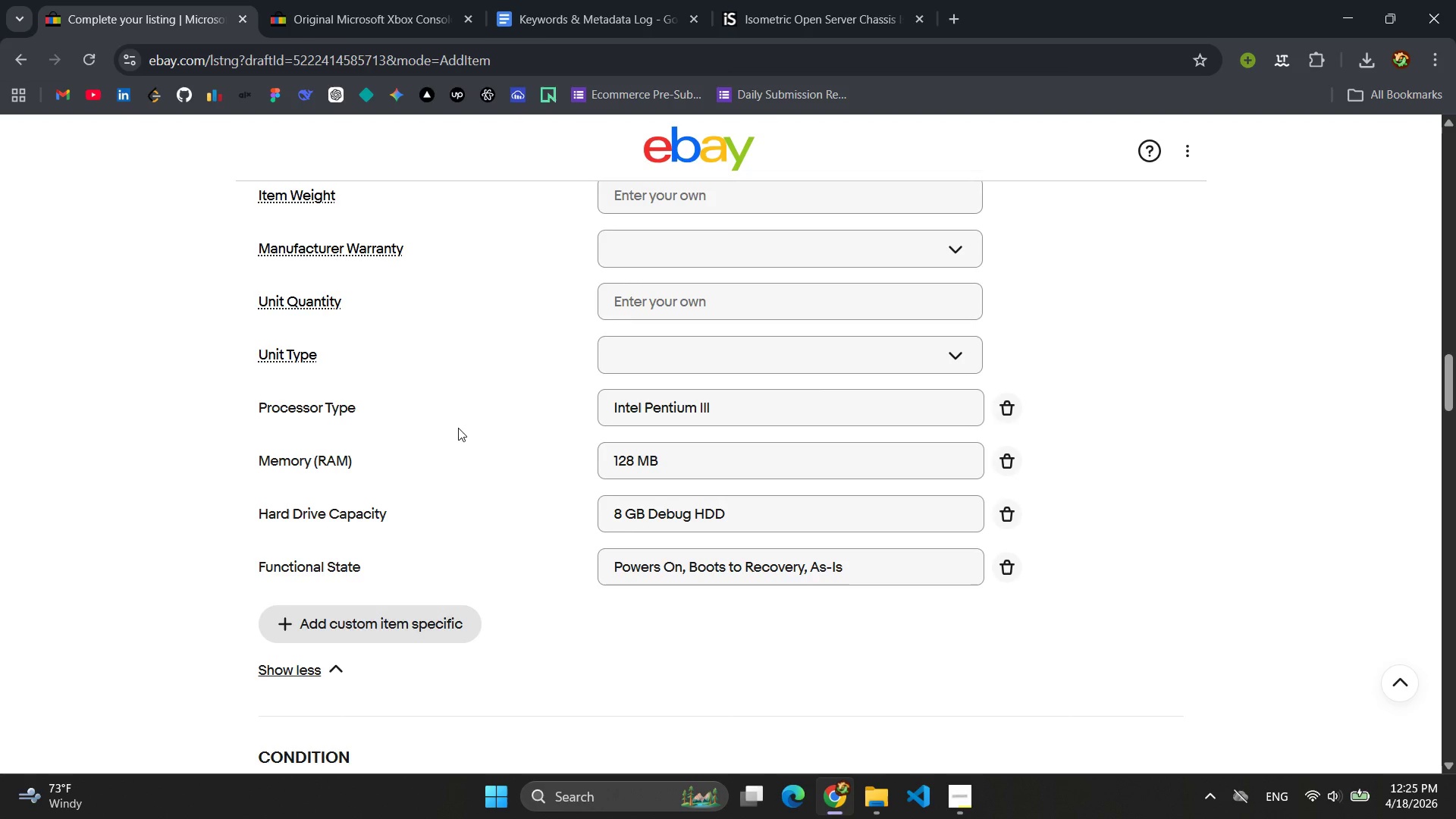 
scroll: coordinate [463, 421], scroll_direction: up, amount: 6.0
 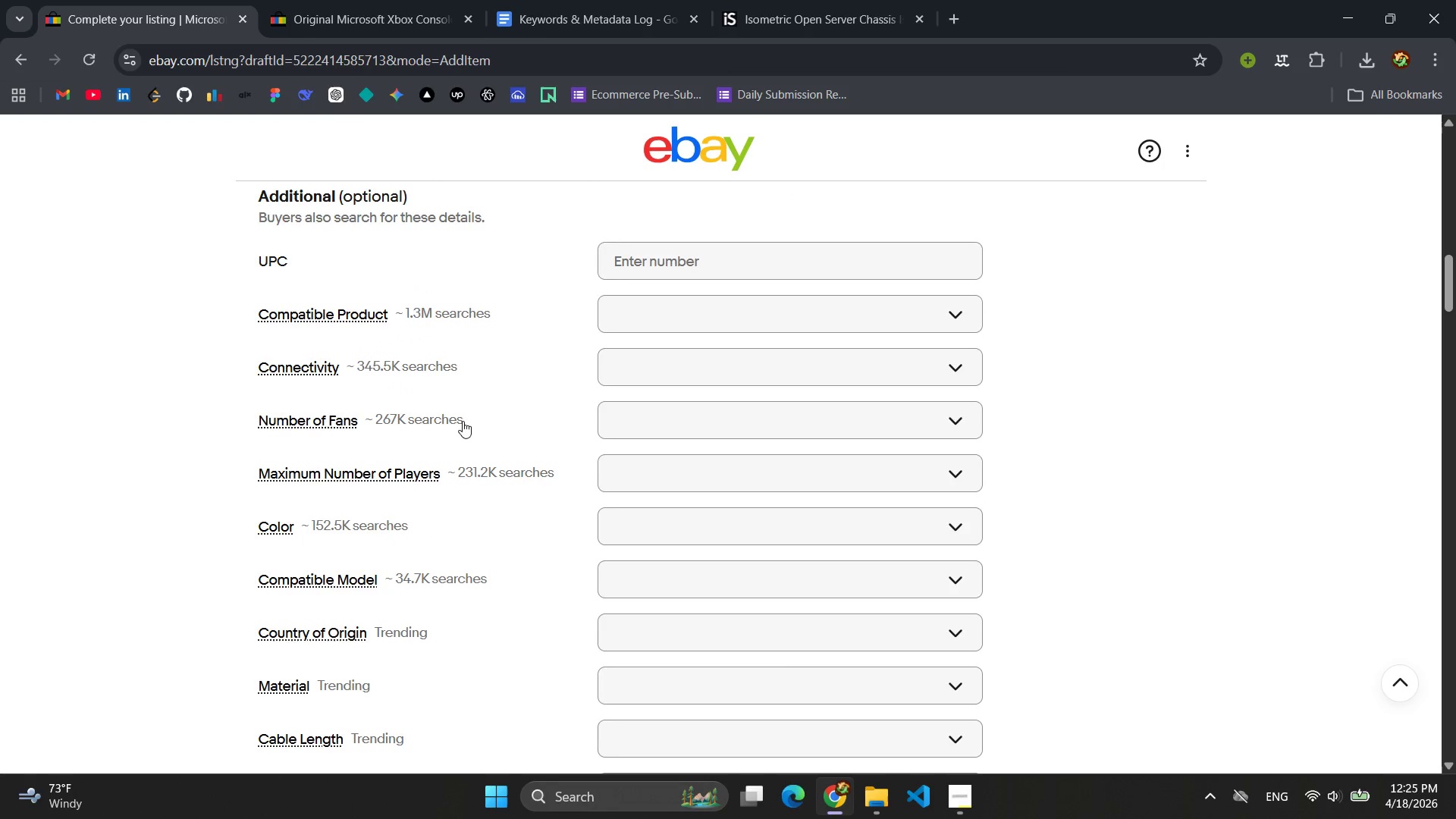 
left_click([710, 372])
 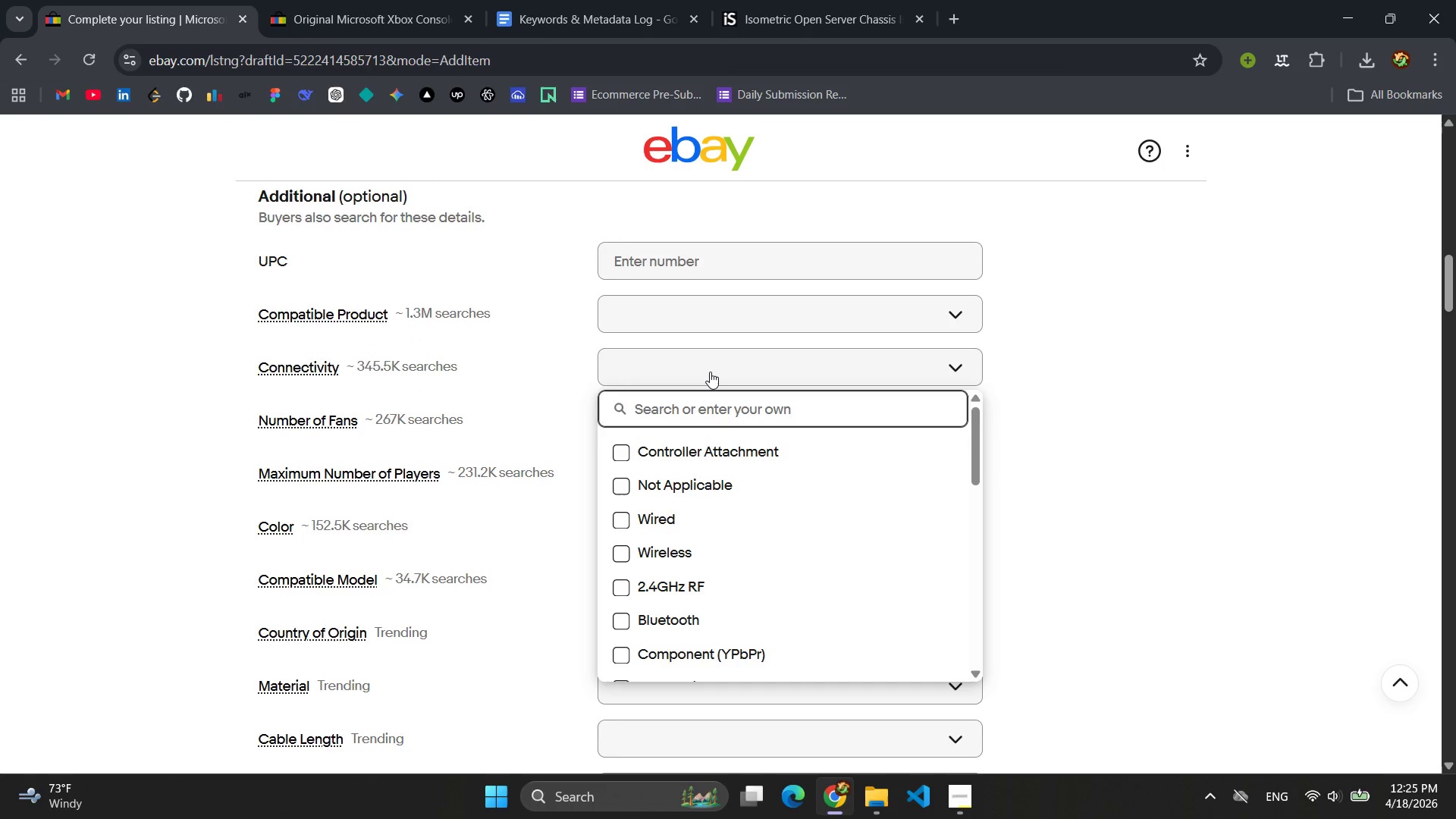 
type(SCSI Debug Port, e)
key(Backspace)
type(Ethernet)
 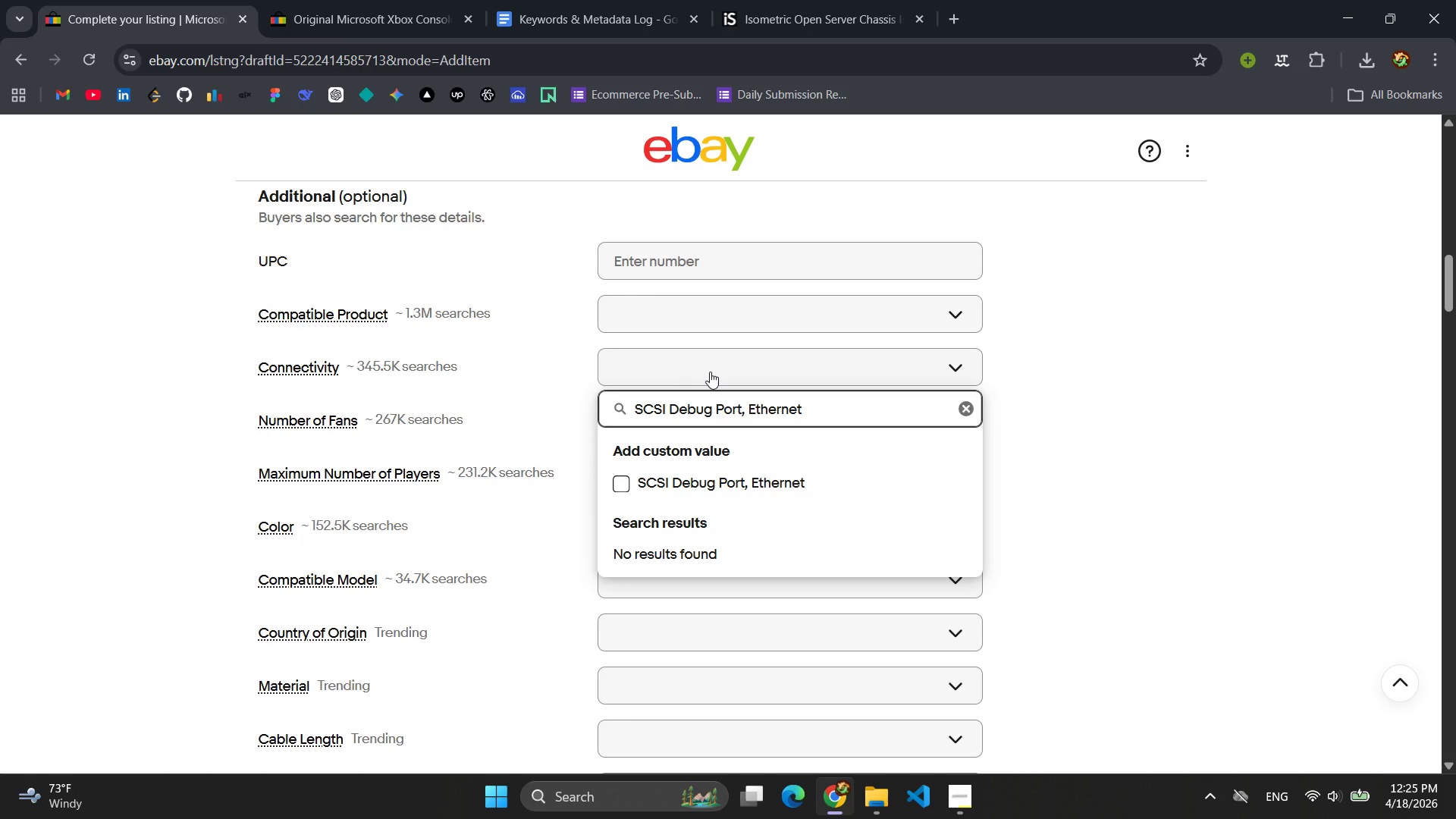 
key(Enter)
 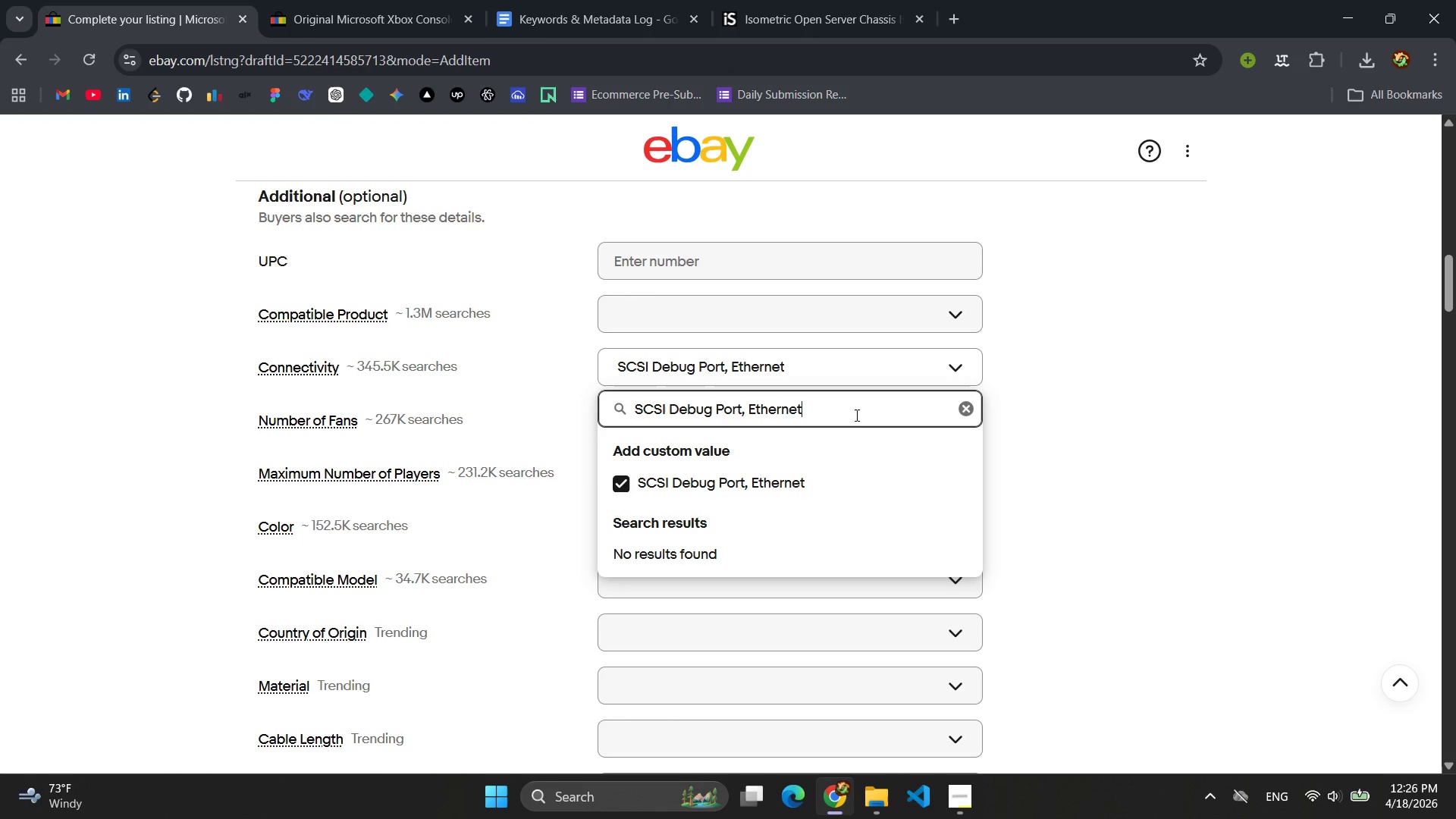 
left_click([1092, 463])
 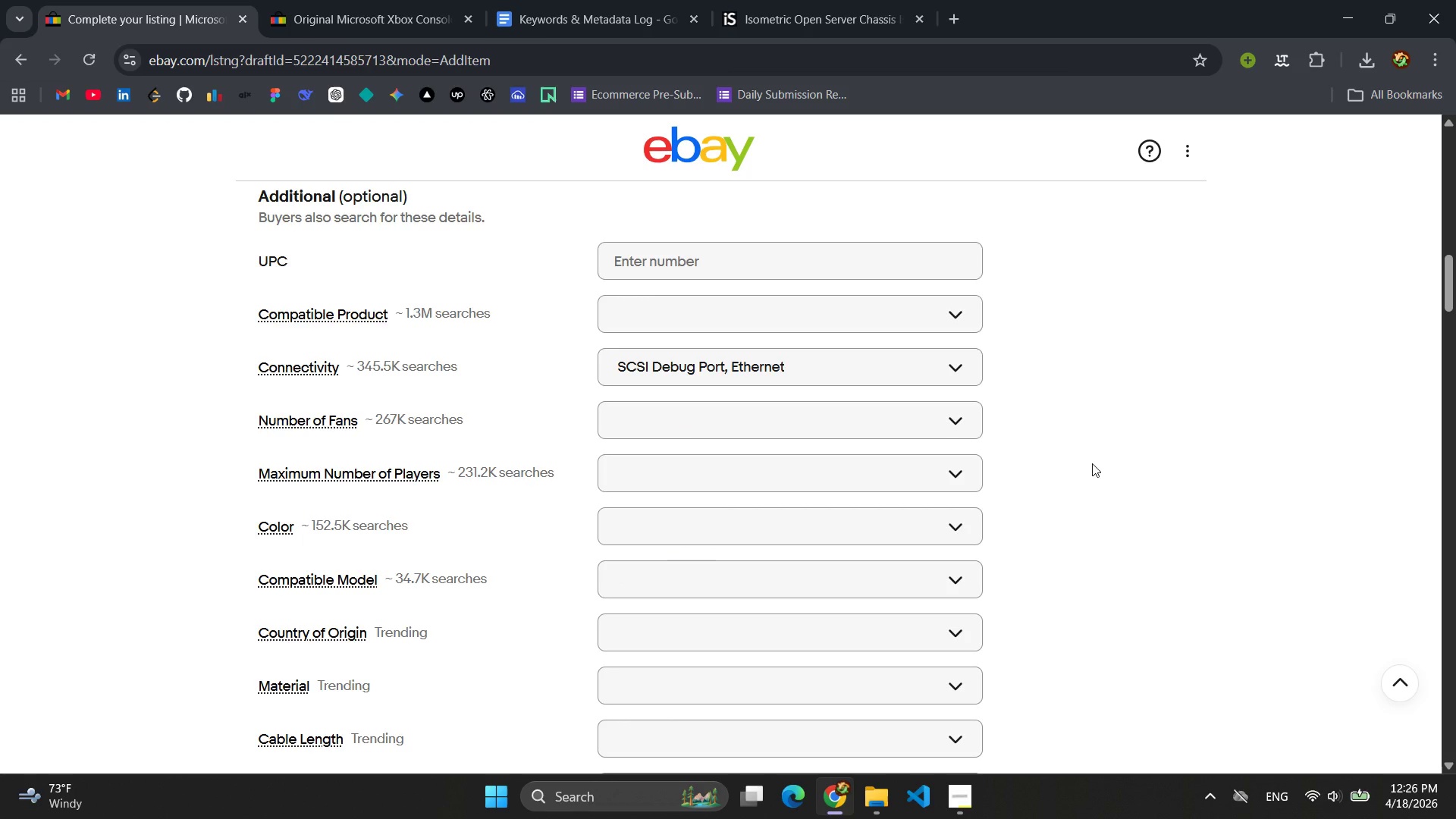 
wait(7.39)
 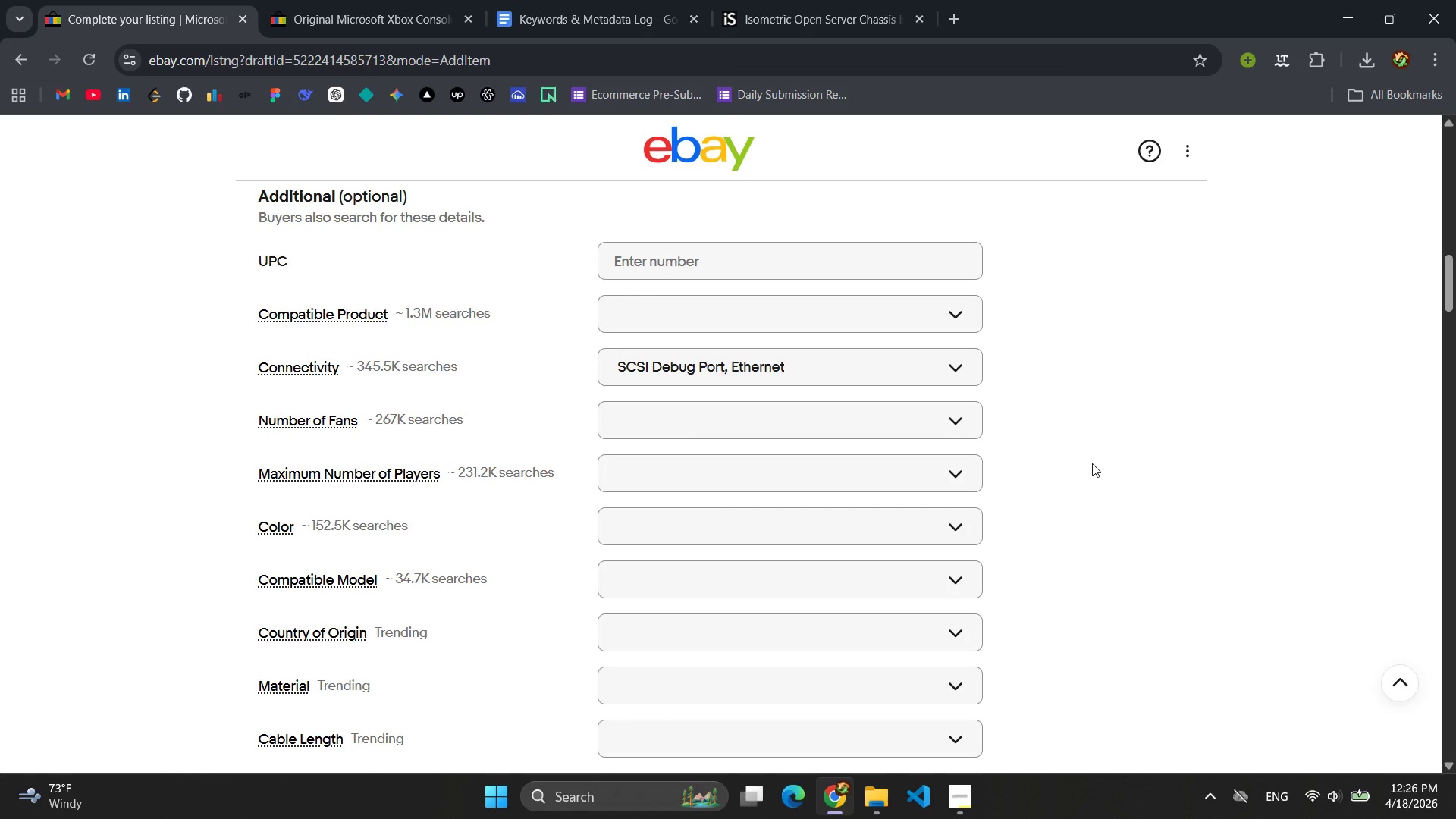 
left_click([709, 528])
 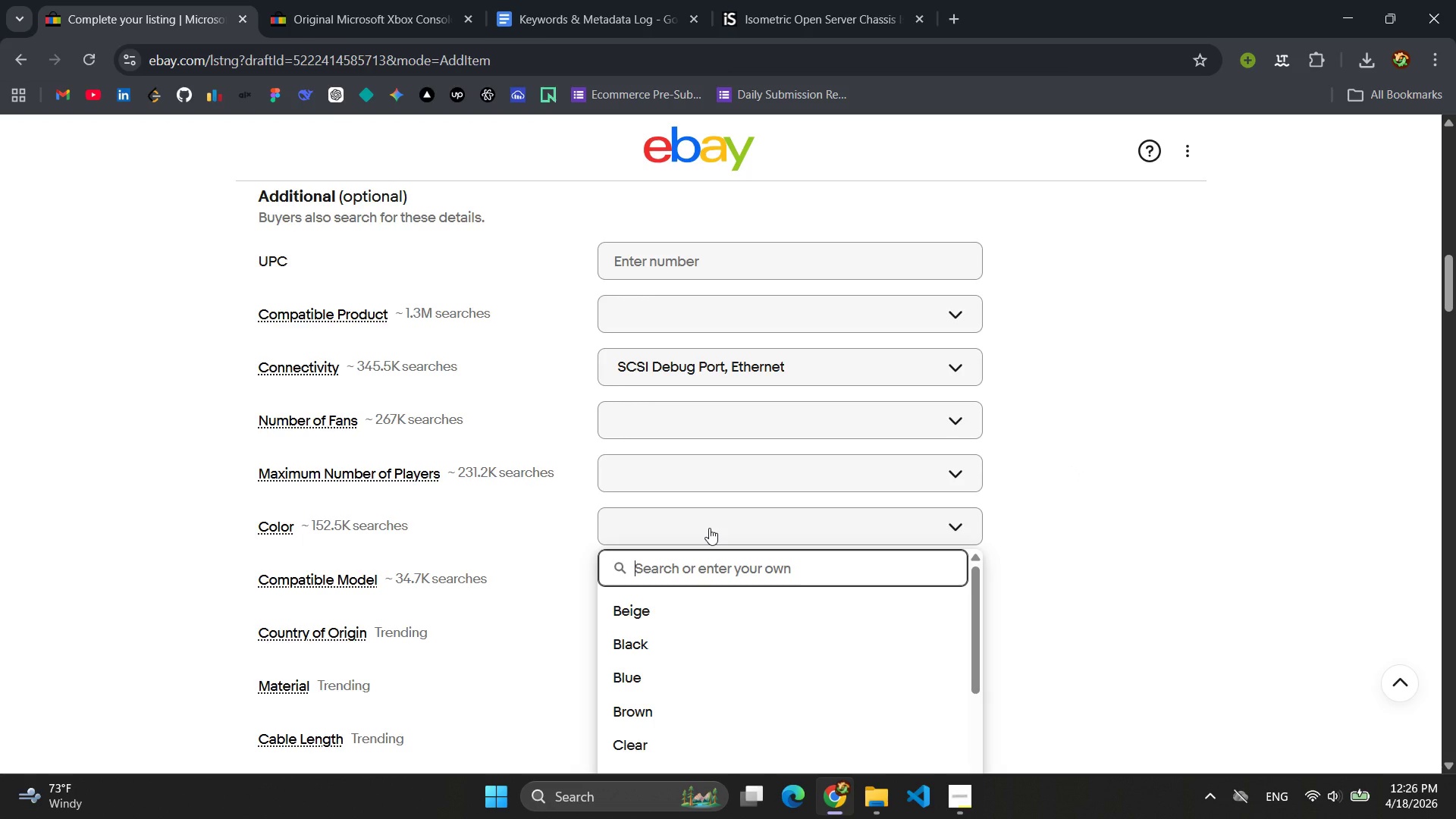 
type(Alpha Green/Black)
 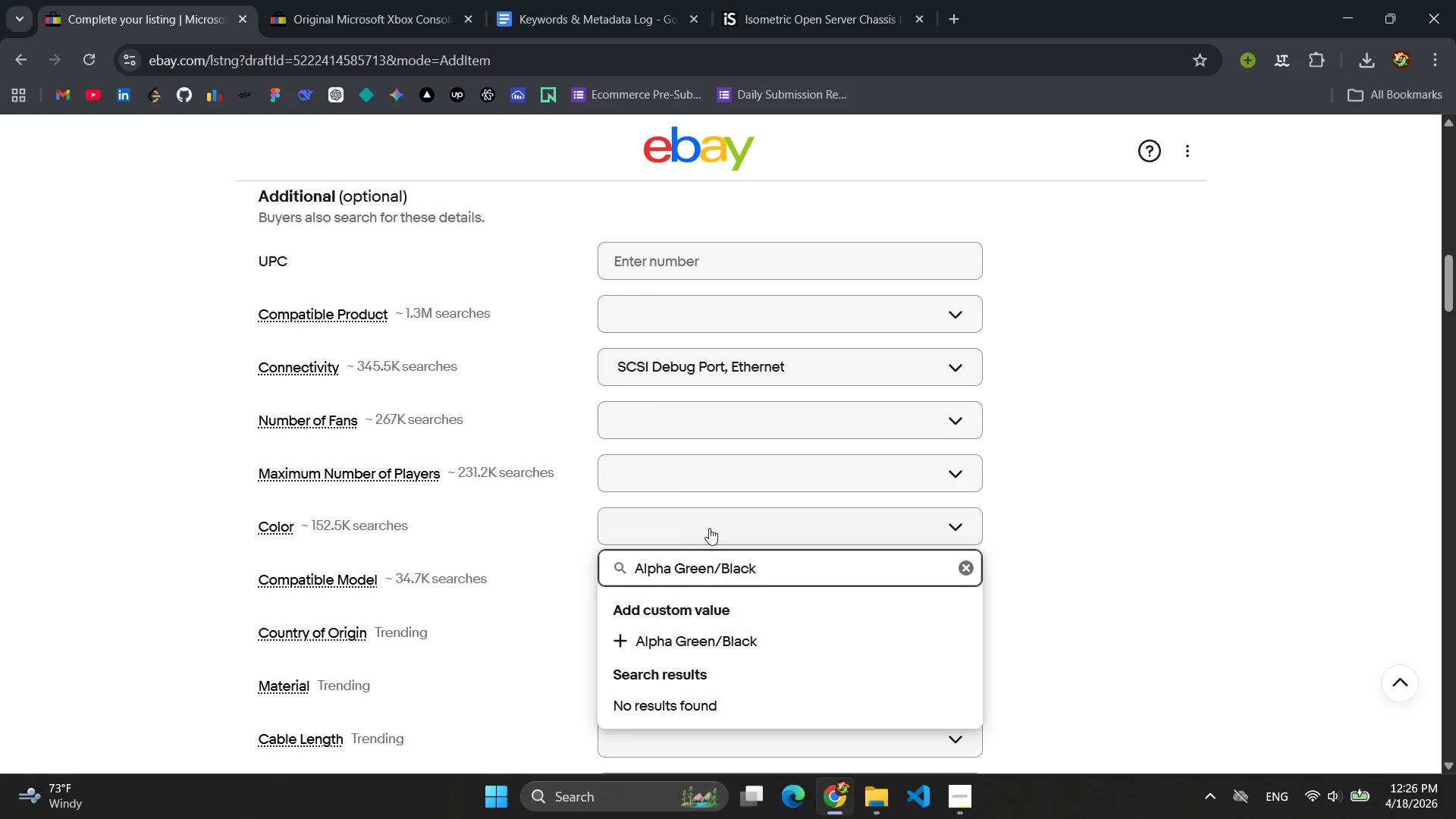 
key(Enter)
 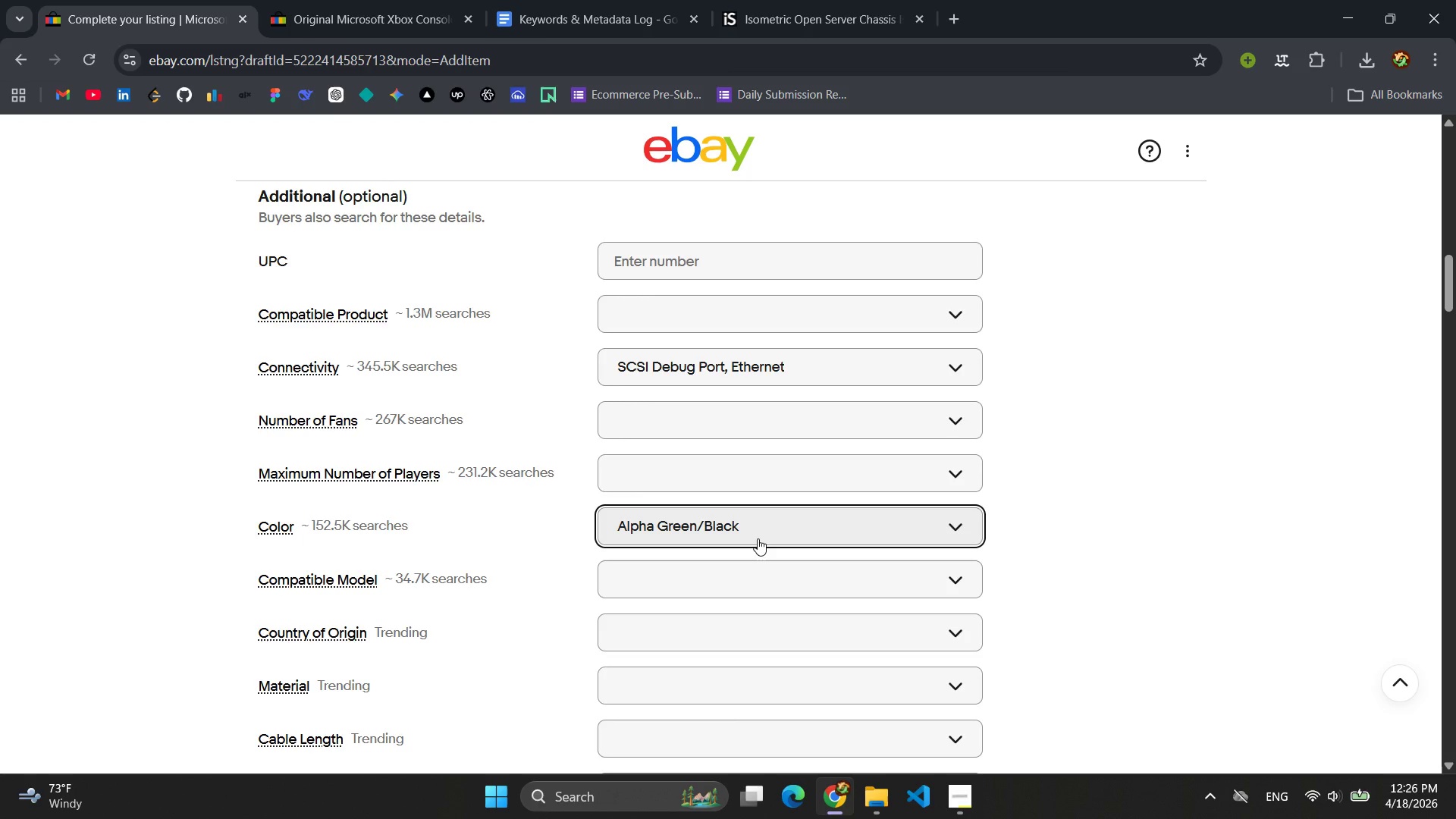 
left_click([1052, 528])
 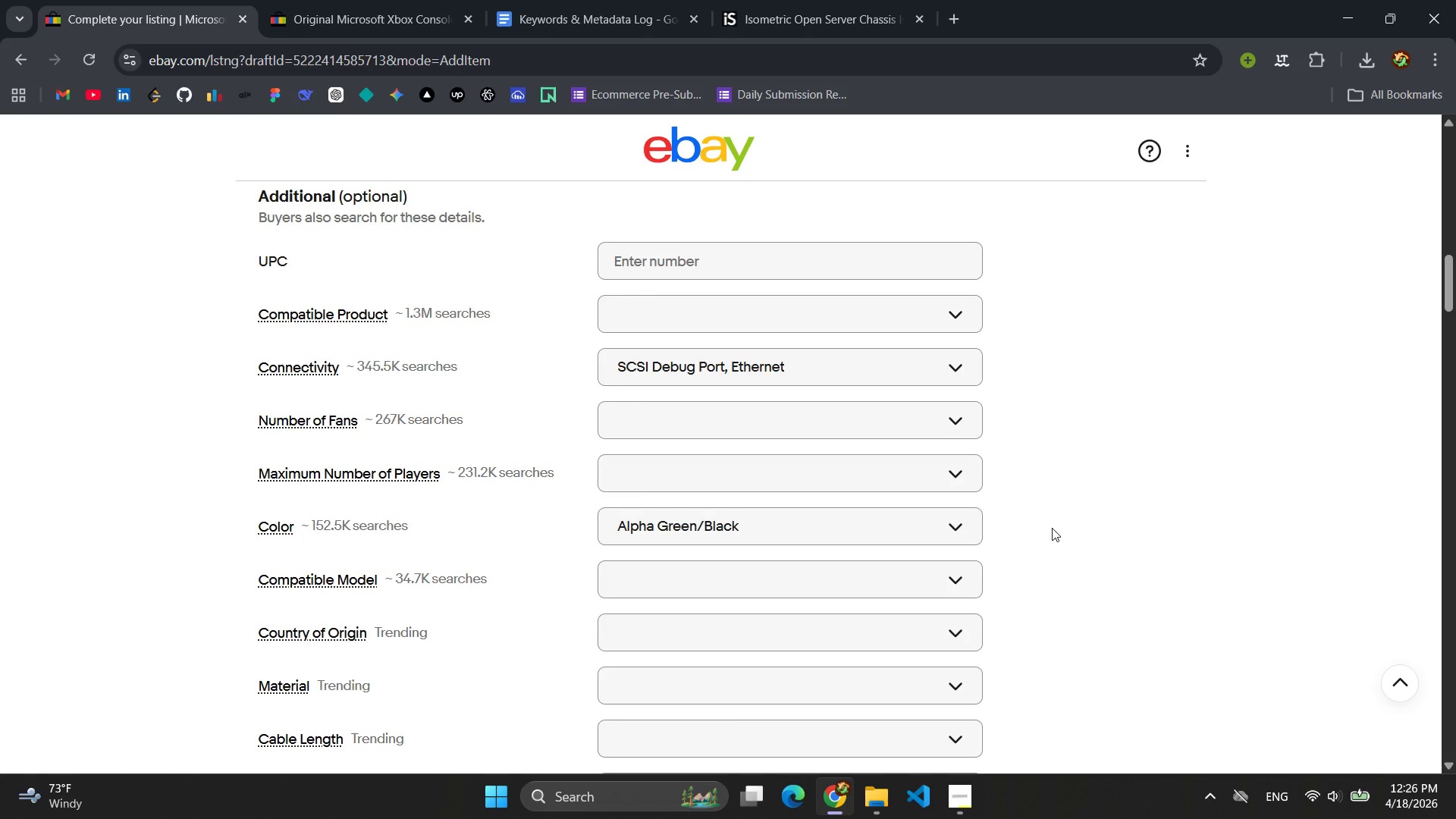 
scroll: coordinate [817, 560], scroll_direction: down, amount: 6.0
 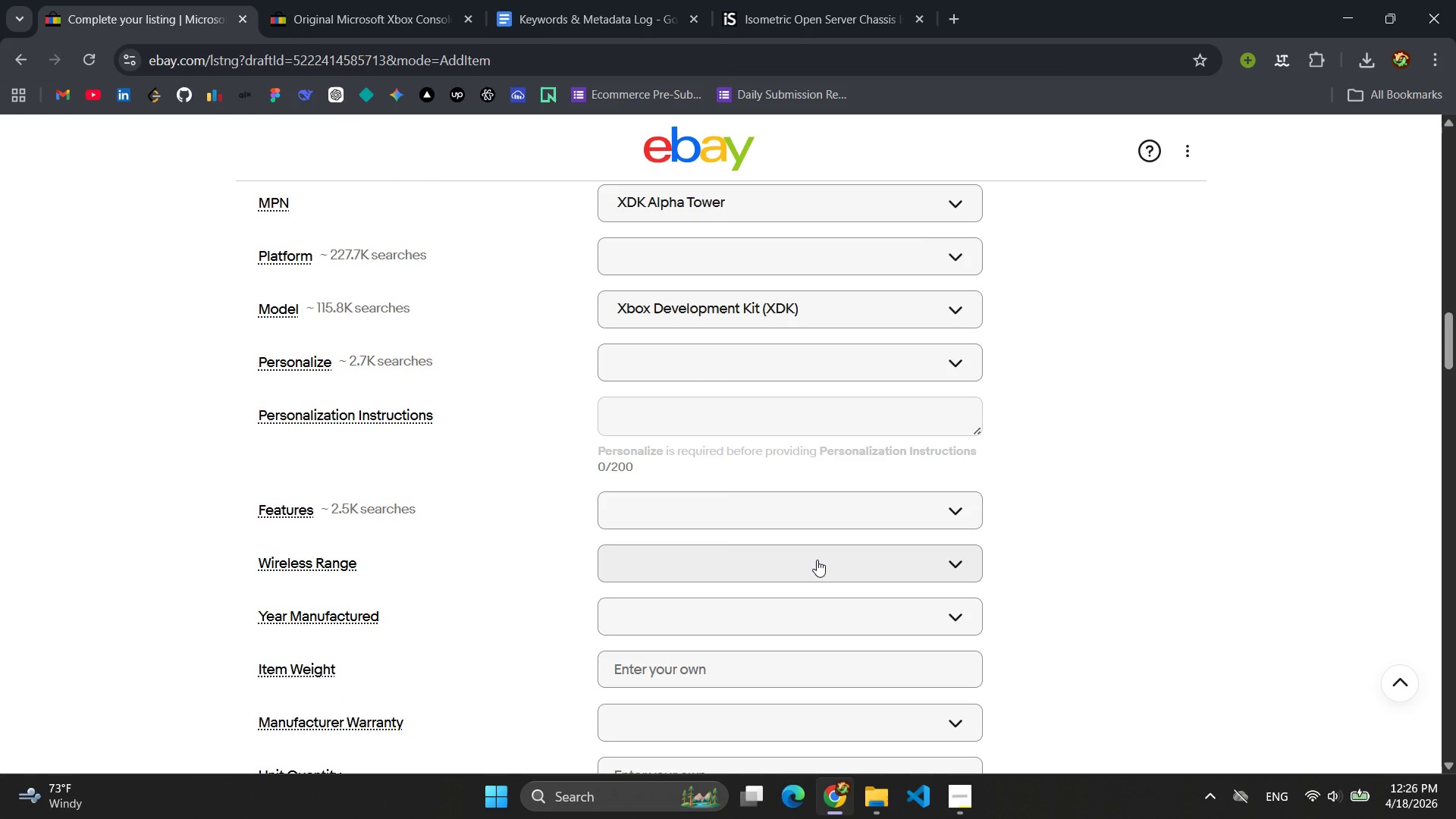 
scroll: coordinate [817, 560], scroll_direction: up, amount: 10.0
 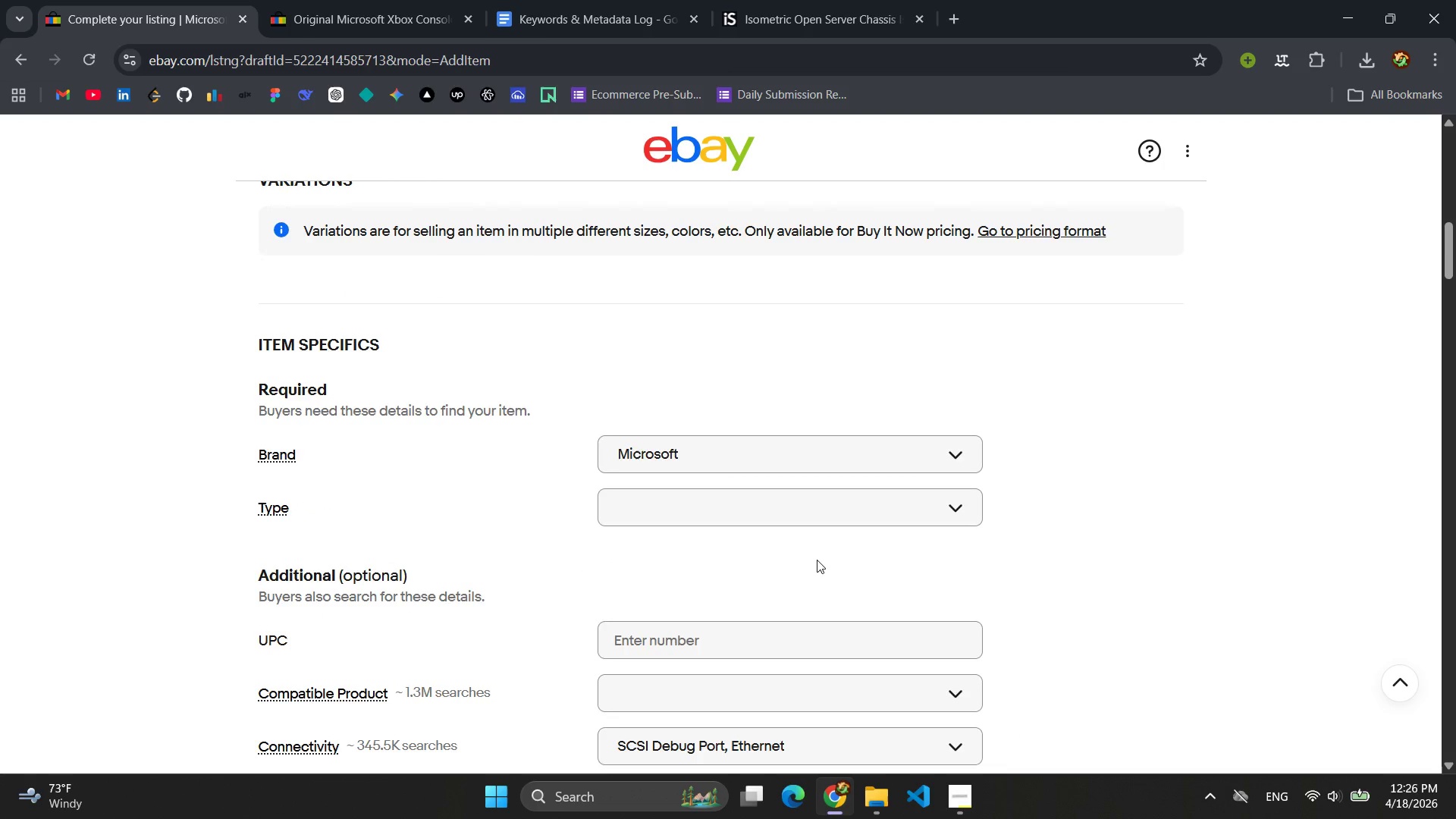 
scroll: coordinate [817, 560], scroll_direction: down, amount: 19.0
 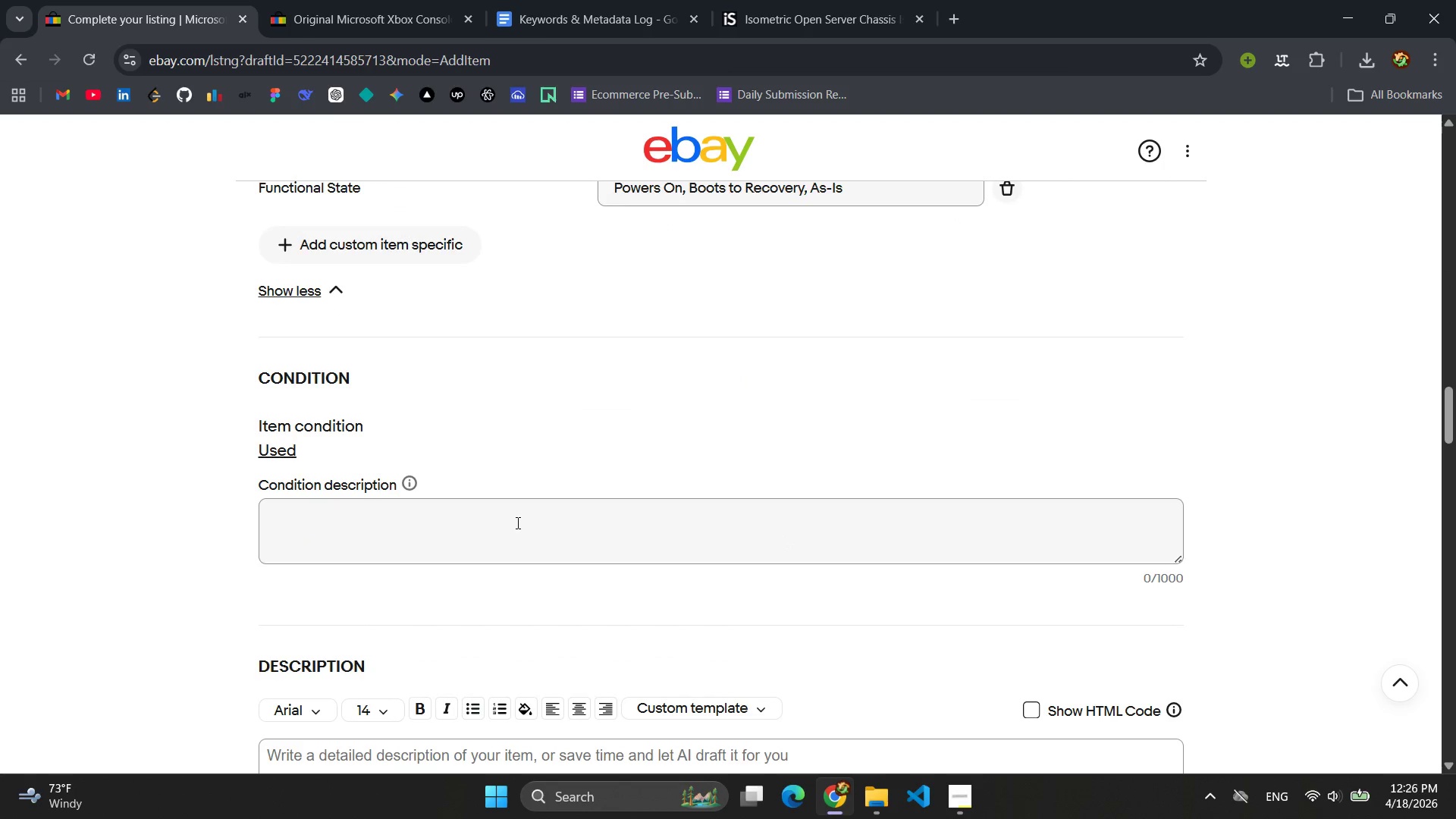 
left_click([513, 522])
 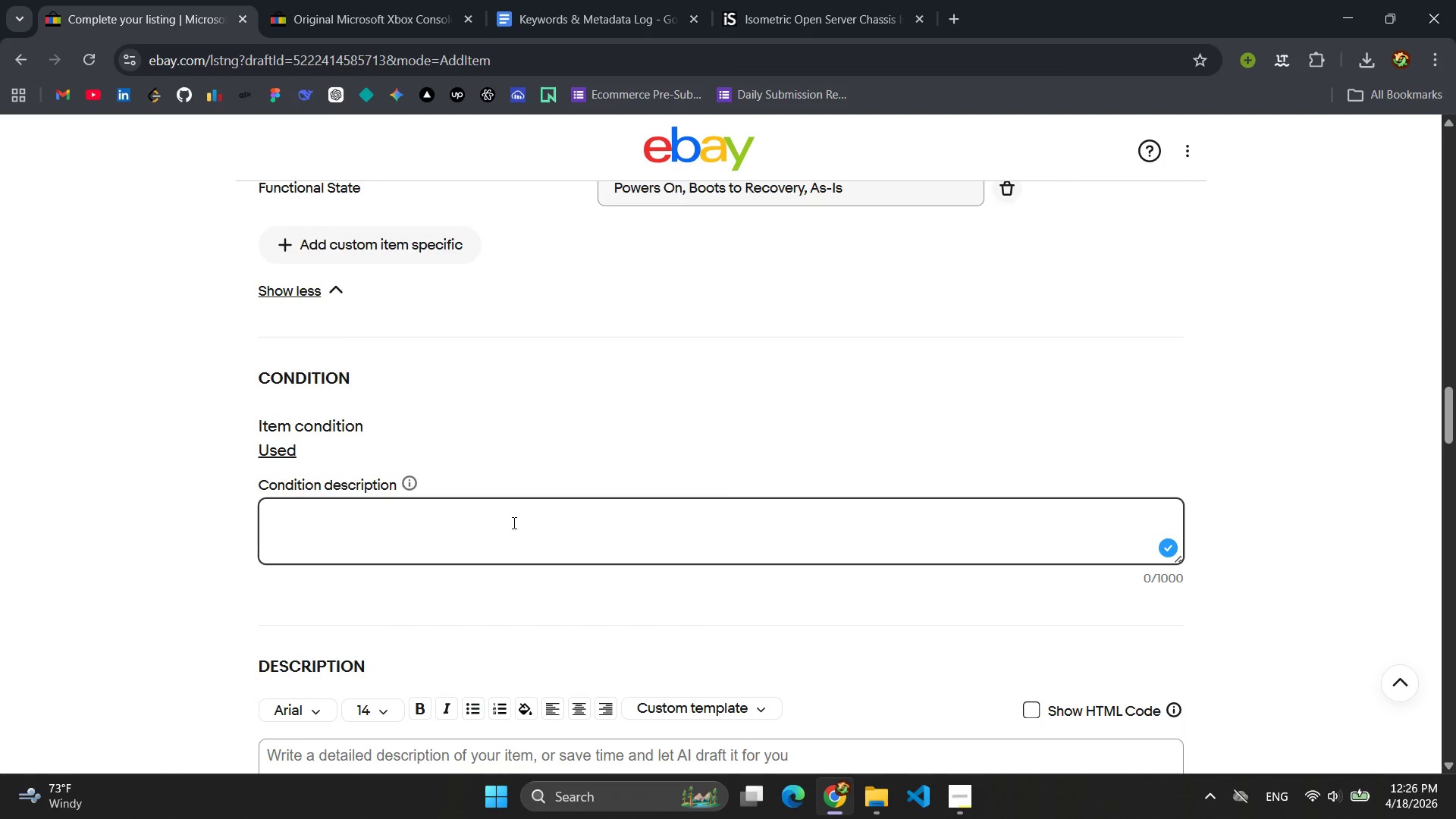 
type(Used, Visible Wear)
 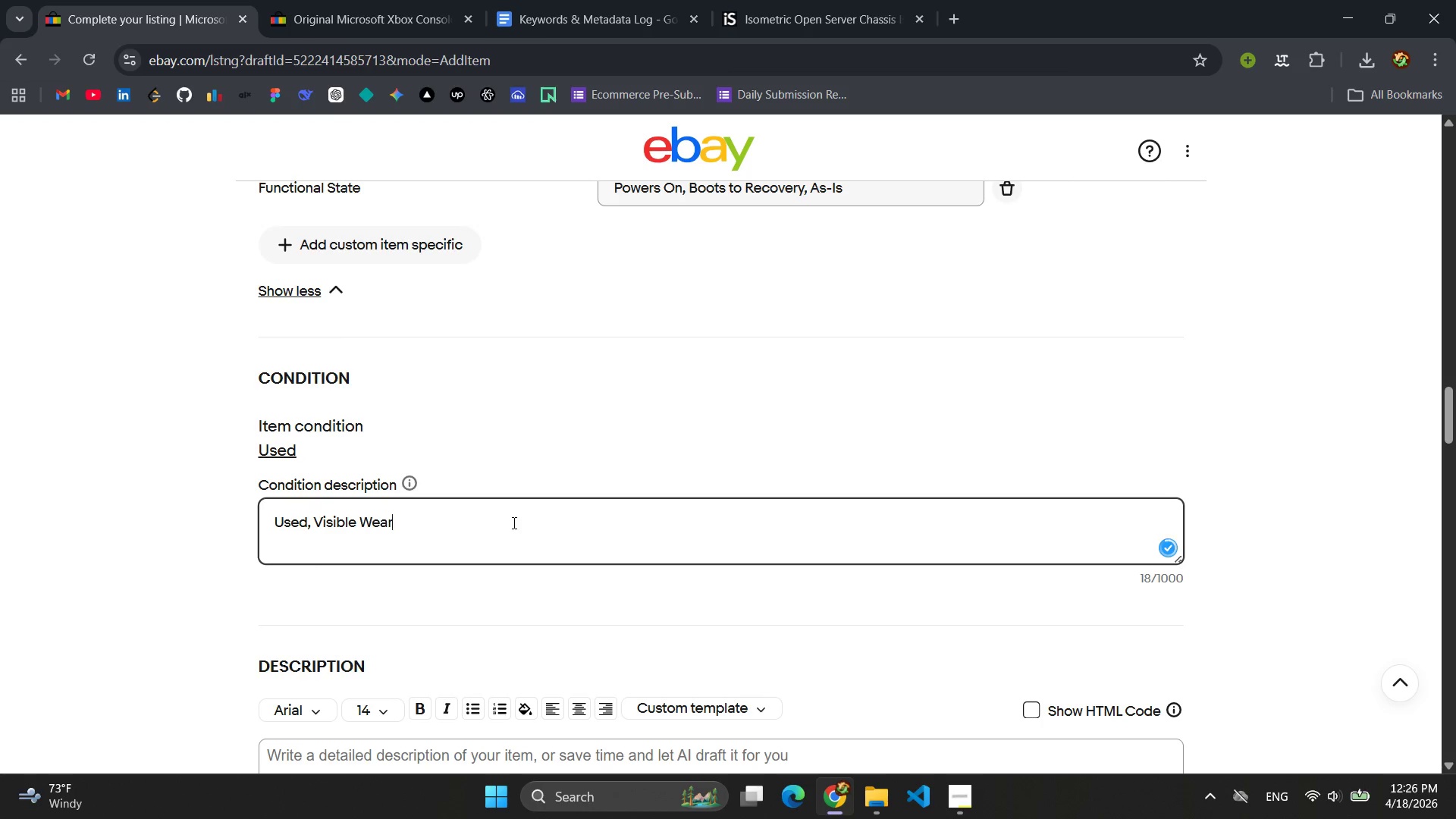 
type( (See Photos)
 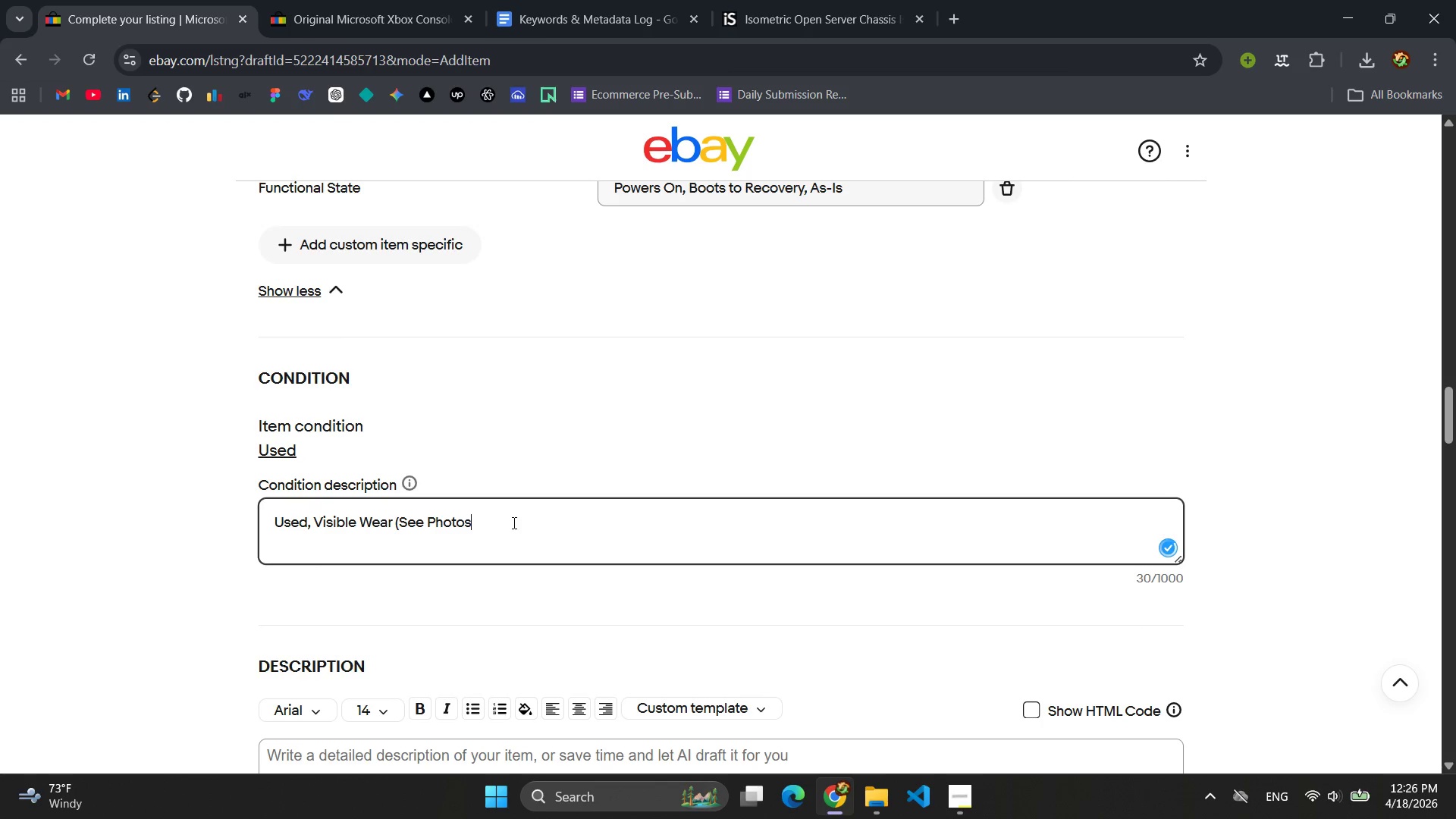 
key(Shift+0)
 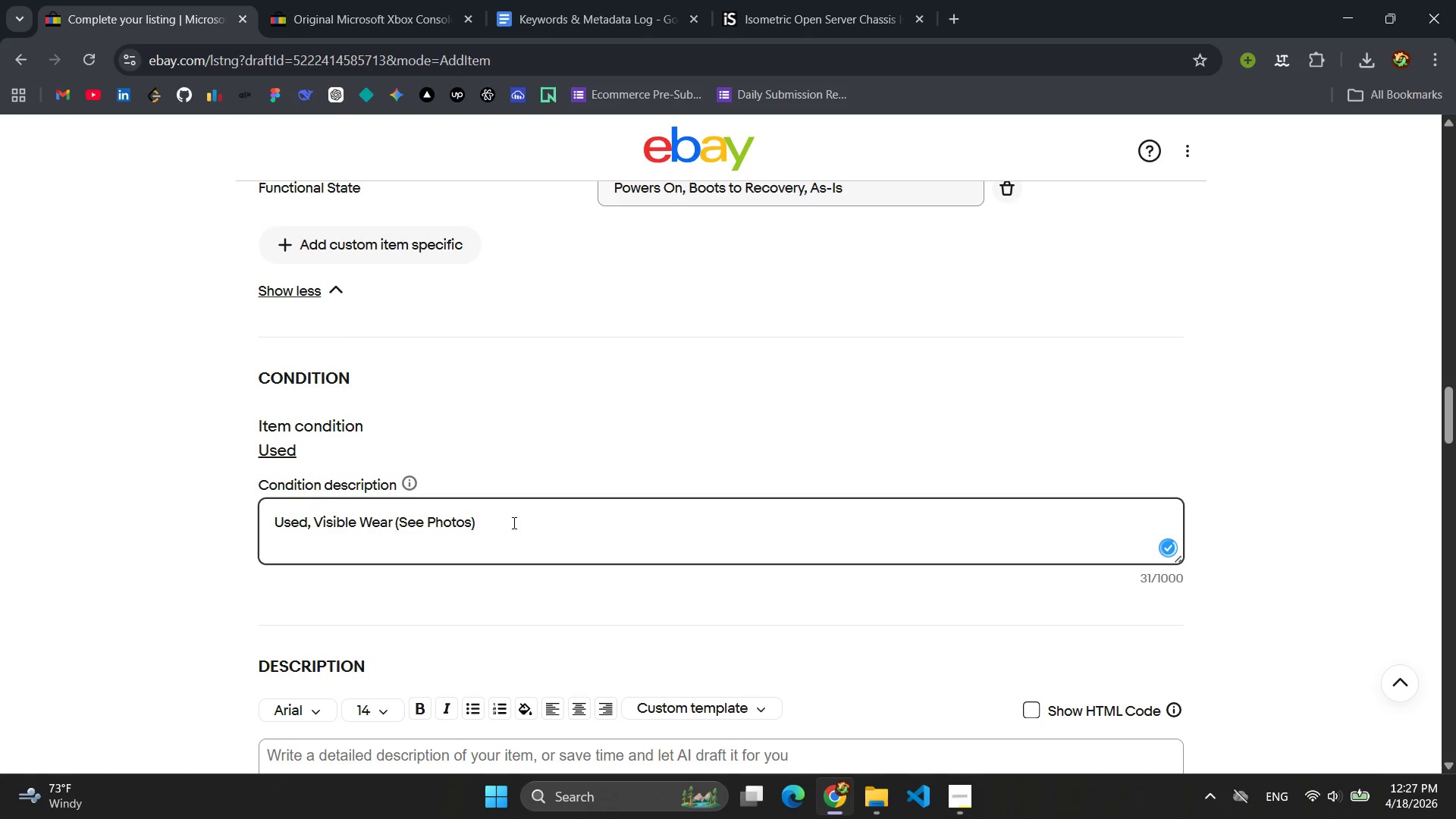 
scroll: coordinate [538, 522], scroll_direction: down, amount: 3.0
 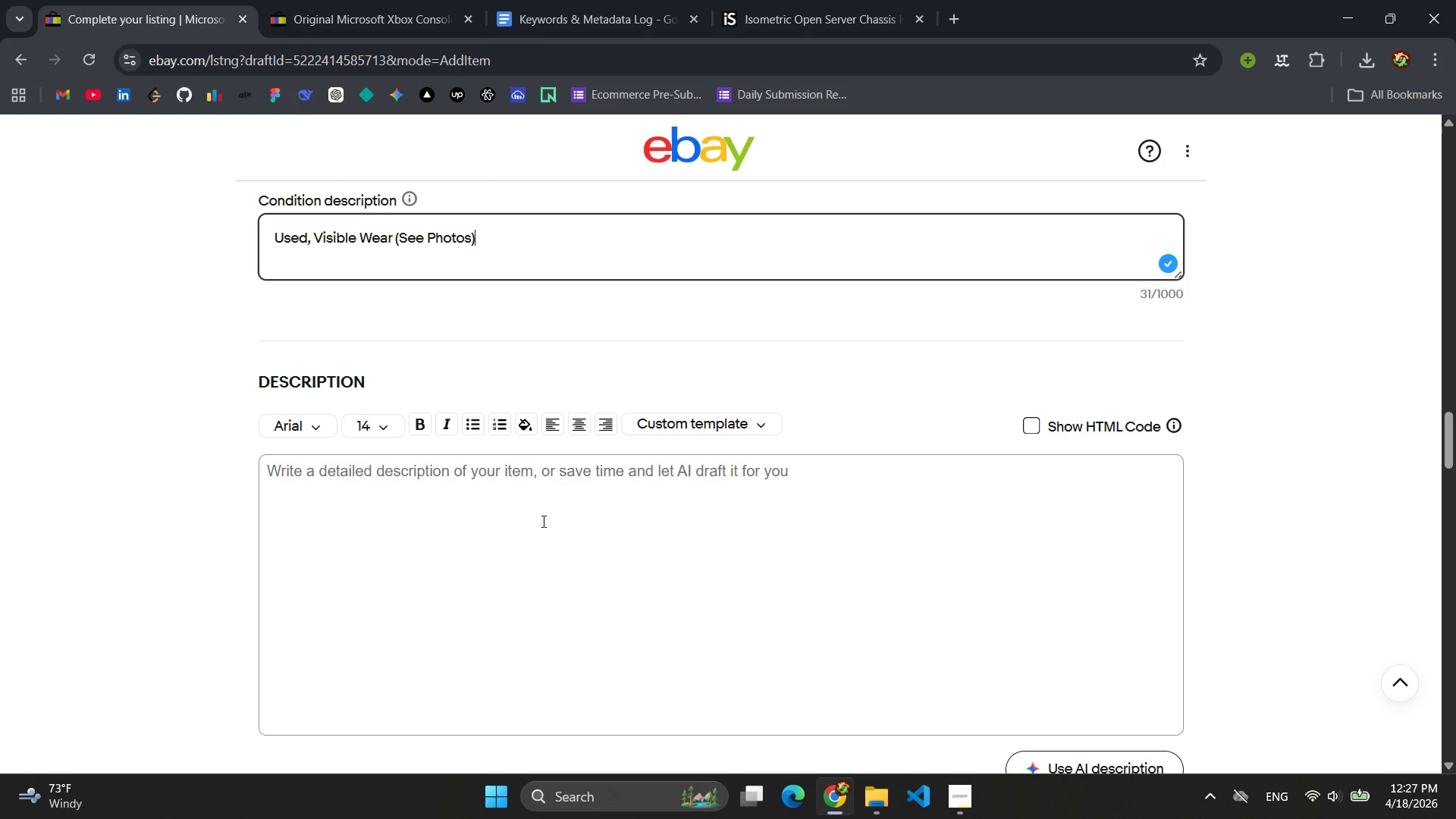 
left_click([374, 0])
 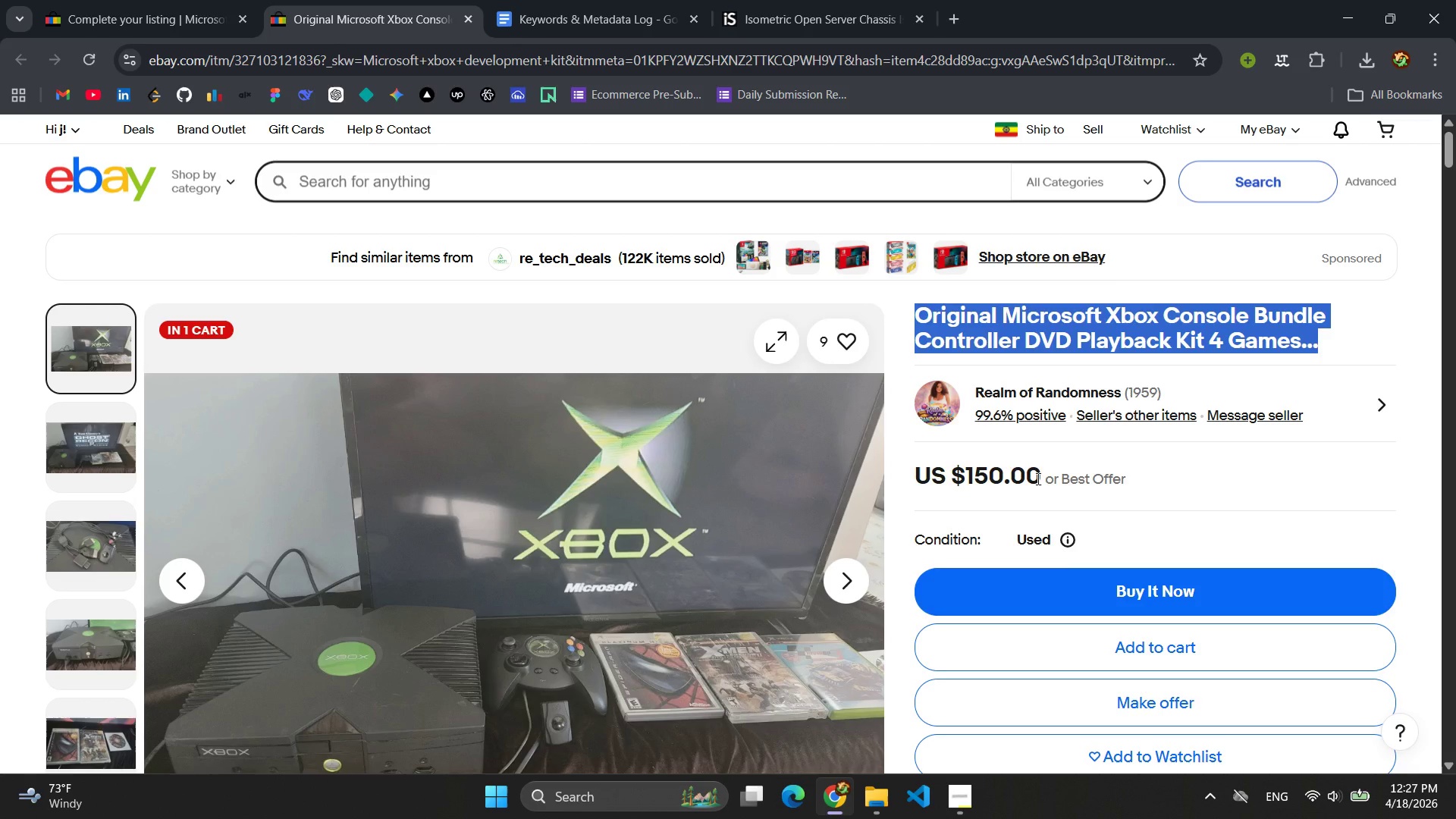 
left_click_drag(start_coordinate=[1045, 475], to_coordinate=[956, 478])
 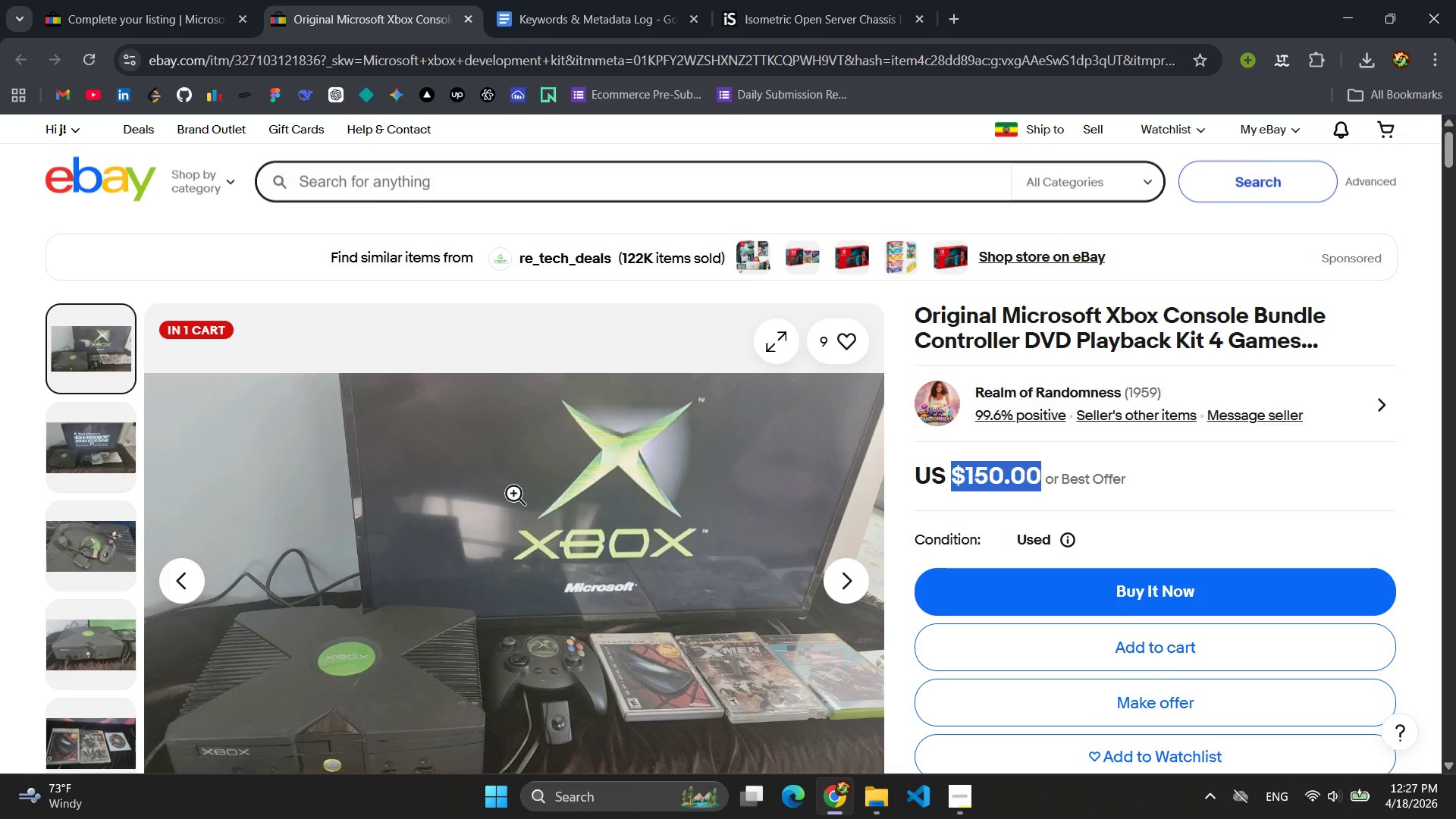 
scroll: coordinate [504, 484], scroll_direction: down, amount: 3.0
 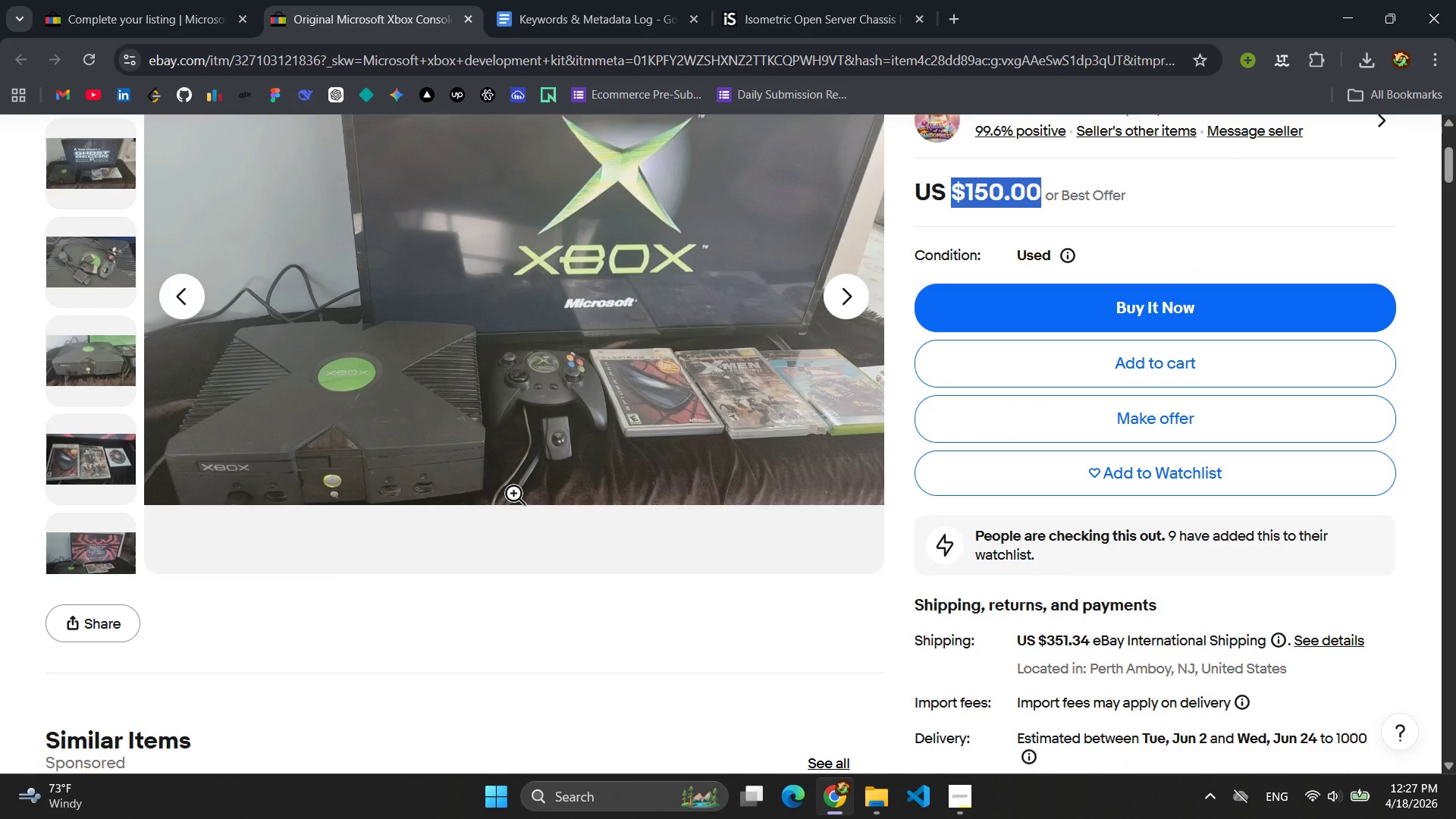 
scroll: coordinate [504, 484], scroll_direction: up, amount: 2.0
 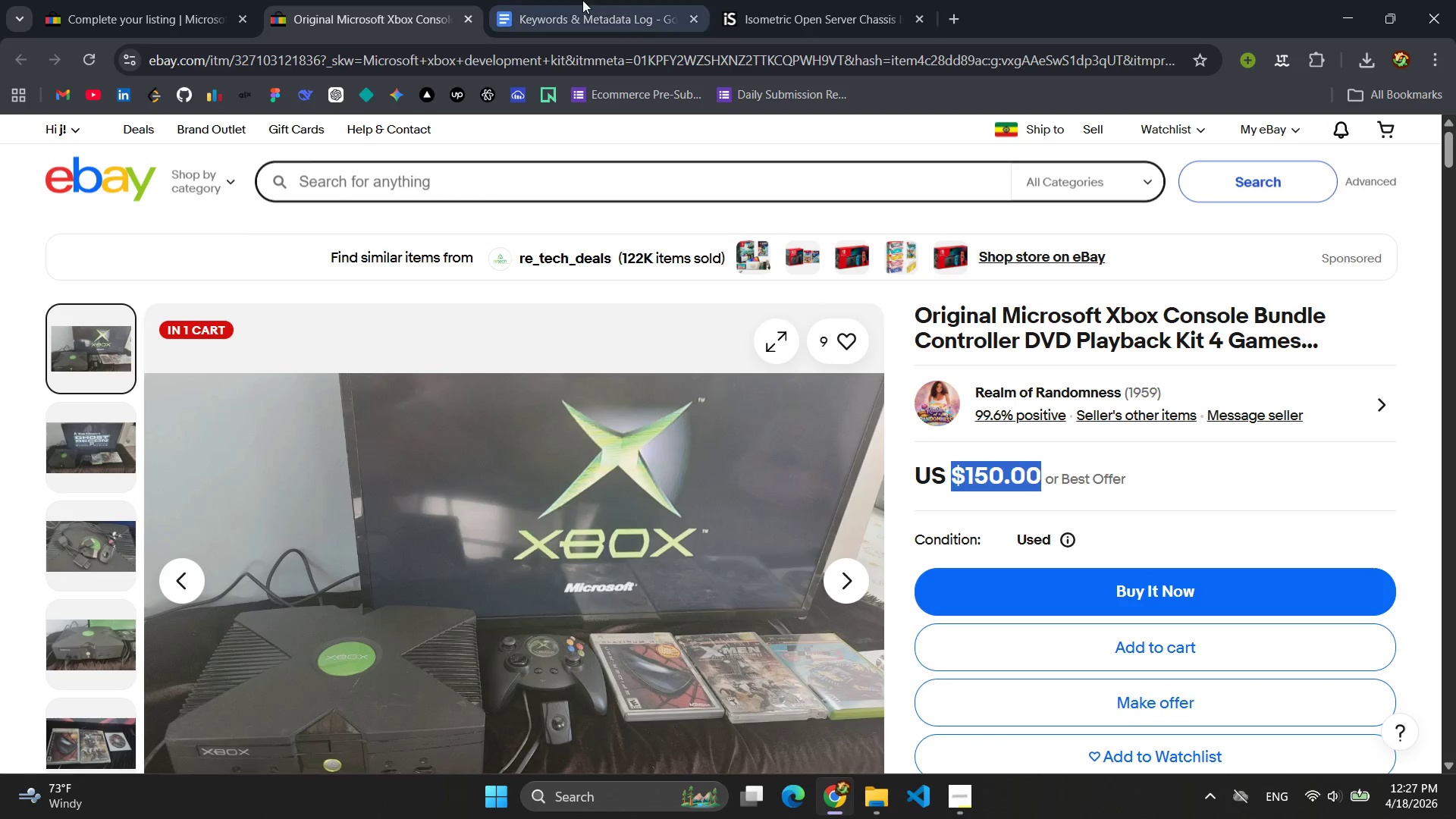 
left_click([86, 2])
 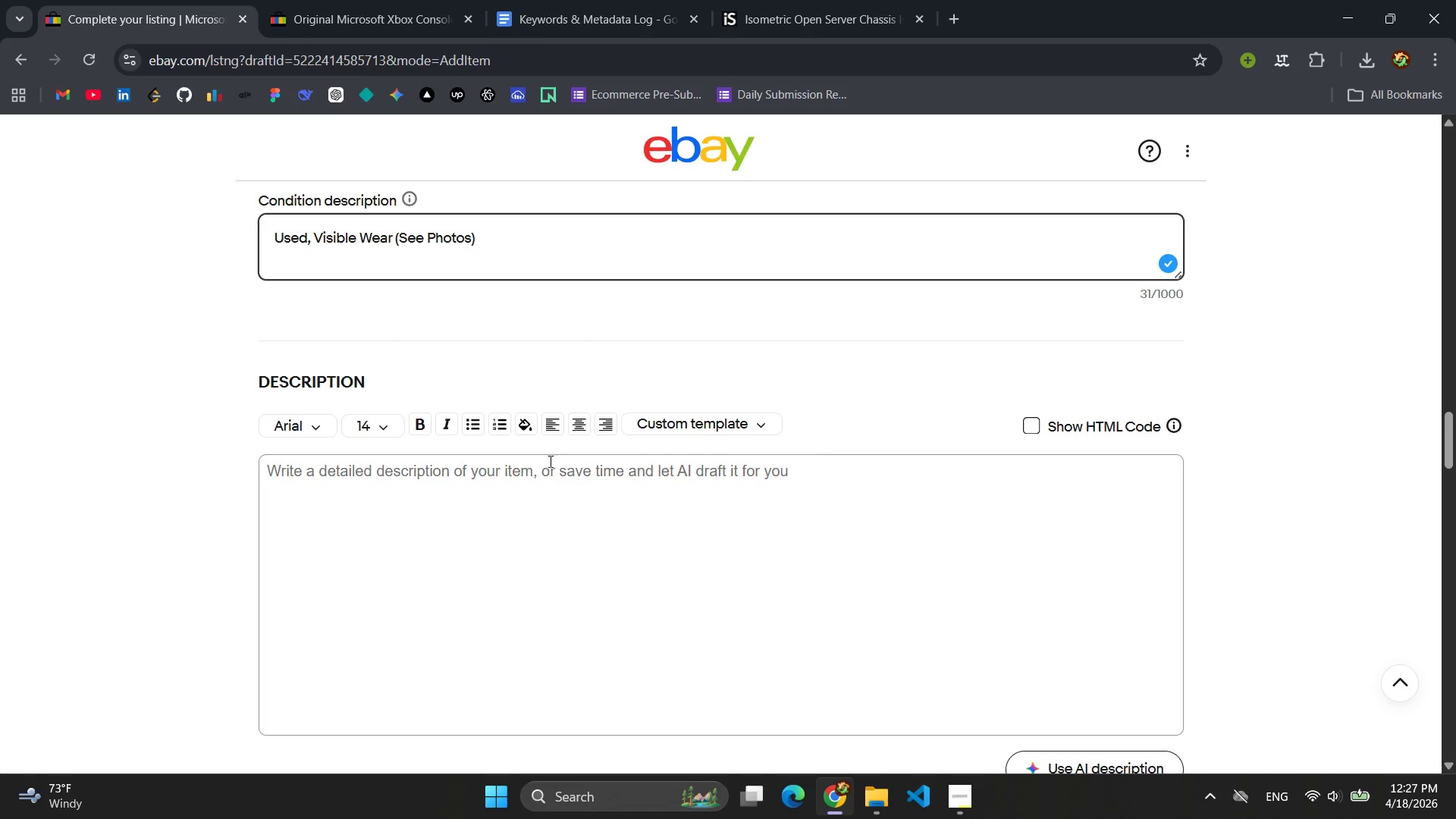 
scroll: coordinate [554, 488], scroll_direction: down, amount: 5.0
 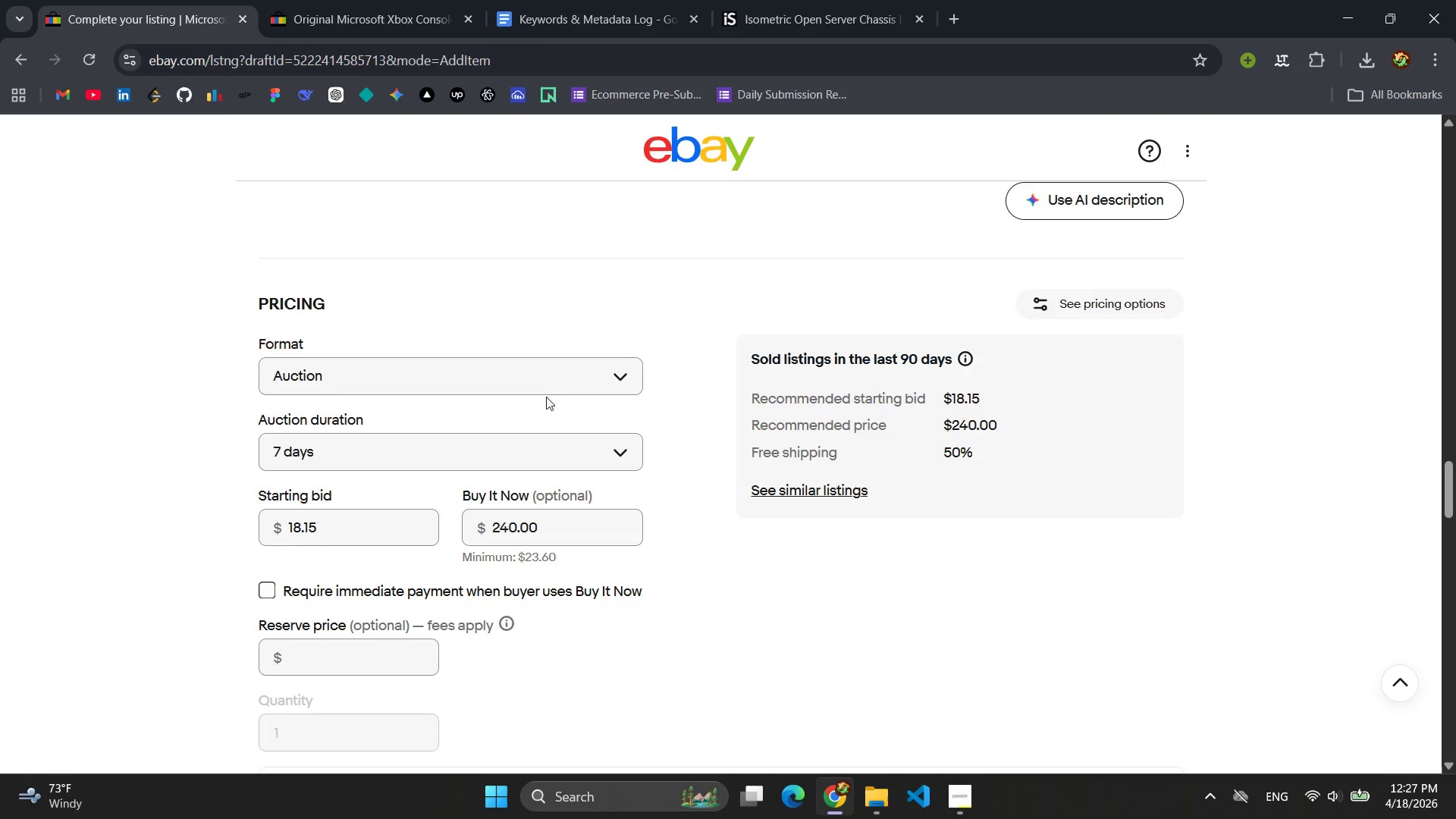 
left_click([557, 381])
 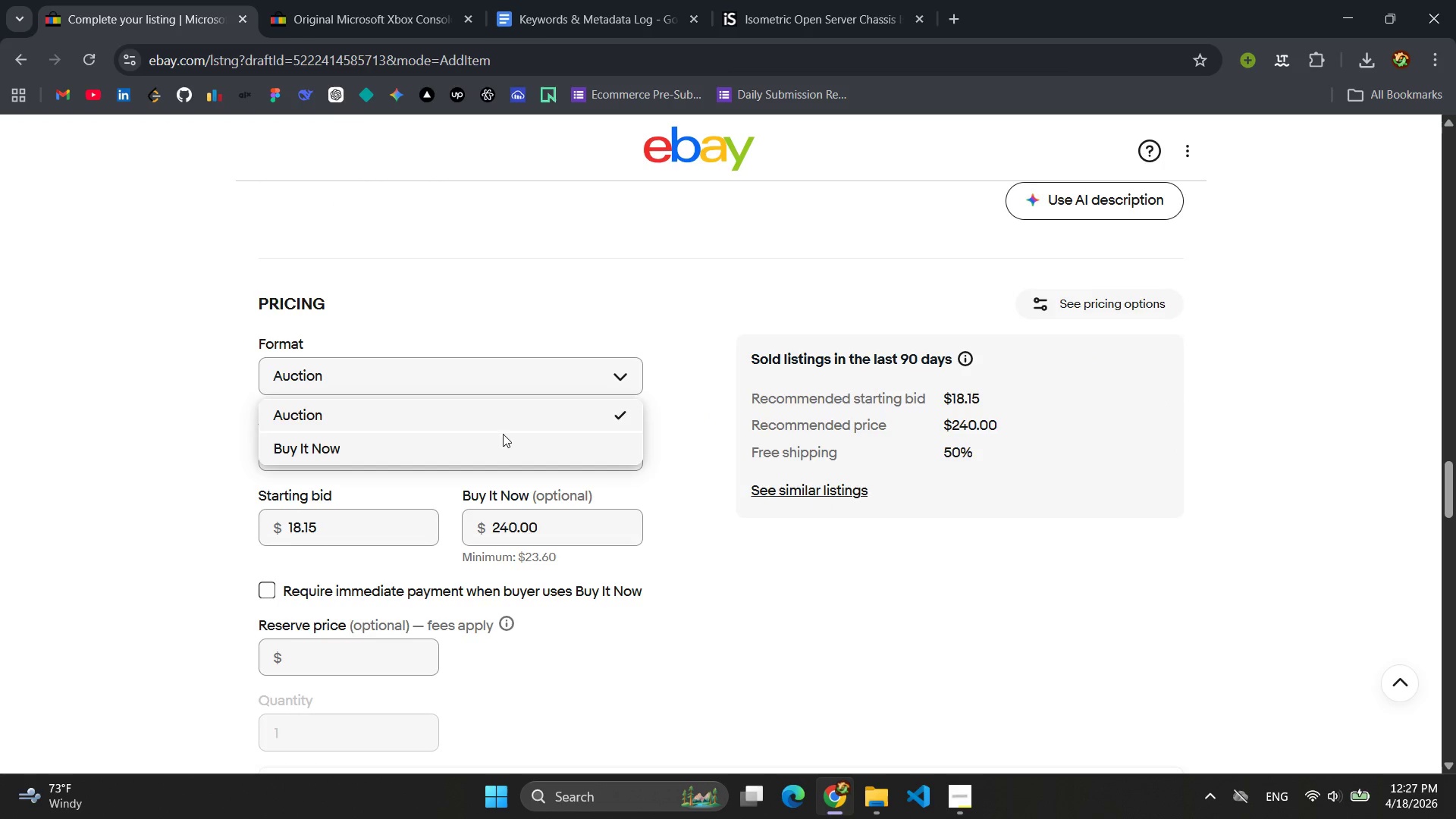 
left_click([491, 439])
 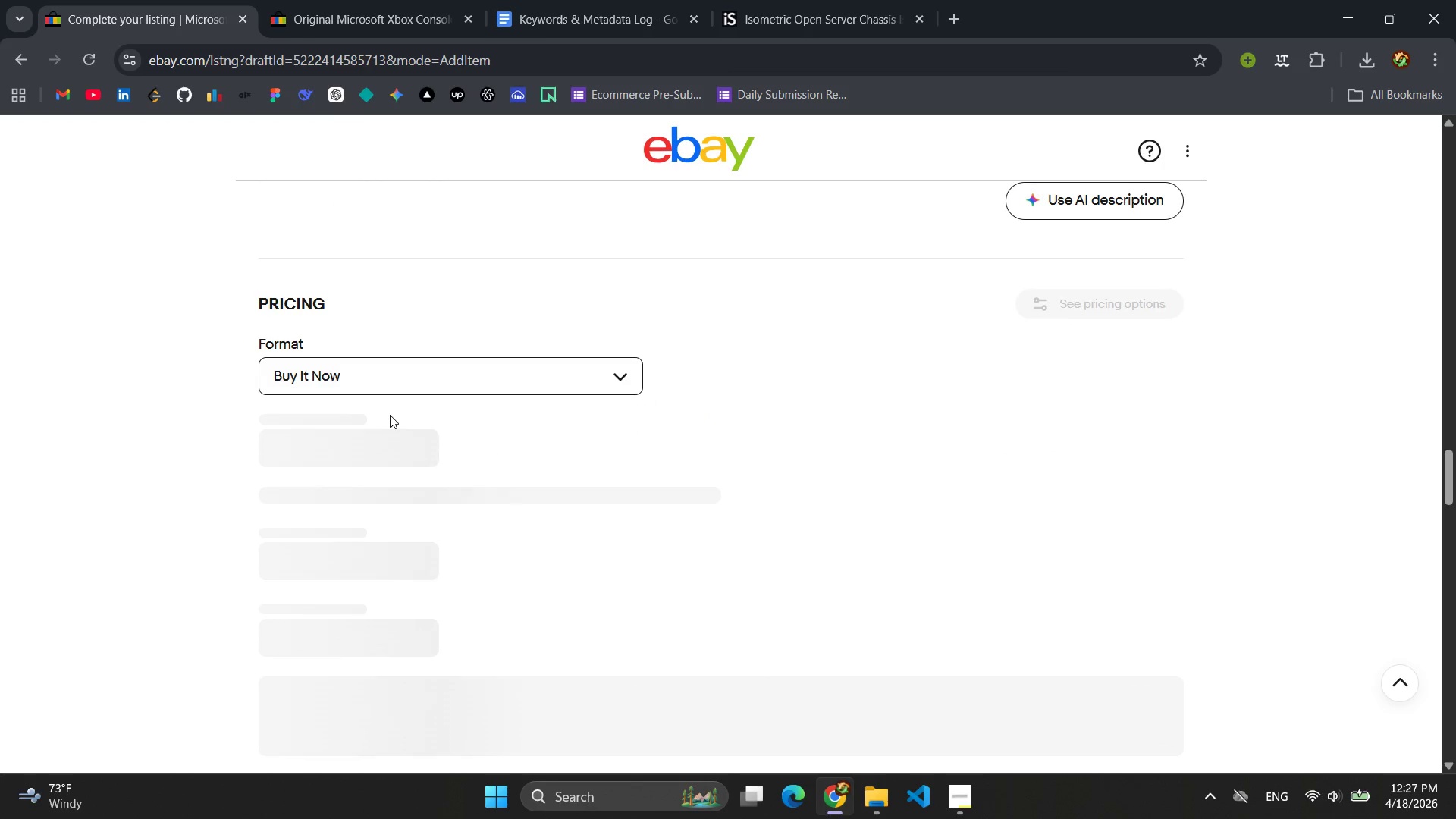 
wait(8.84)
 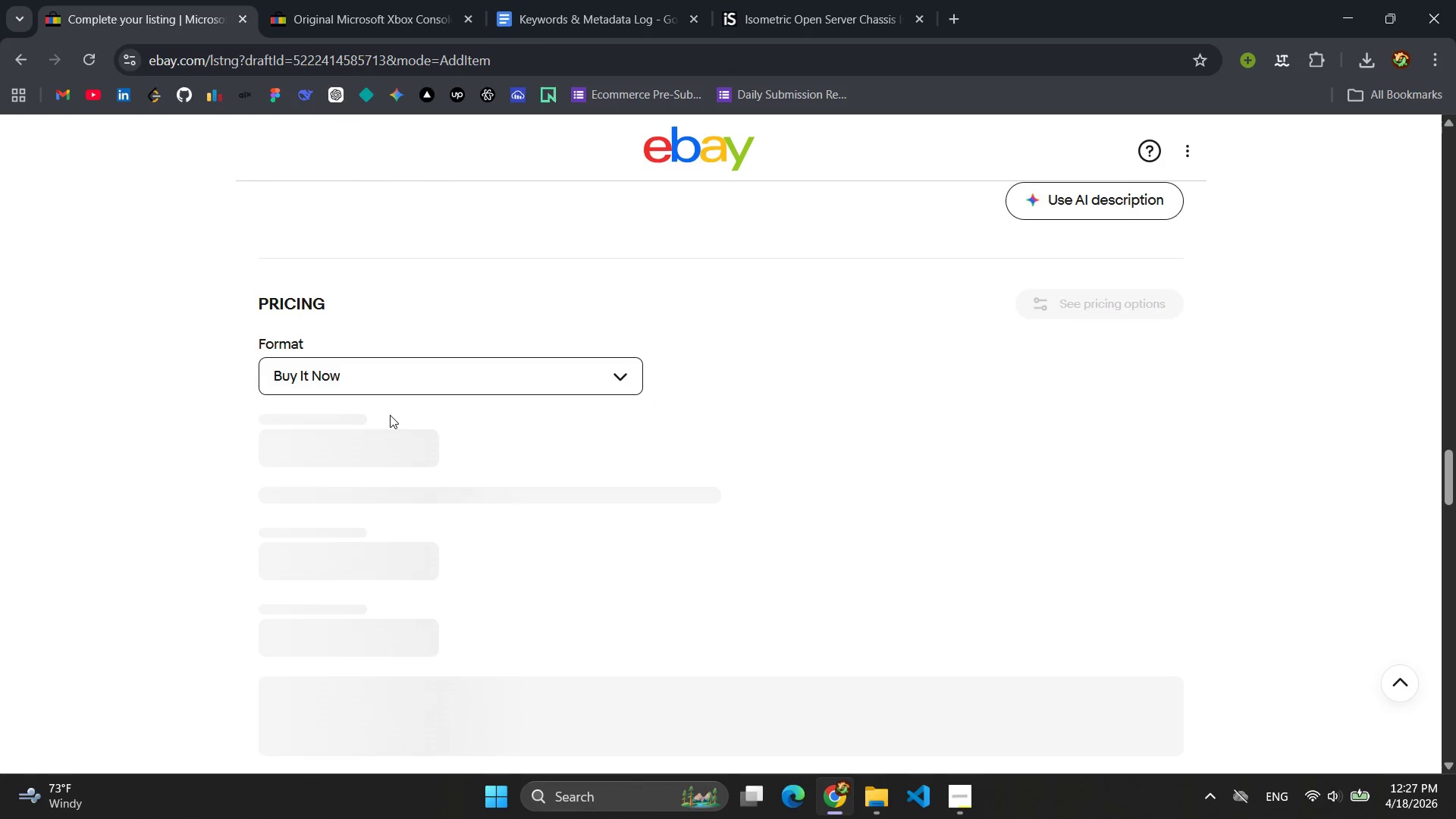 
left_click([296, 448])
 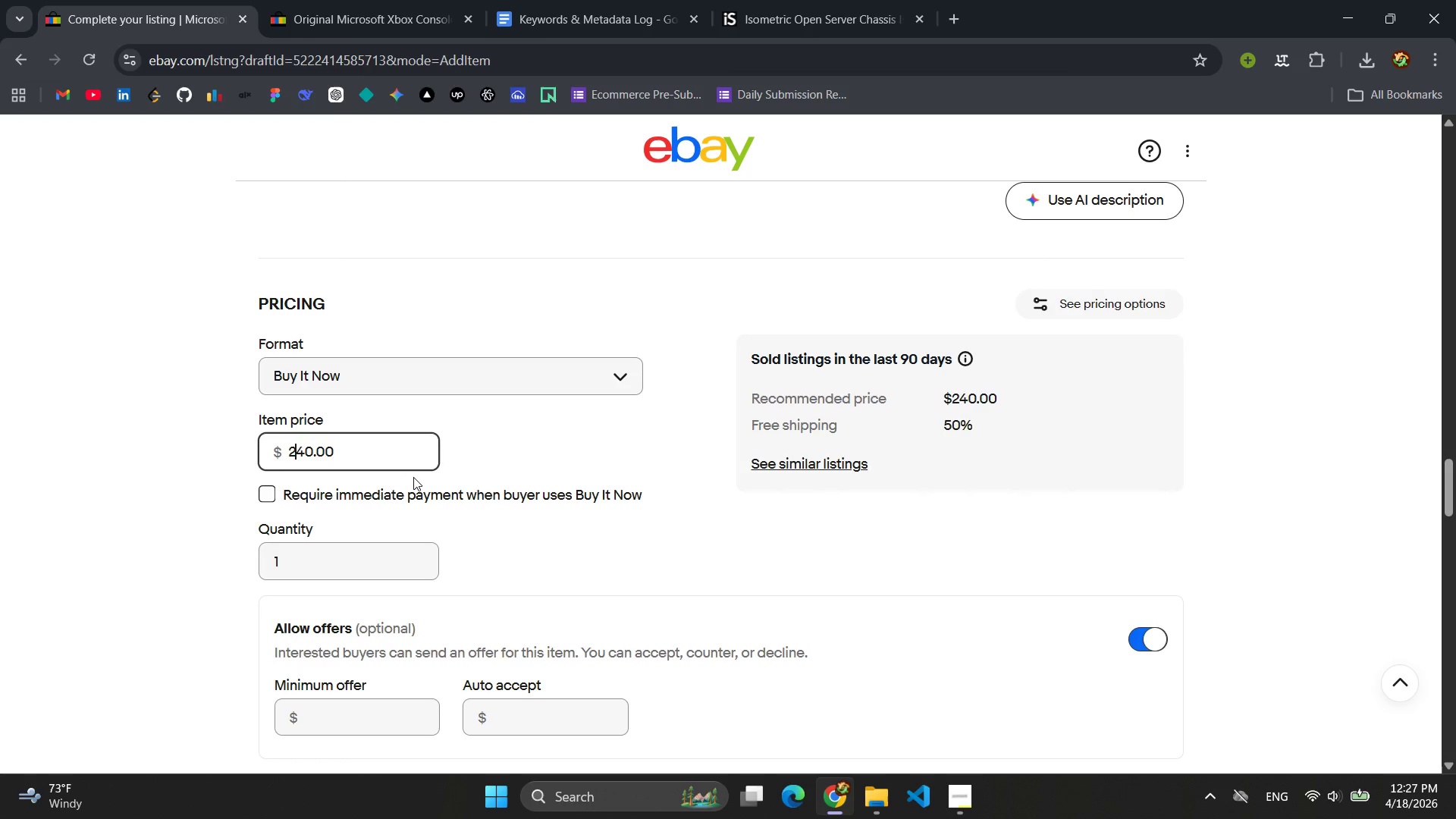 
key(Backspace)
 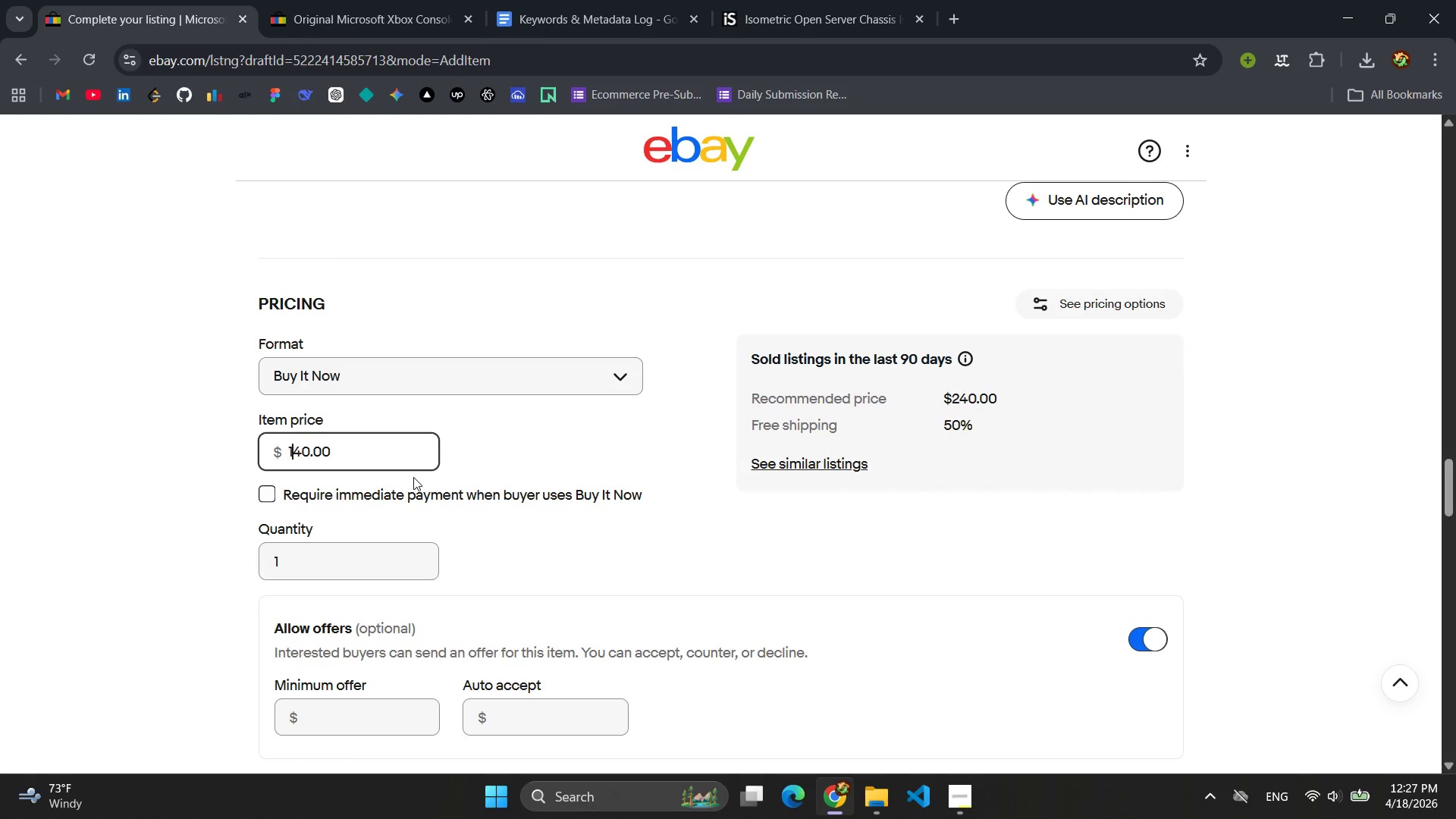 
key(1)
 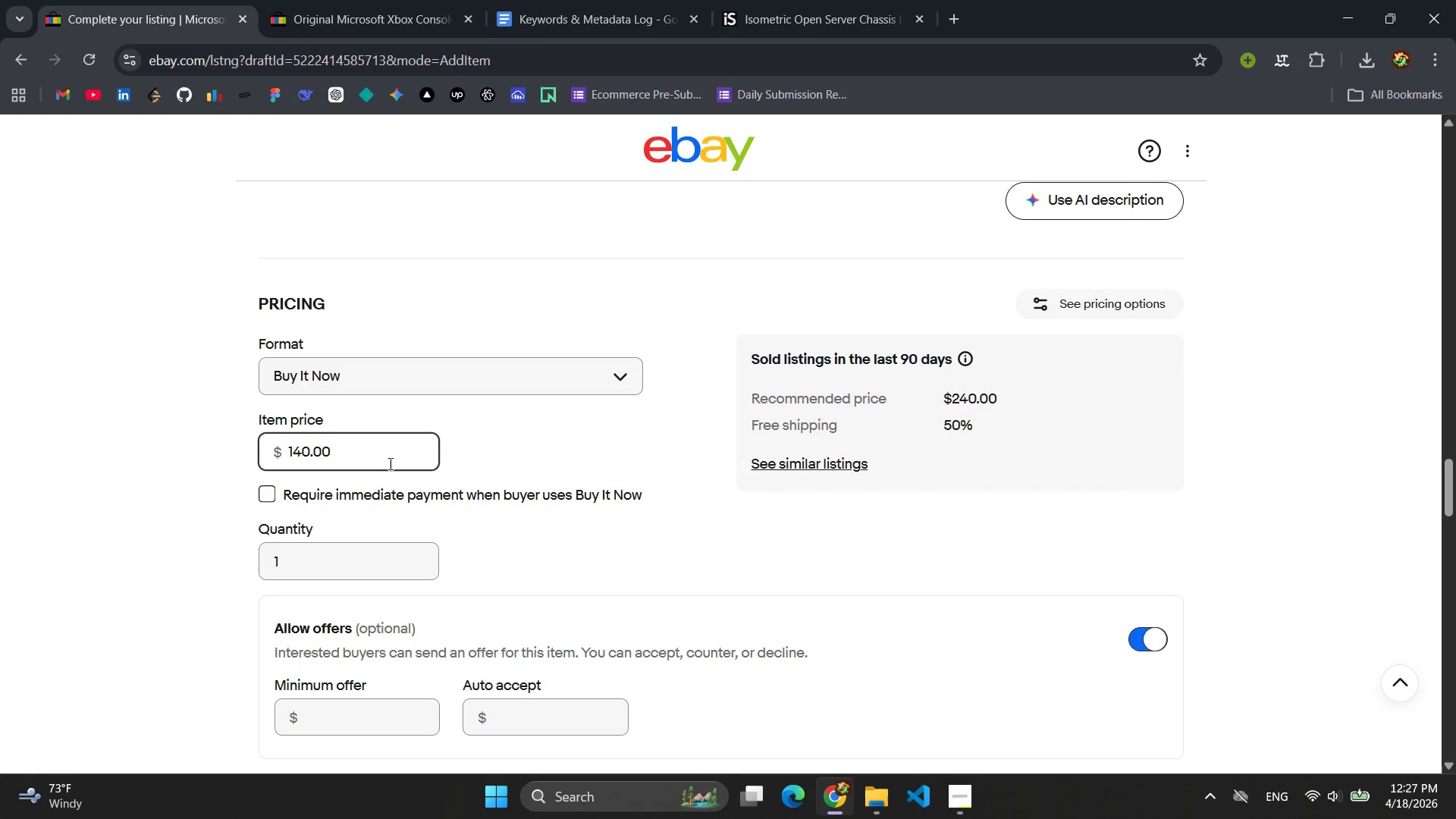 
left_click([529, 446])
 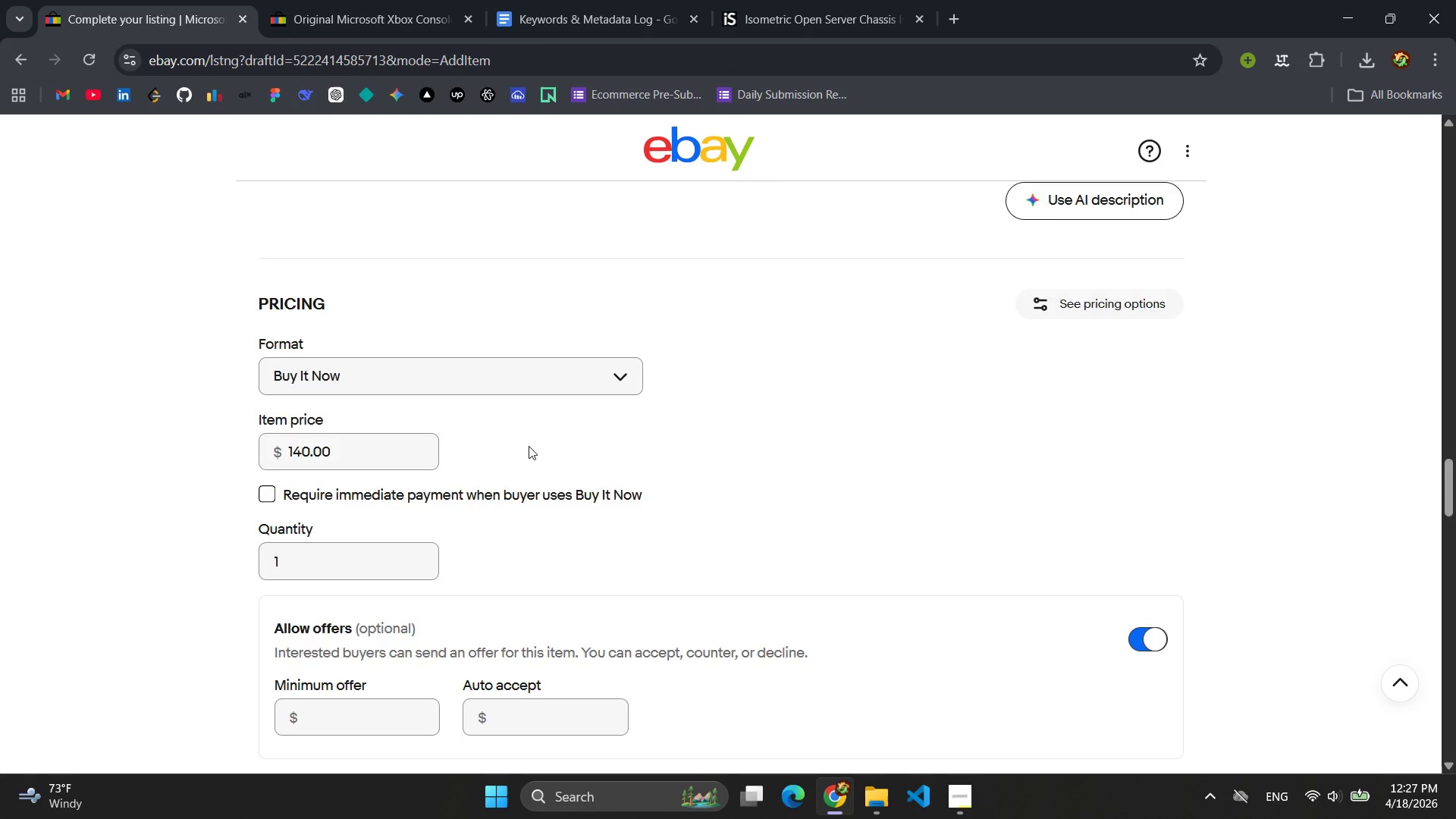 
scroll: coordinate [534, 449], scroll_direction: down, amount: 5.0
 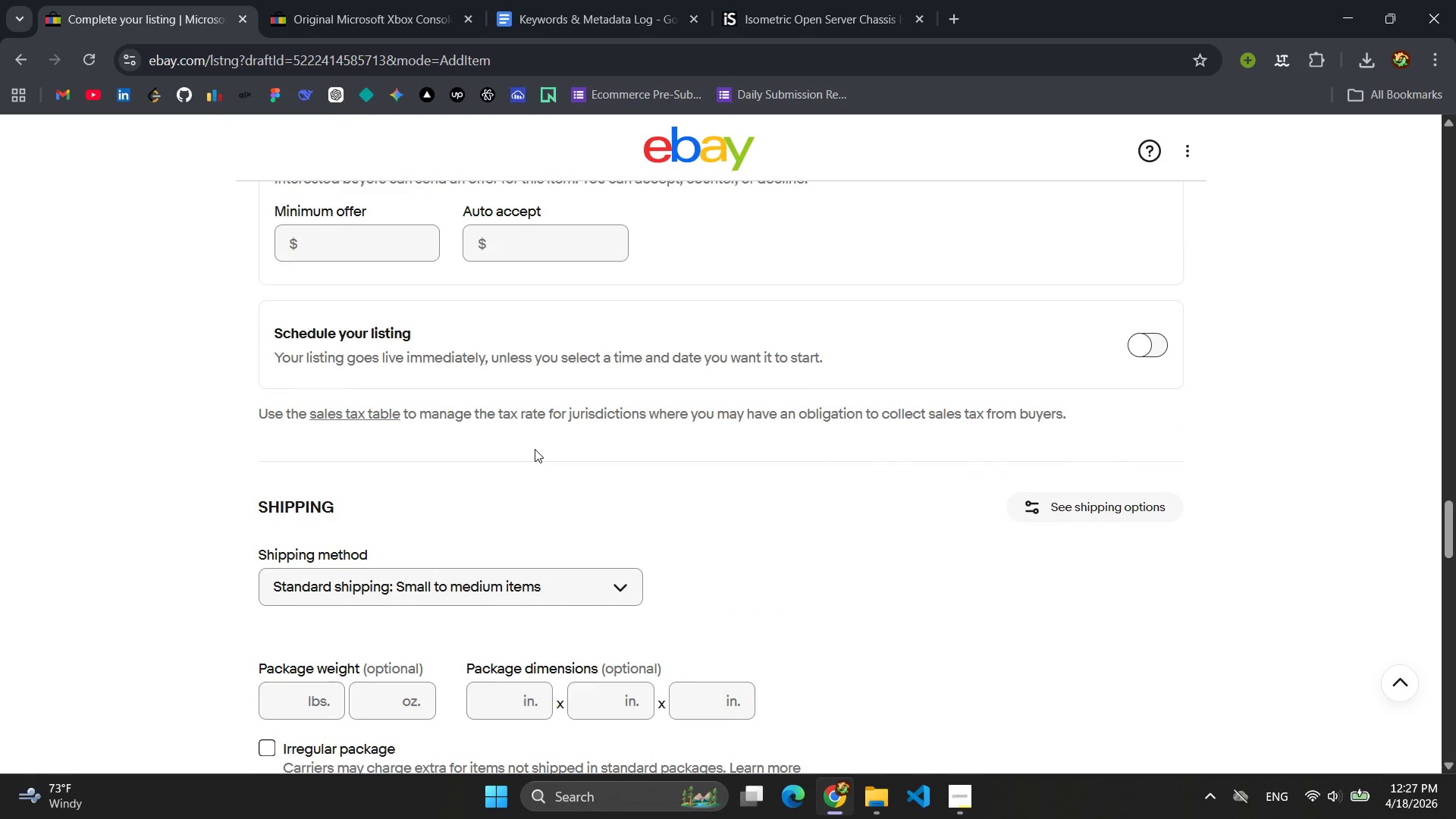 
left_click([535, 449])
 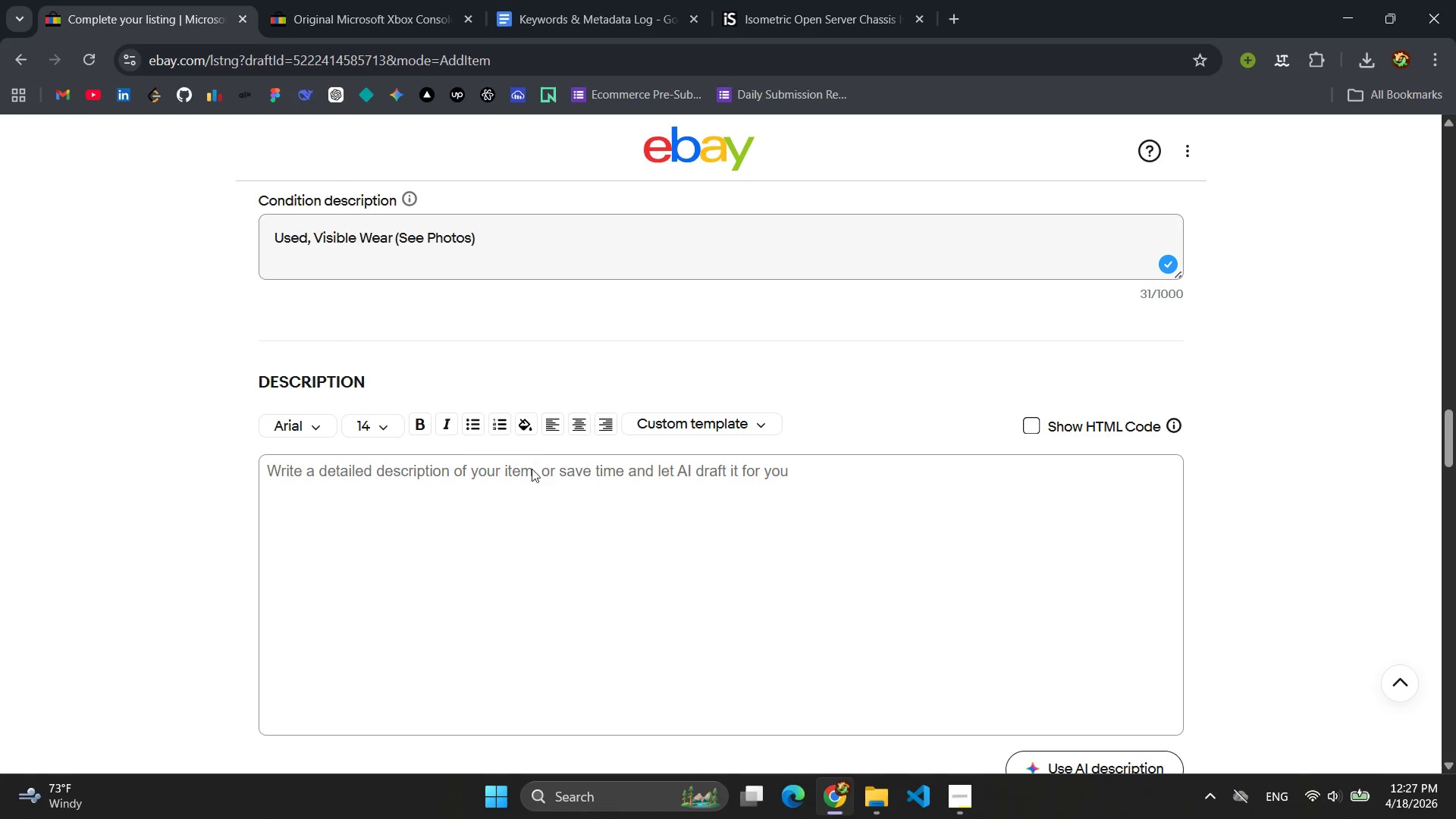 
scroll: coordinate [535, 449], scroll_direction: up, amount: 10.0
 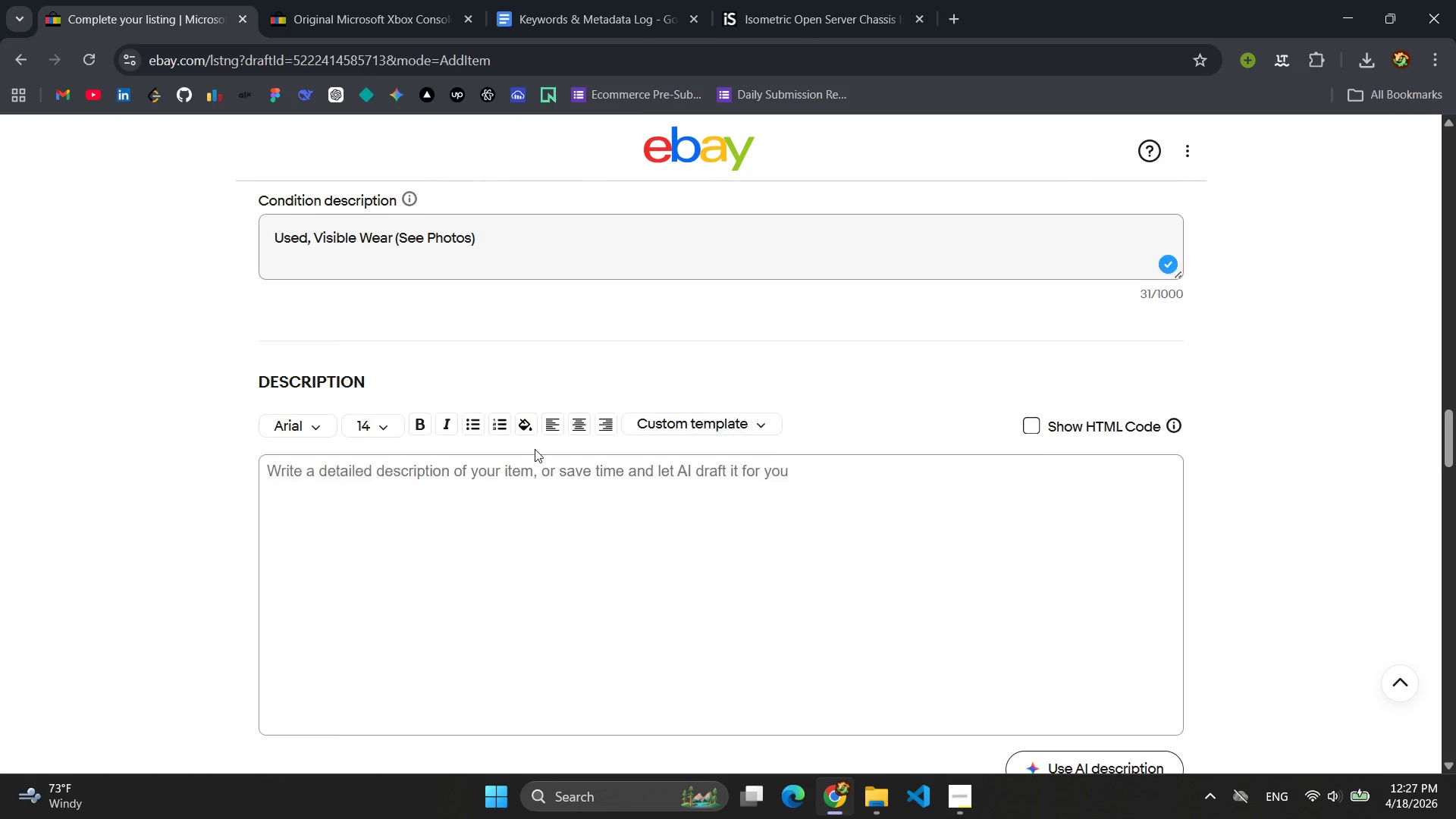 
left_click([529, 477])
 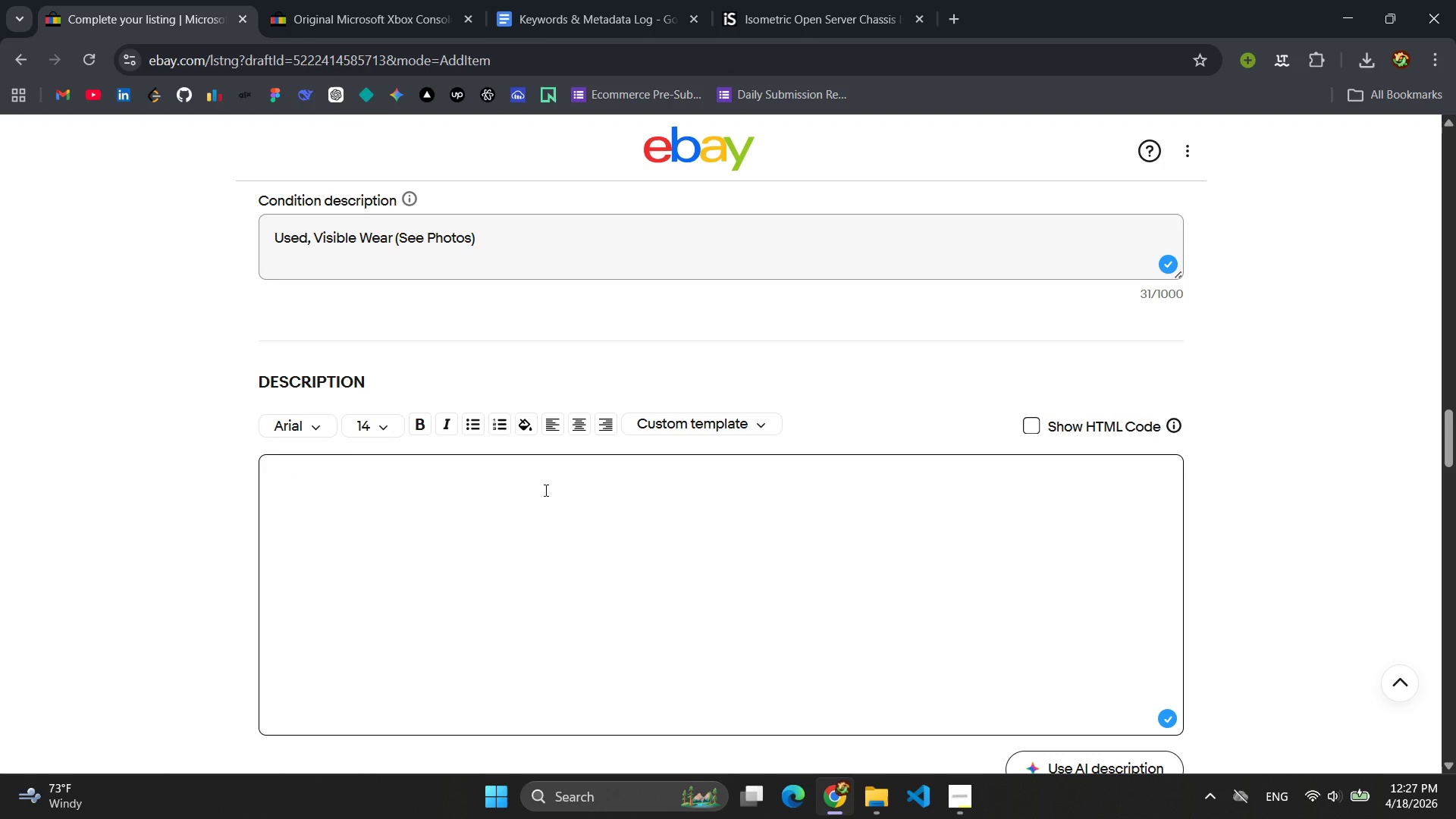 
scroll: coordinate [595, 513], scroll_direction: down, amount: 1.0
 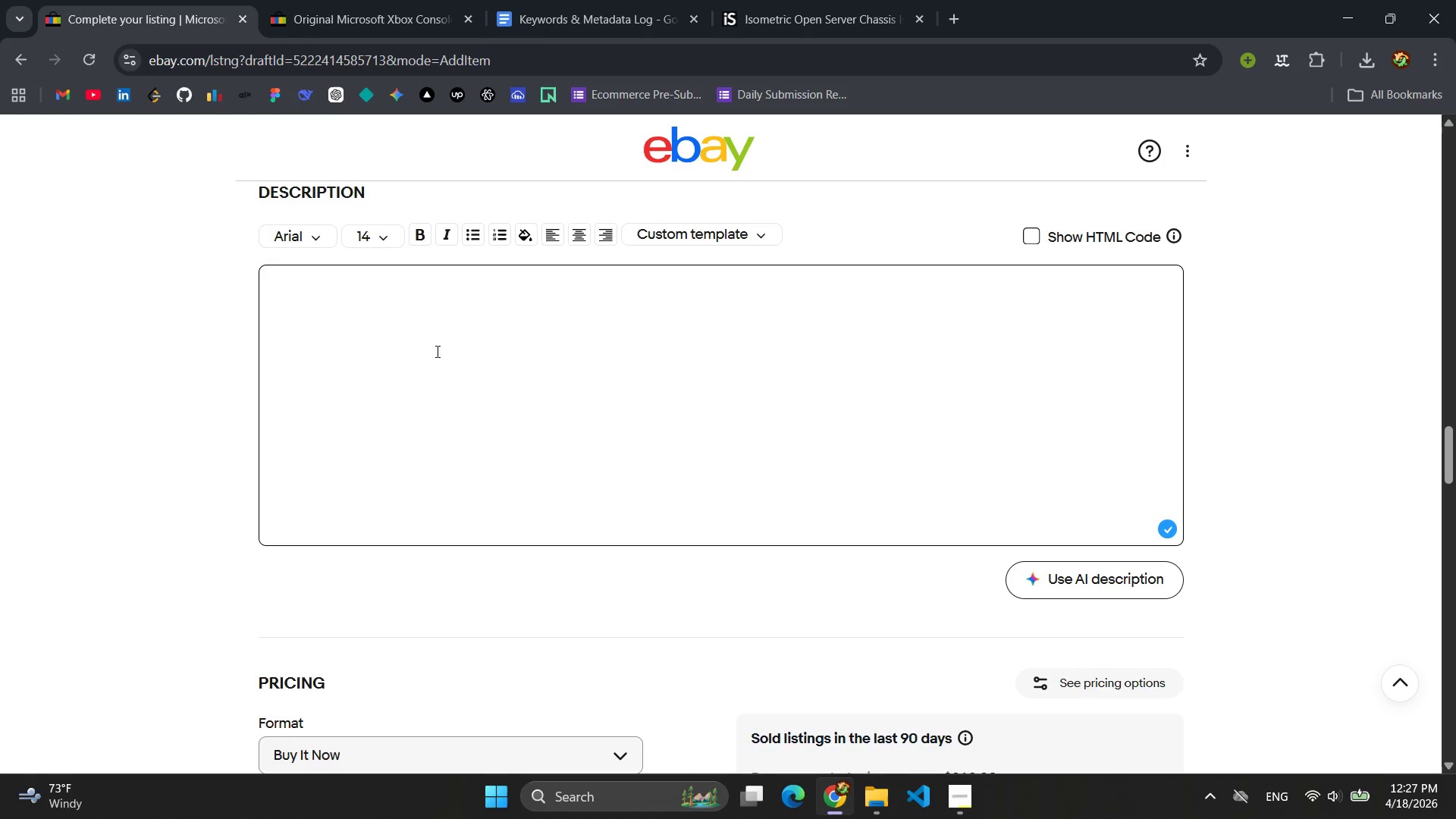 
left_click([448, 333])
 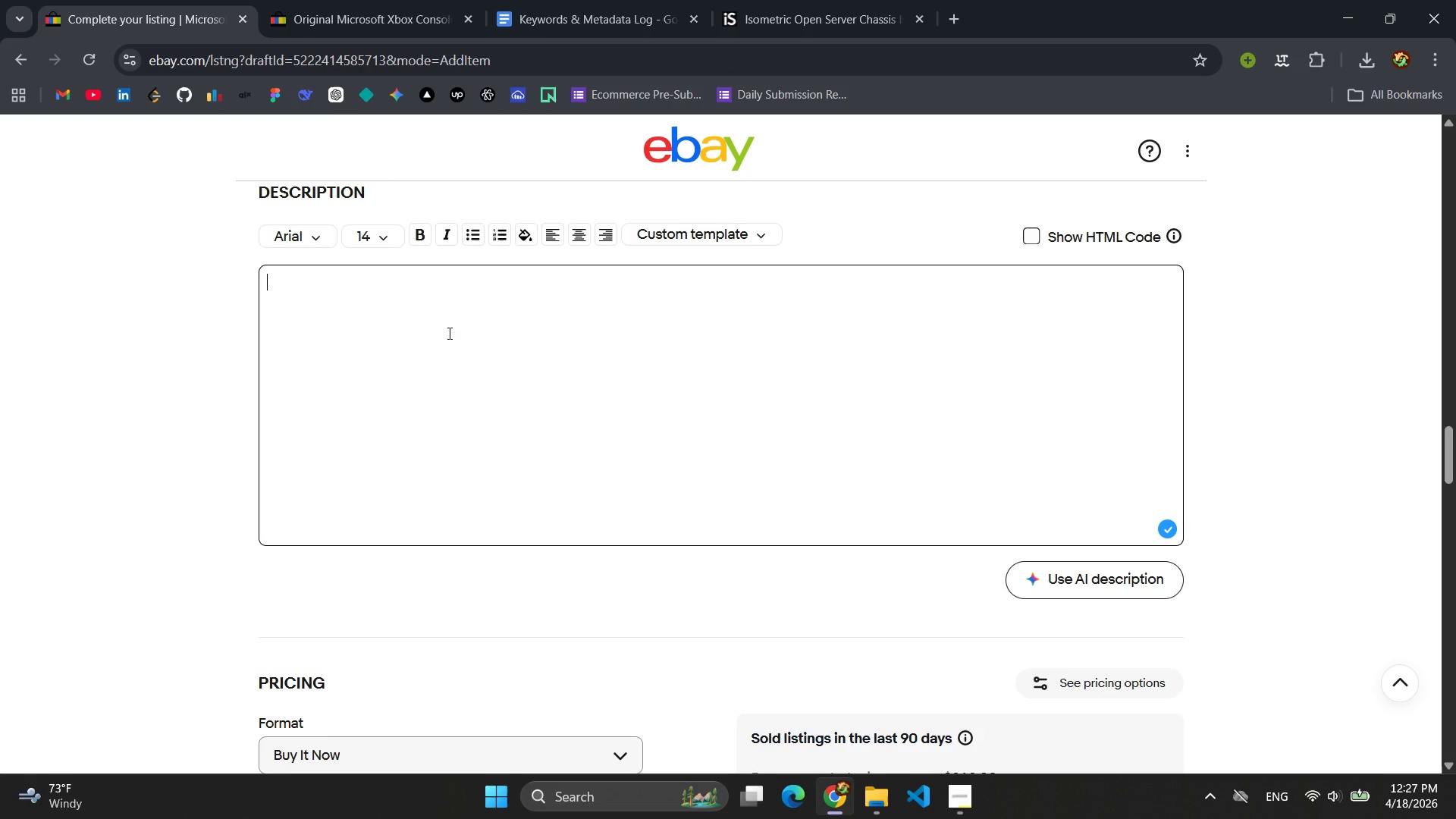 
wait(16.89)
 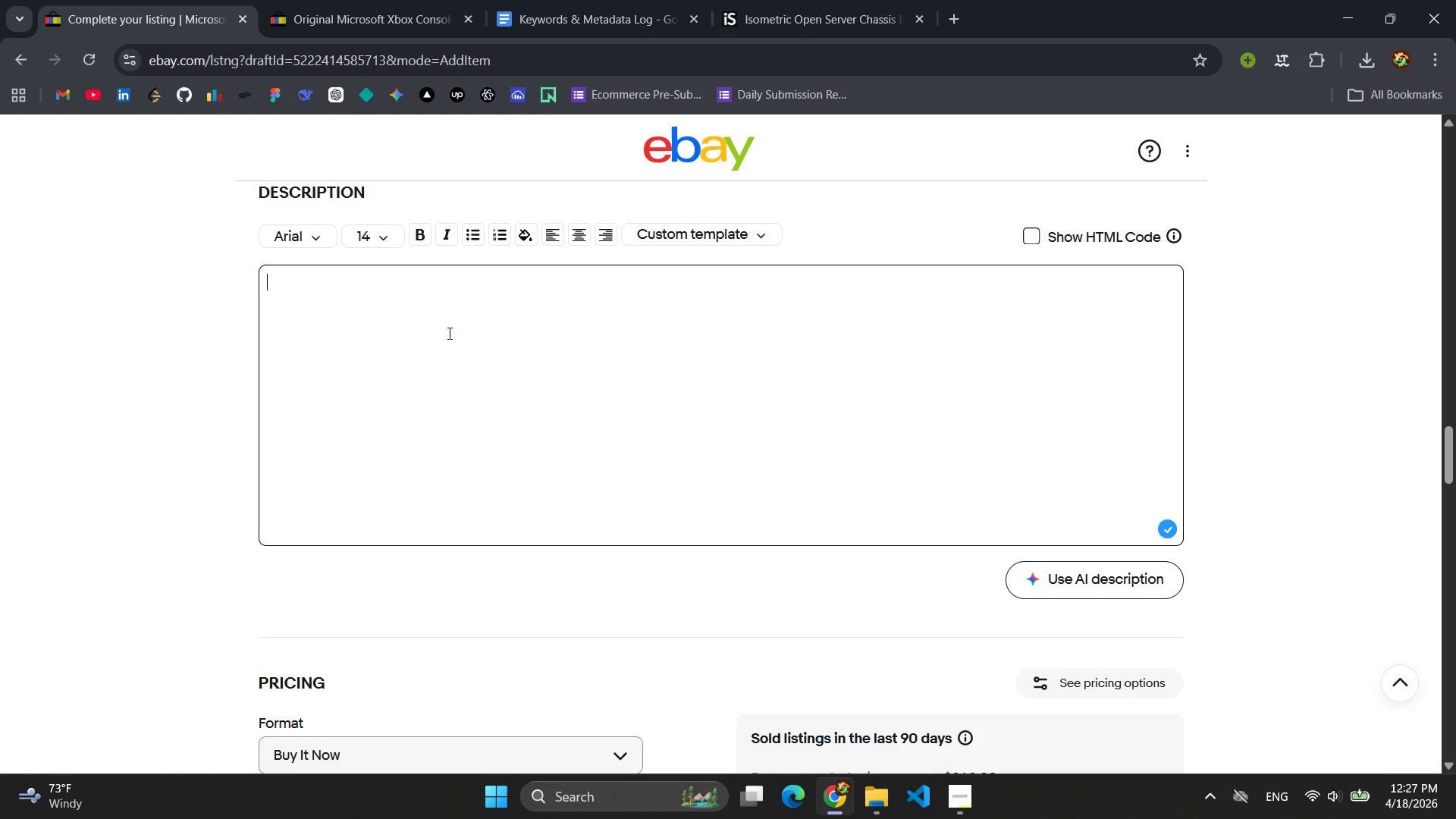 
type(Microsoft C)
key(Backspace)
type(Xbox Development Kit (xdk) - Alpha TOwer)
key(Backspace)
key(Backspace)
key(Backspace)
key(Backspace)
type(ower Debug Unit )
key(Backspace)
type( )
 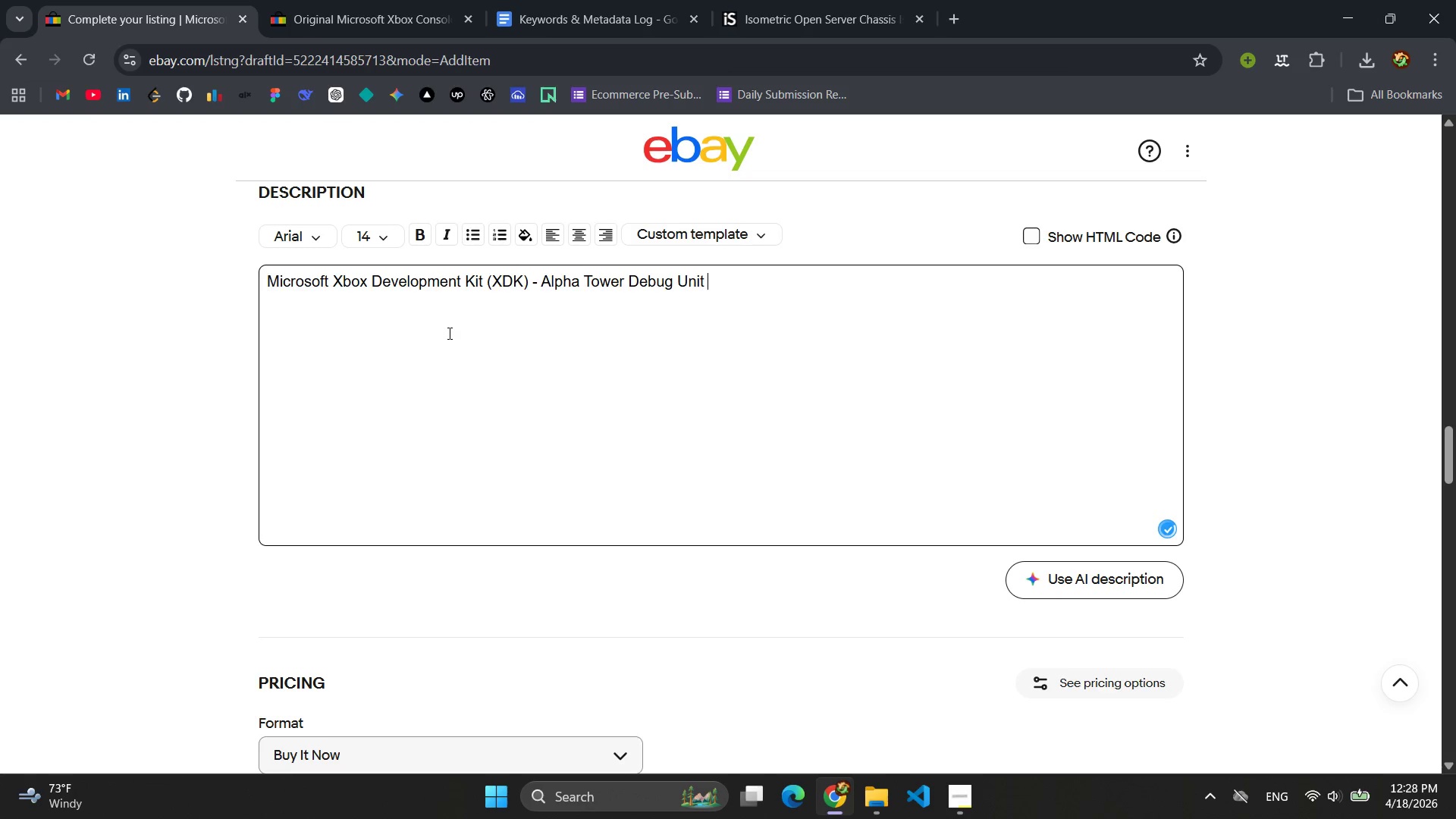 
wait(7.02)
 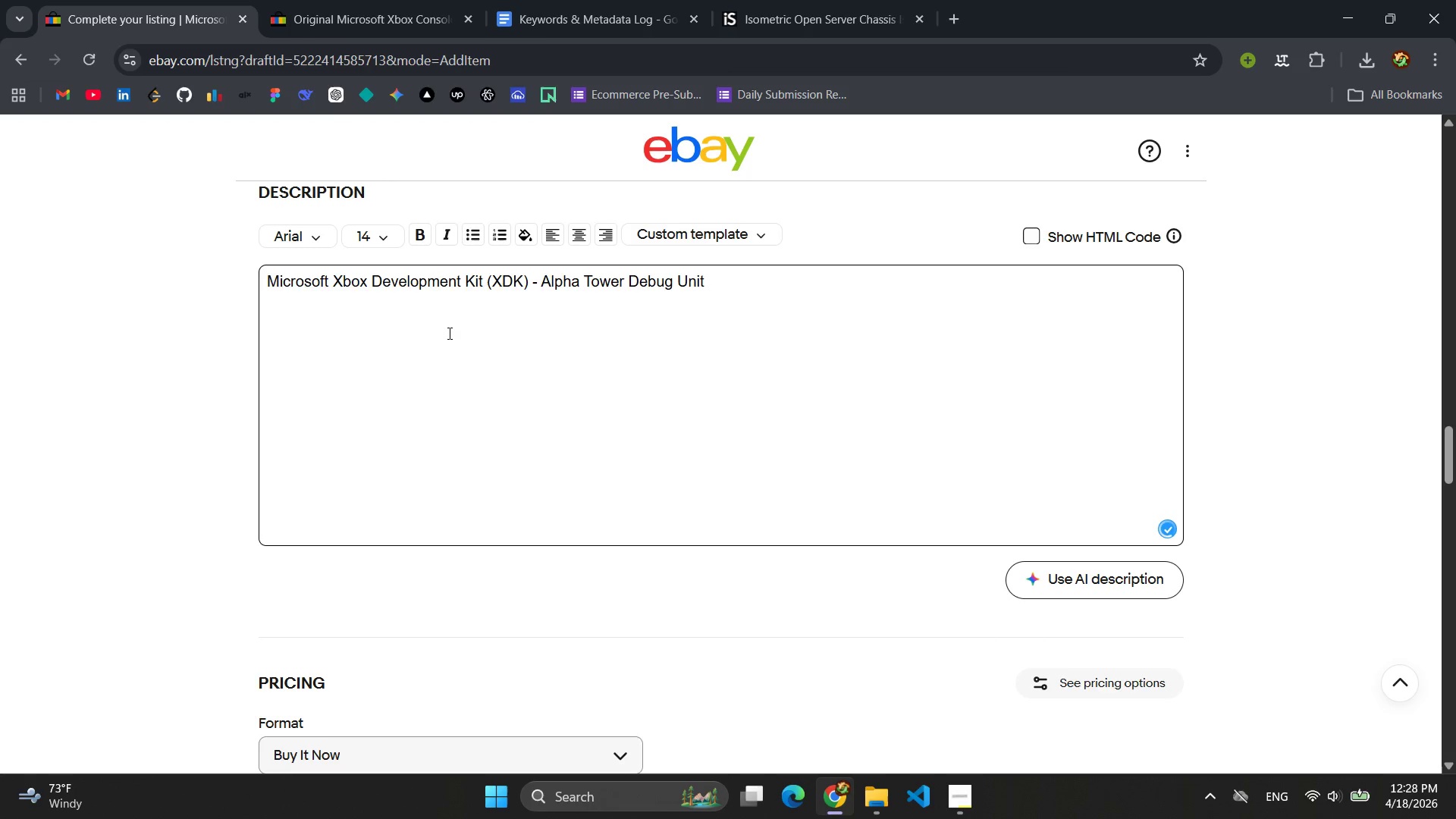 
key(Enter)
 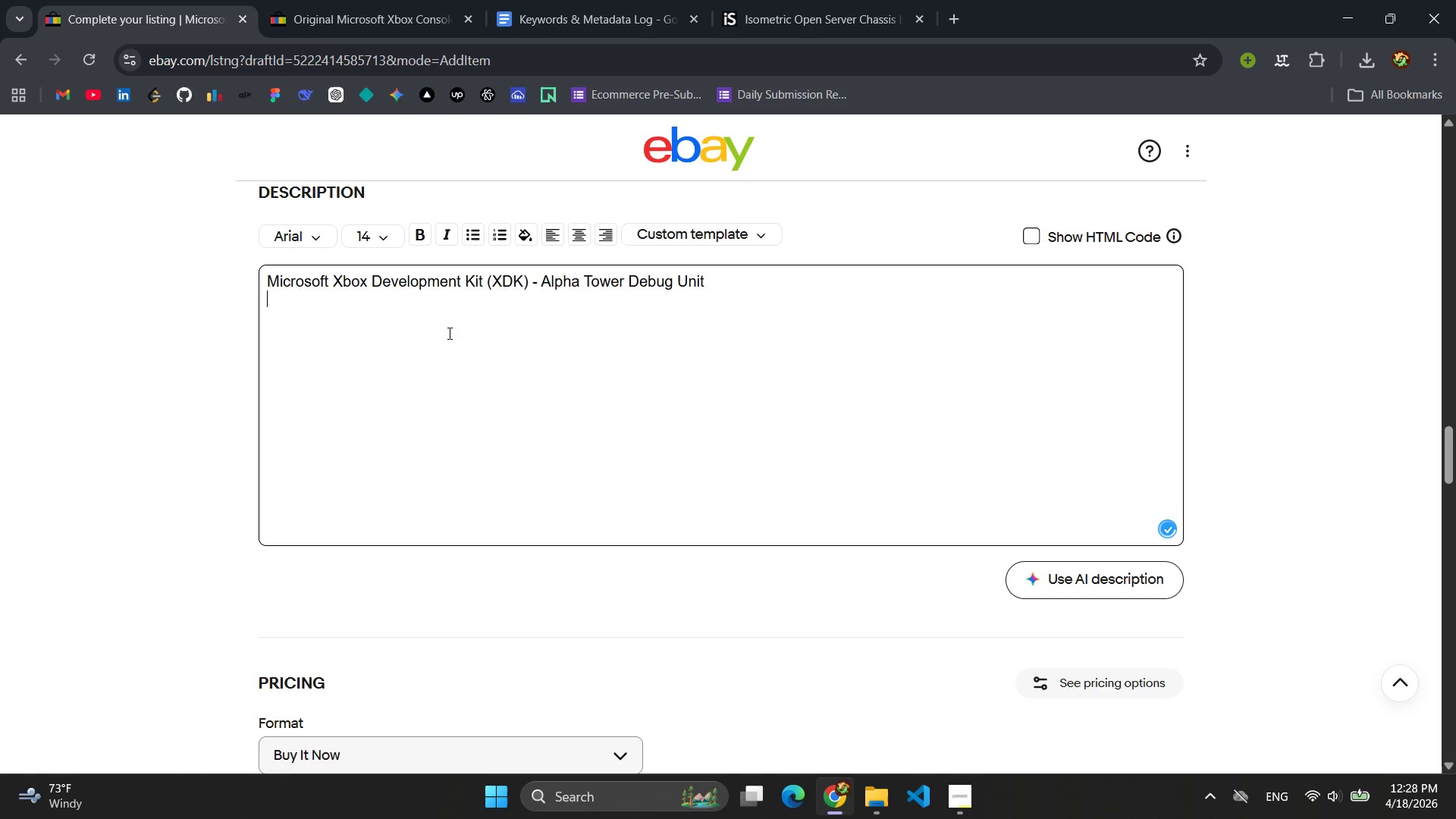 
key(Enter)
 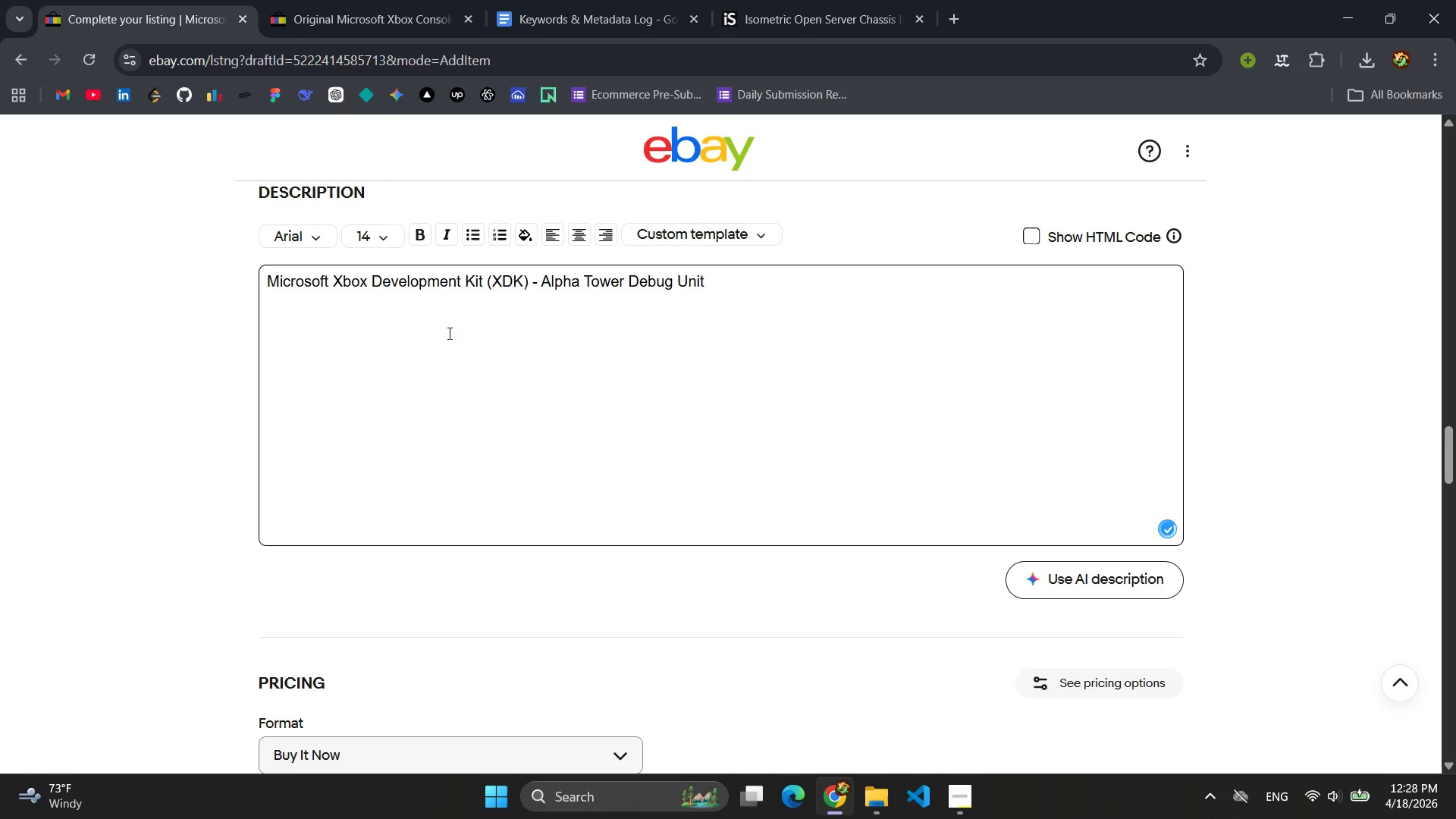 
type(This )
 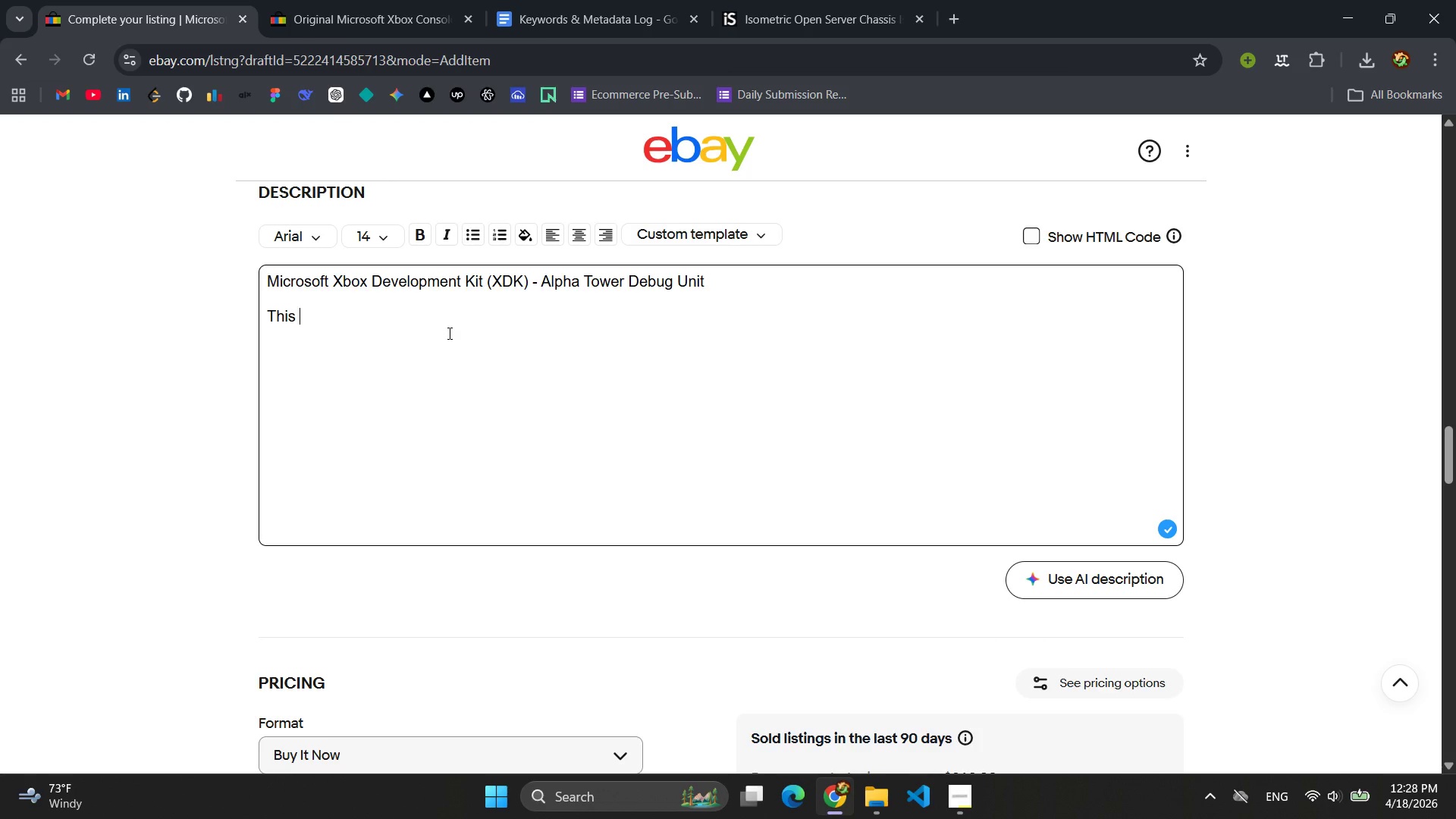 
wait(6.97)
 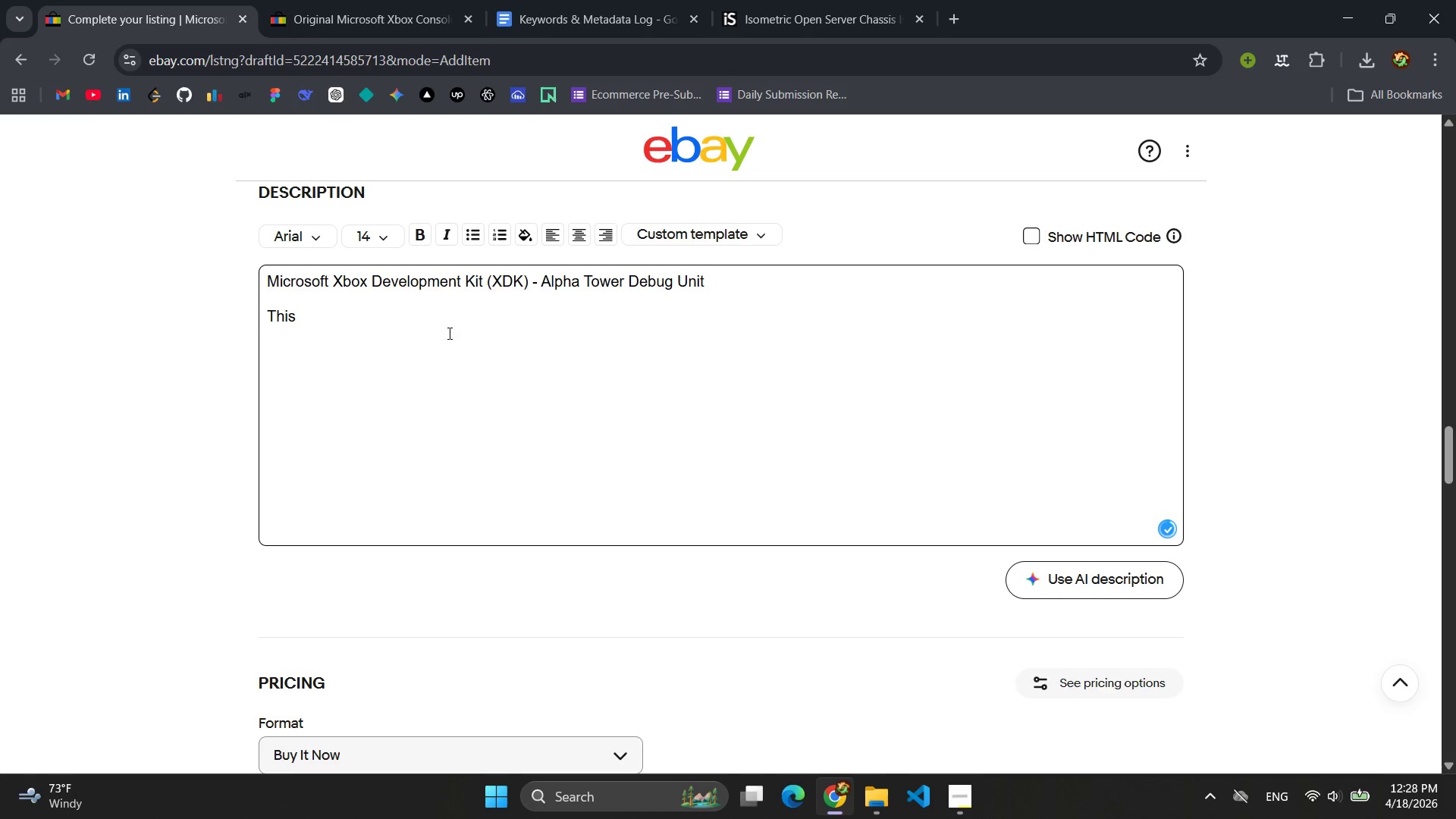 
type(is )
 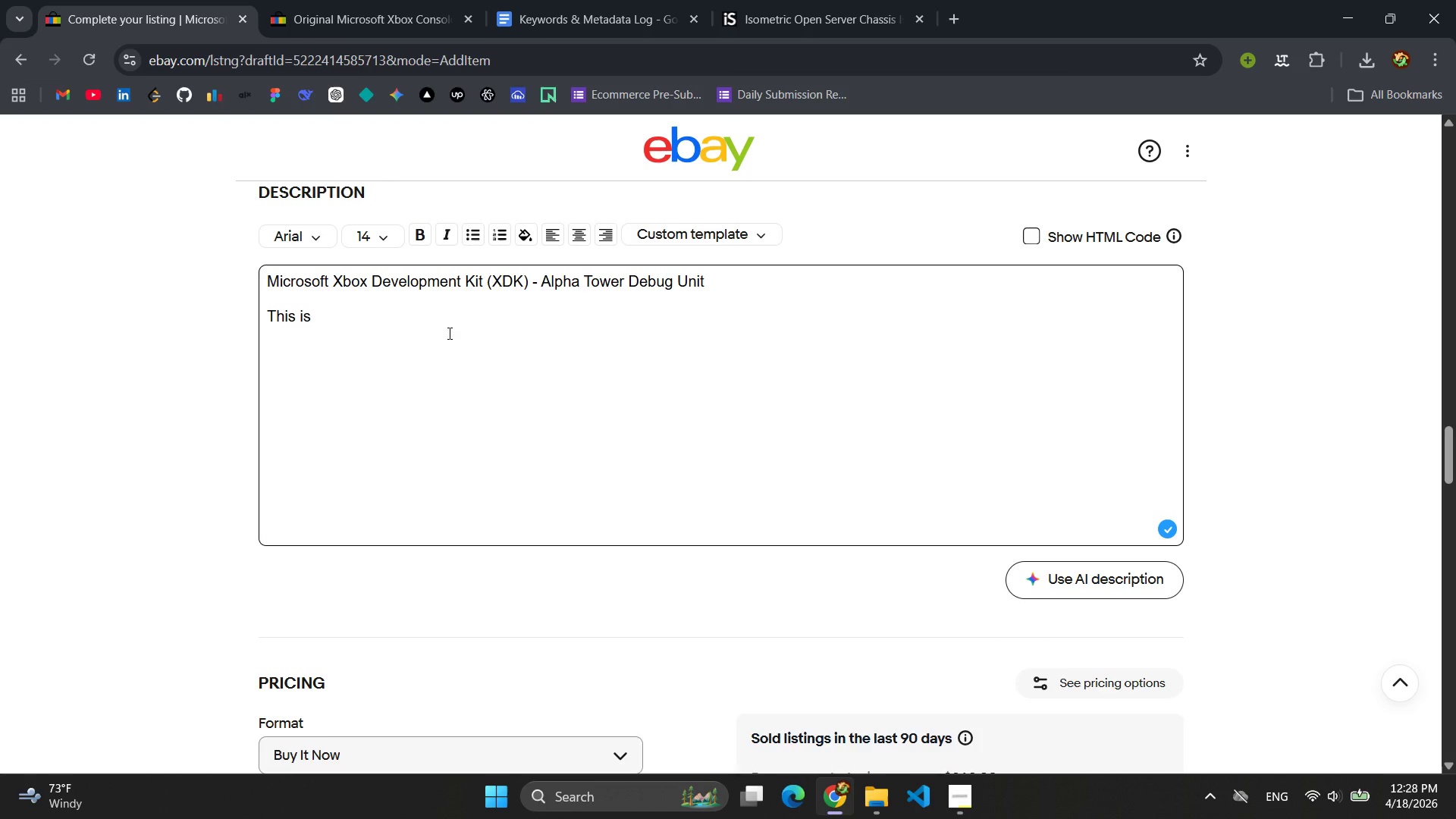 
wait(8.95)
 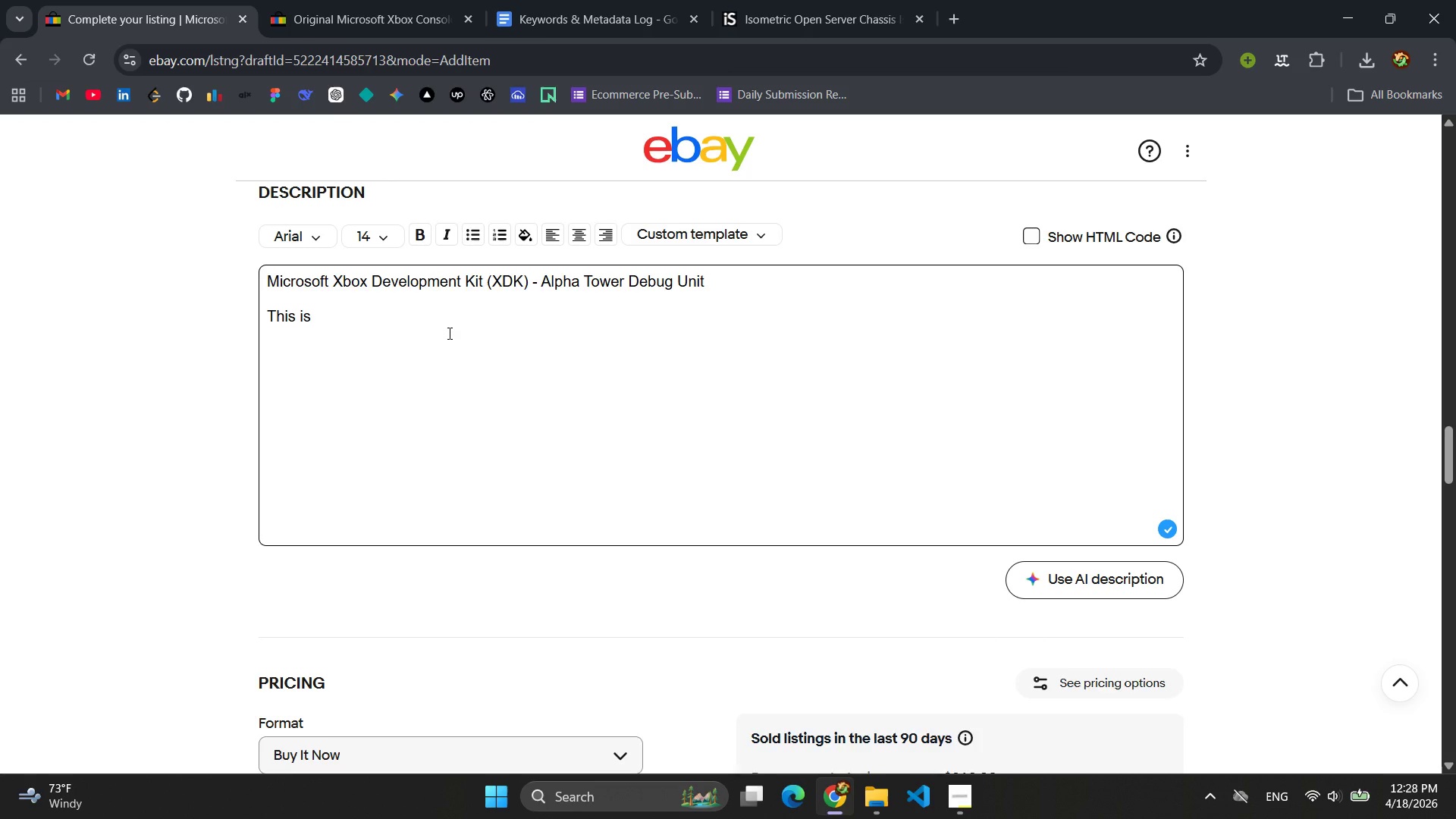 
type(an )
 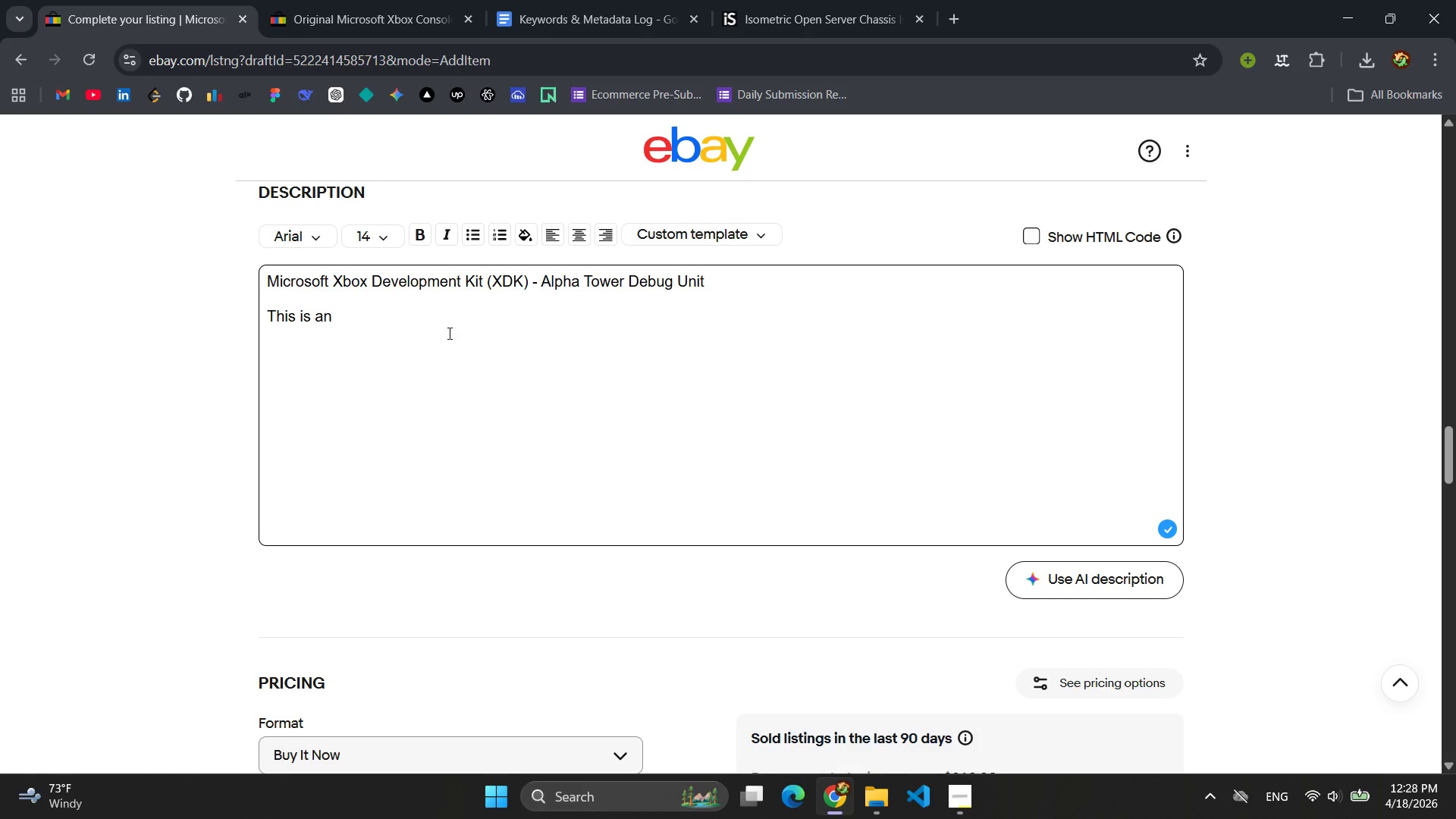 
wait(6.38)
 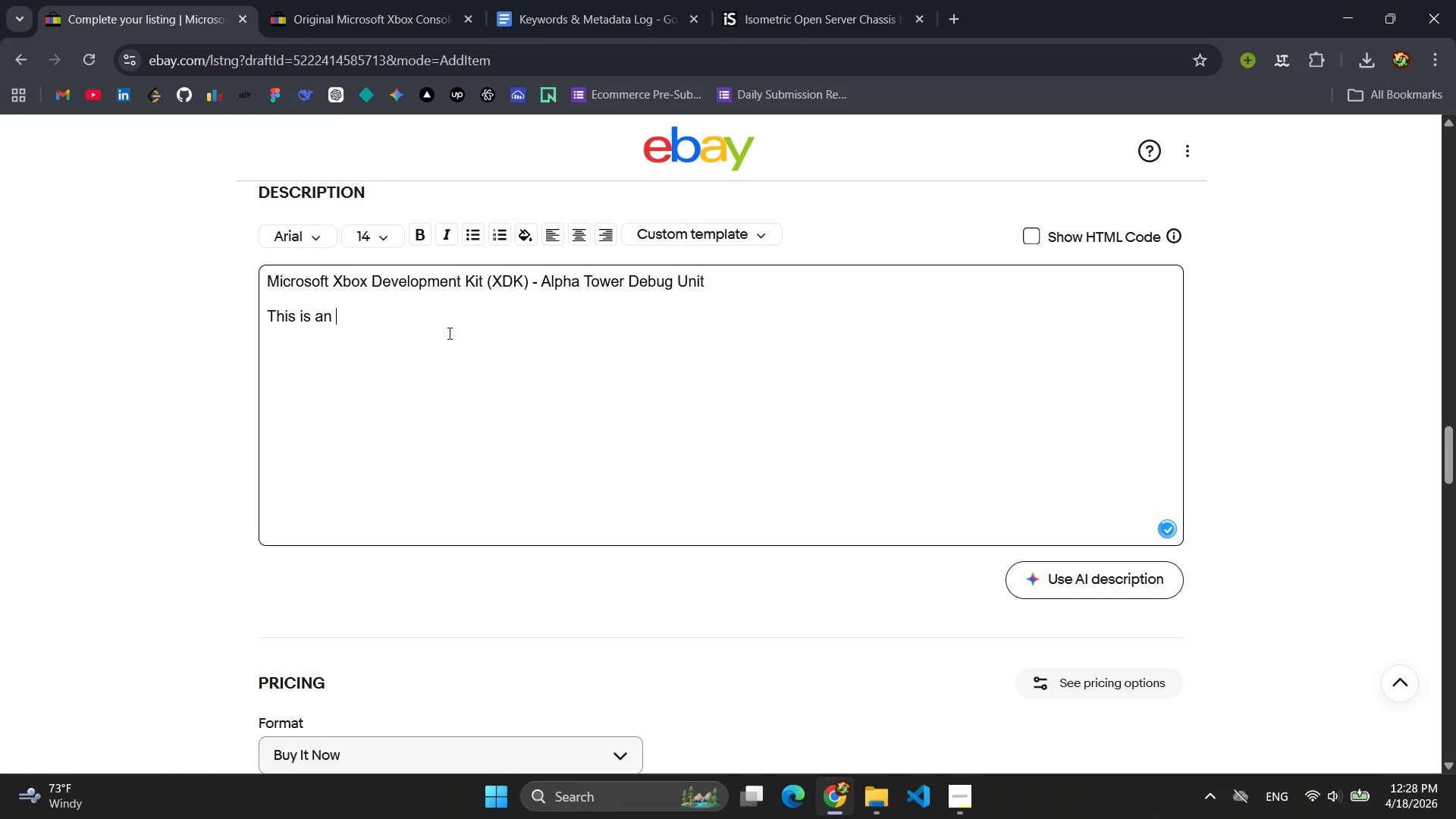 
type(original Xo)
key(Backspace)
type(boc)
key(Backspace)
type(x :)
key(Backspace)
type("Alpha" development towr)
key(Backspace)
type(er. Thses units were distributied )
key(Backspace)
key(Backspace)
key(Backspace)
key(Backspace)
type(ed )
 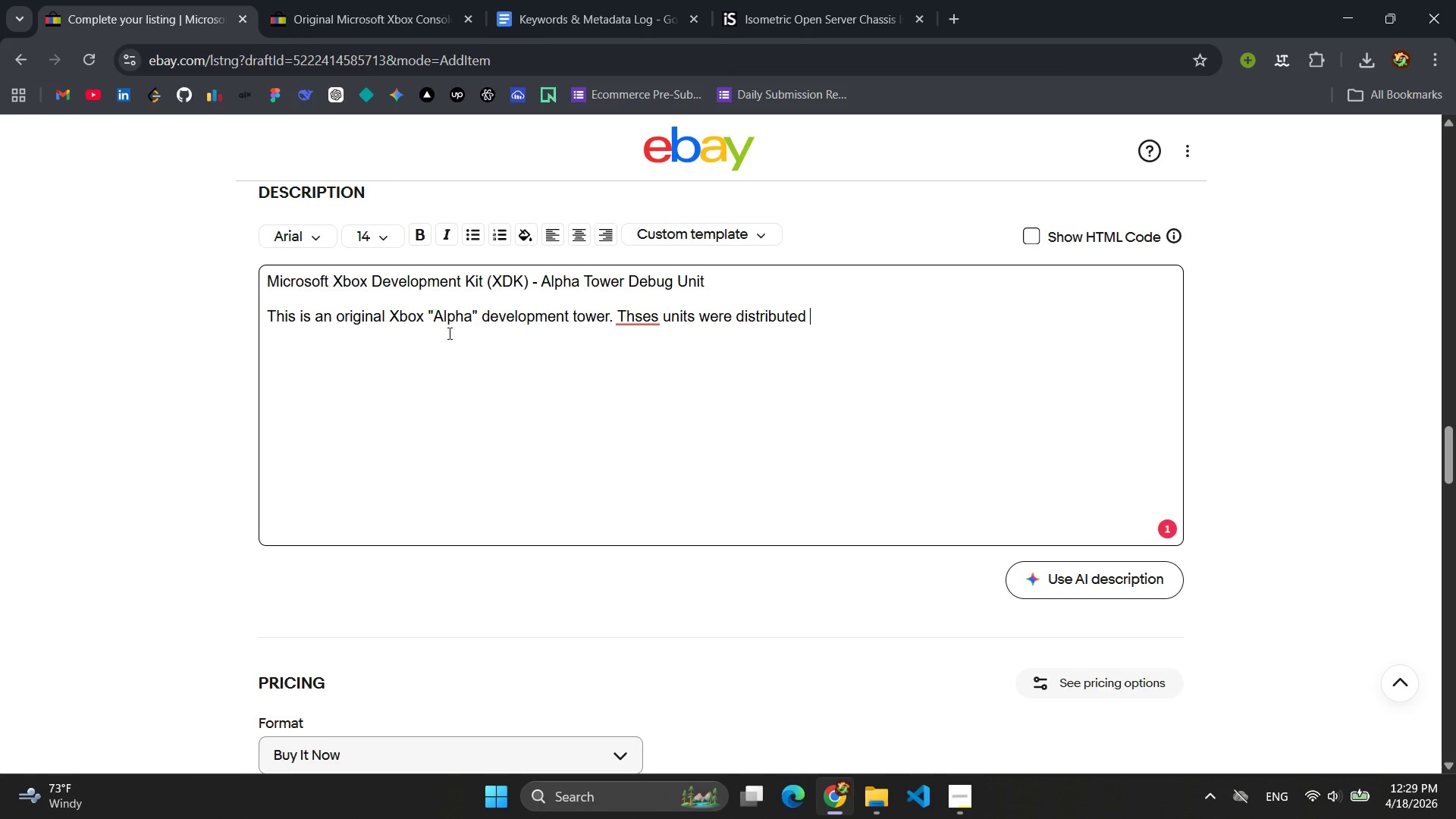 
wait(16.45)
 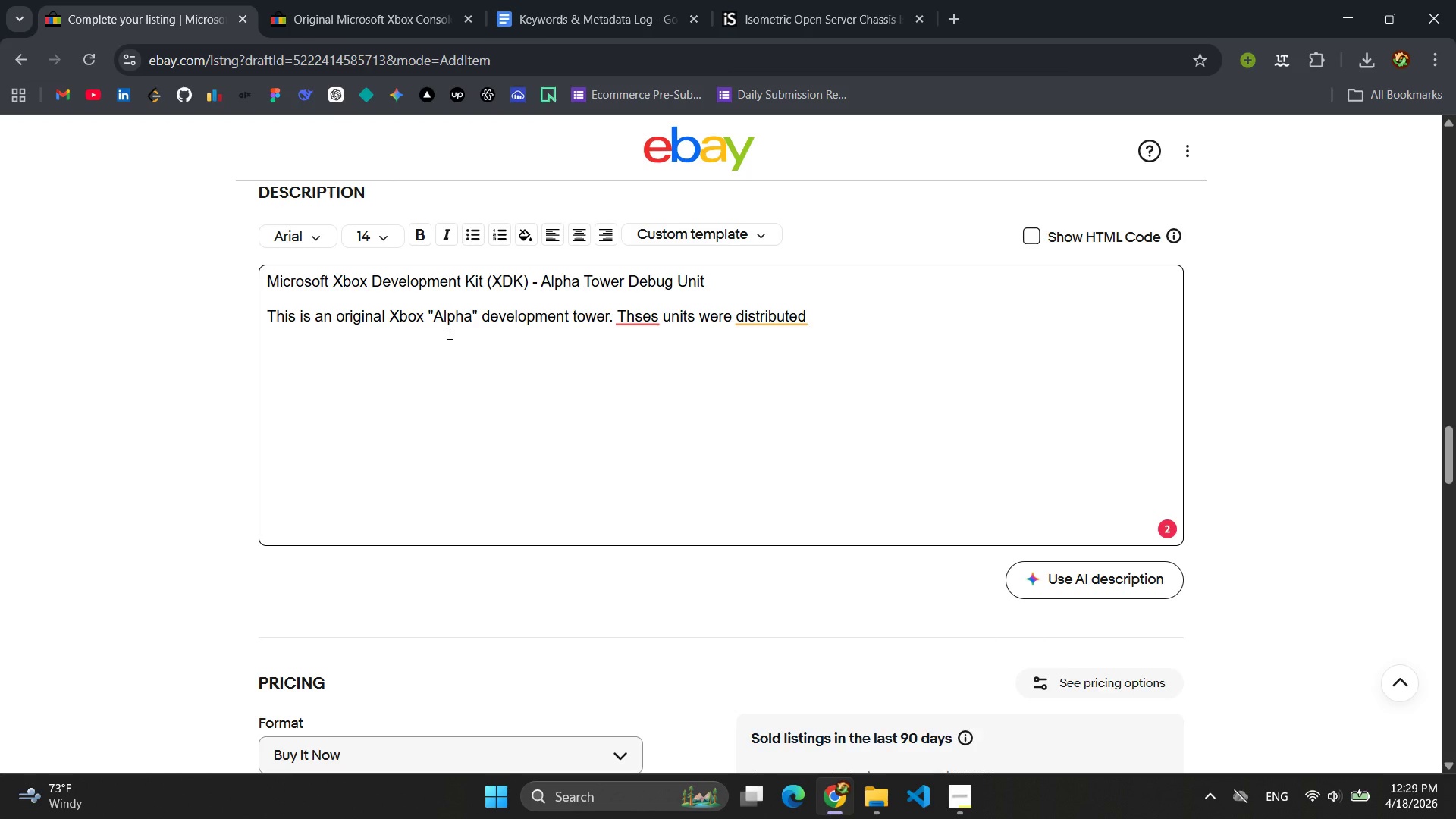 
left_click([629, 312])
 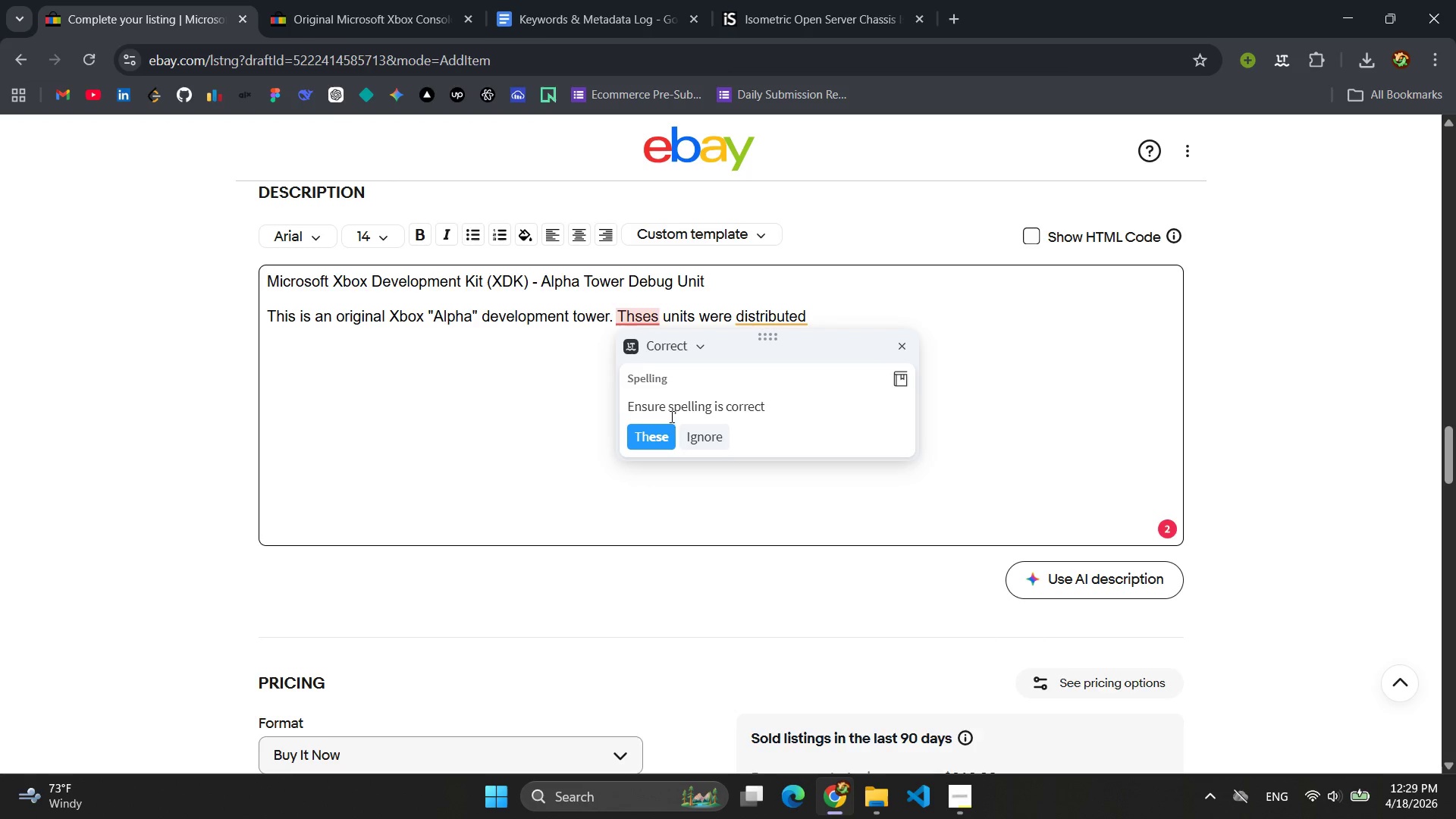 
left_click([661, 440])
 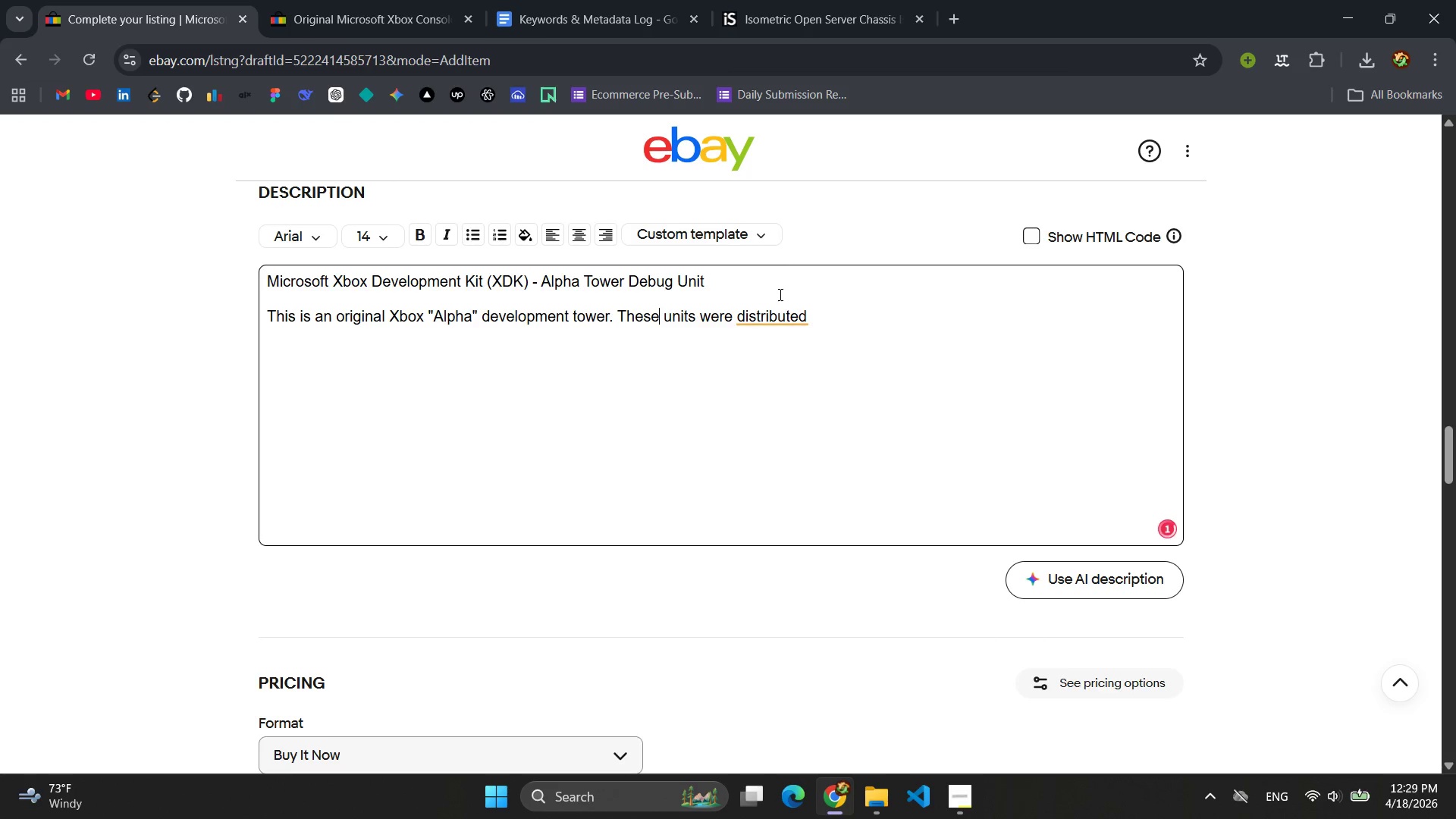 
left_click([777, 315])
 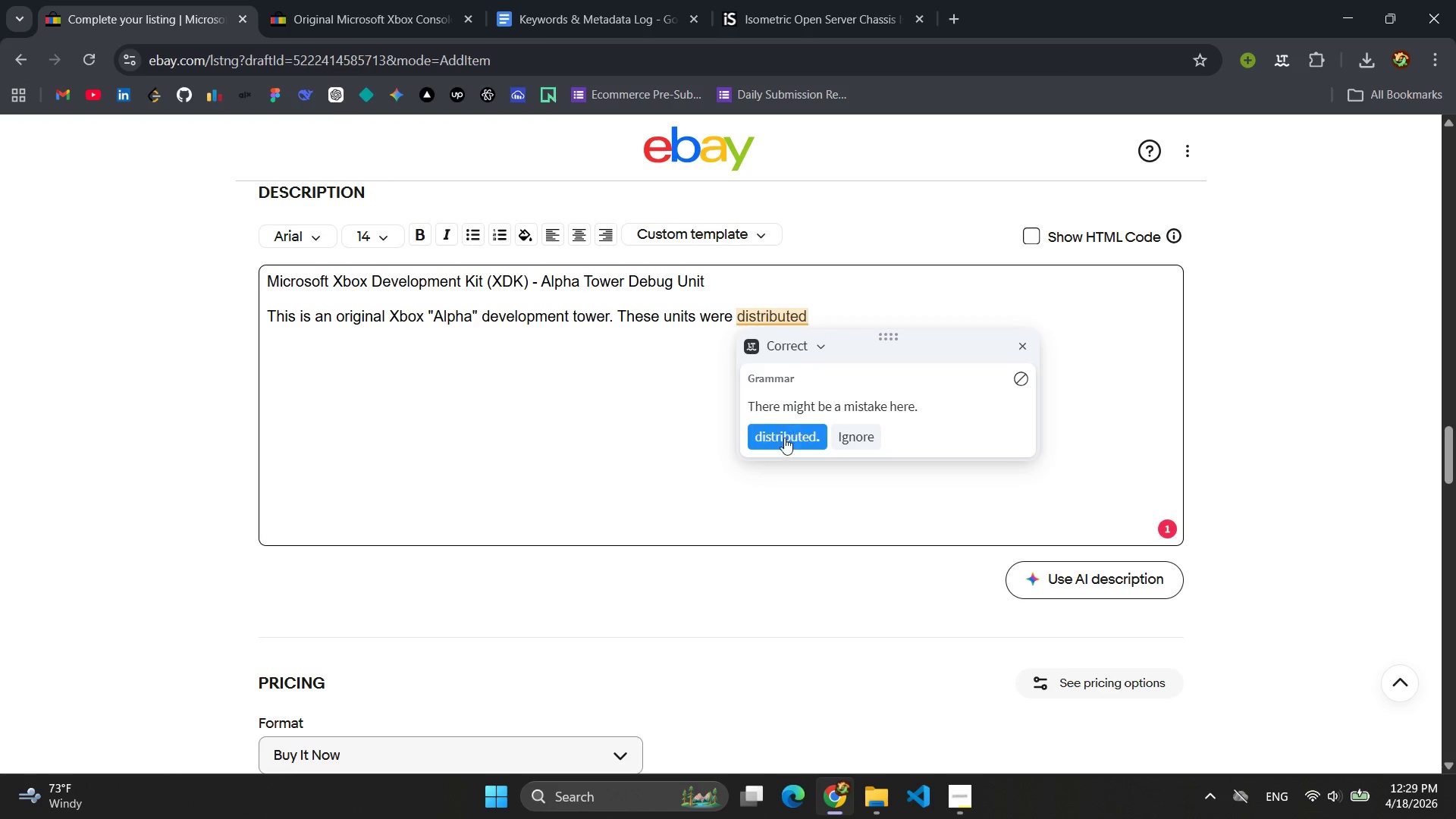 
left_click([784, 444])
 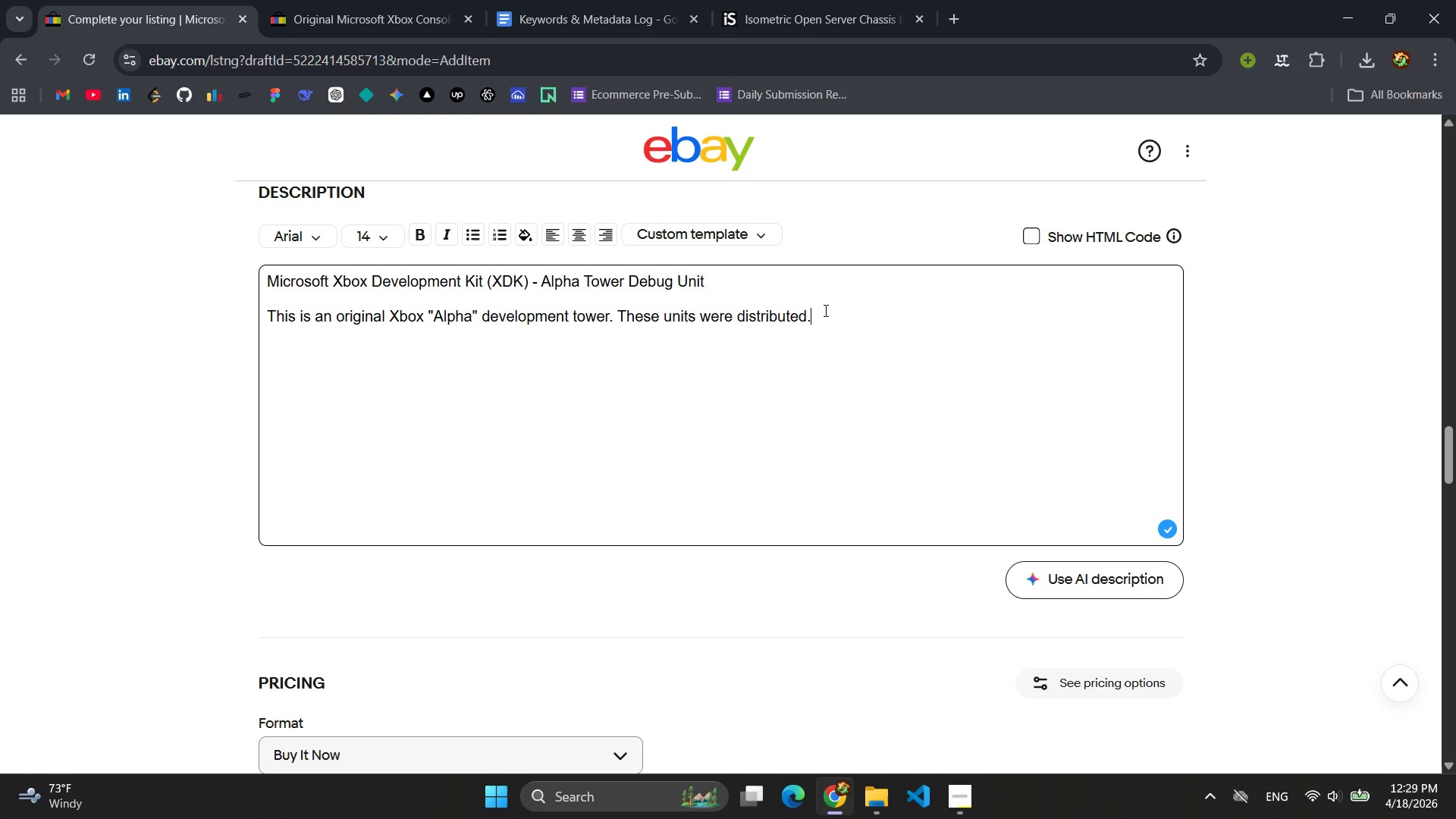 
key(Backspace)
type( to approved )
 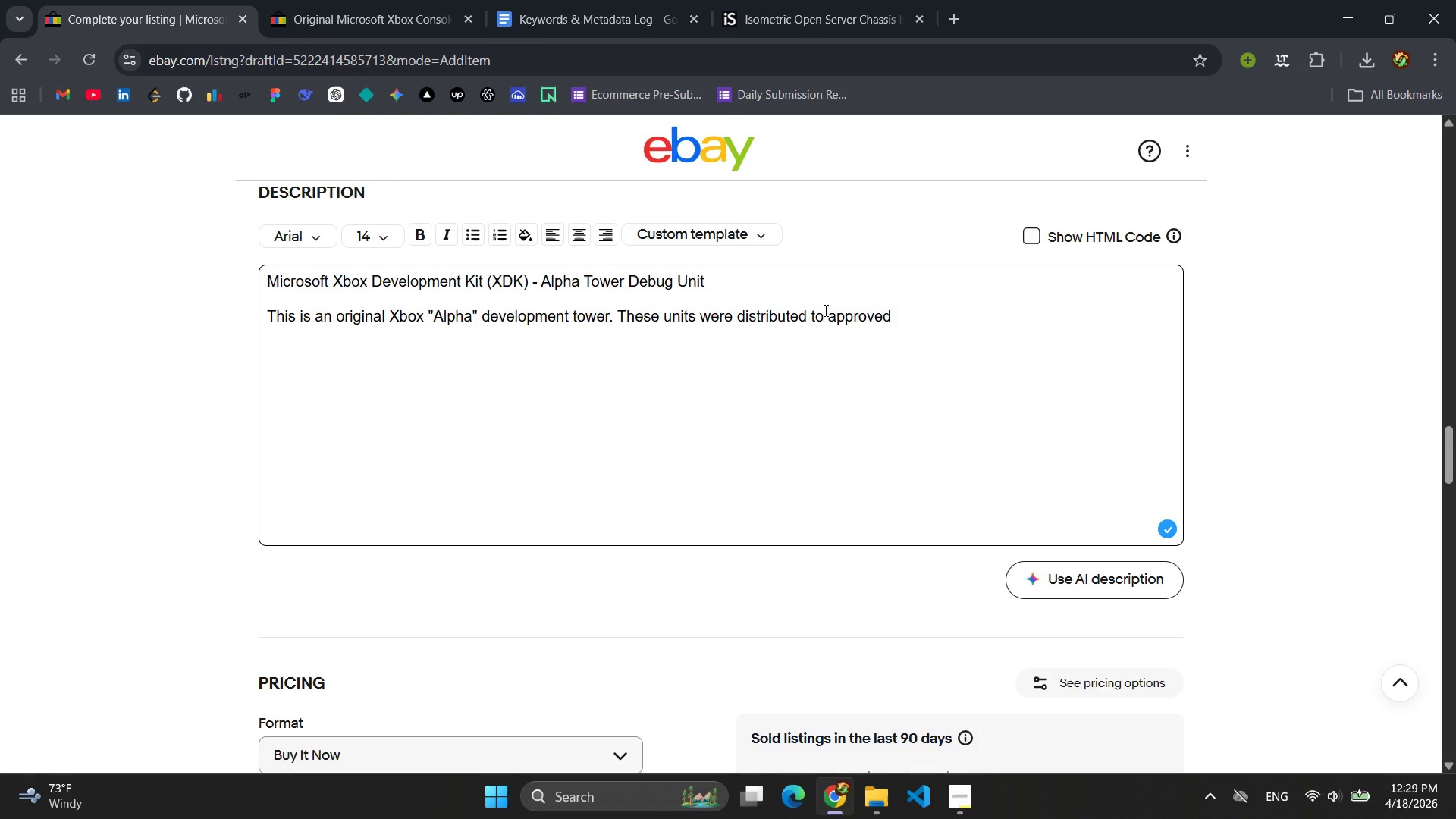 
wait(8.91)
 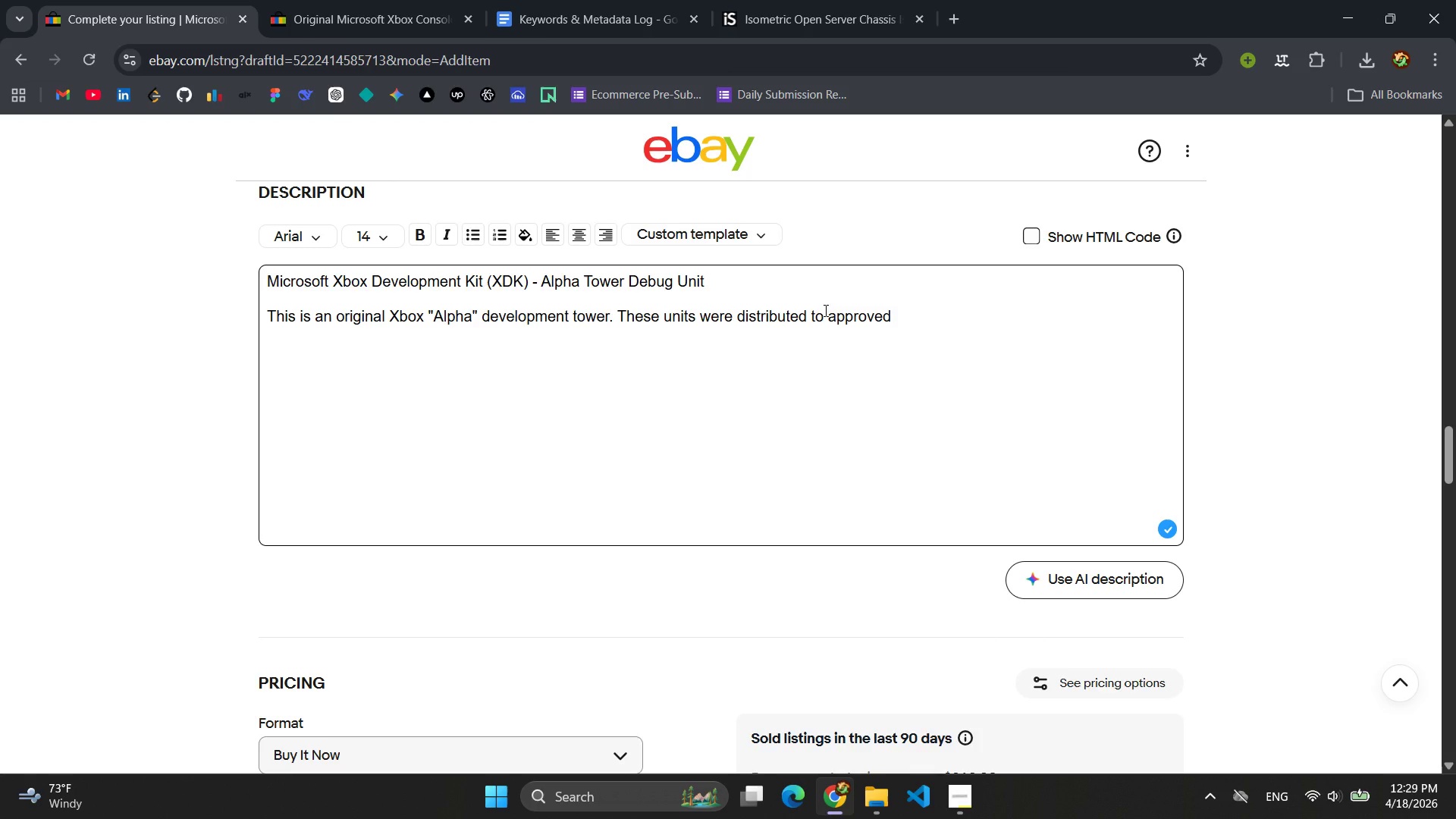 
type(developers prior to the console;s 200q)
key(Backspace)
type(1 retail lan)
key(Backspace)
type(unch and feature )
 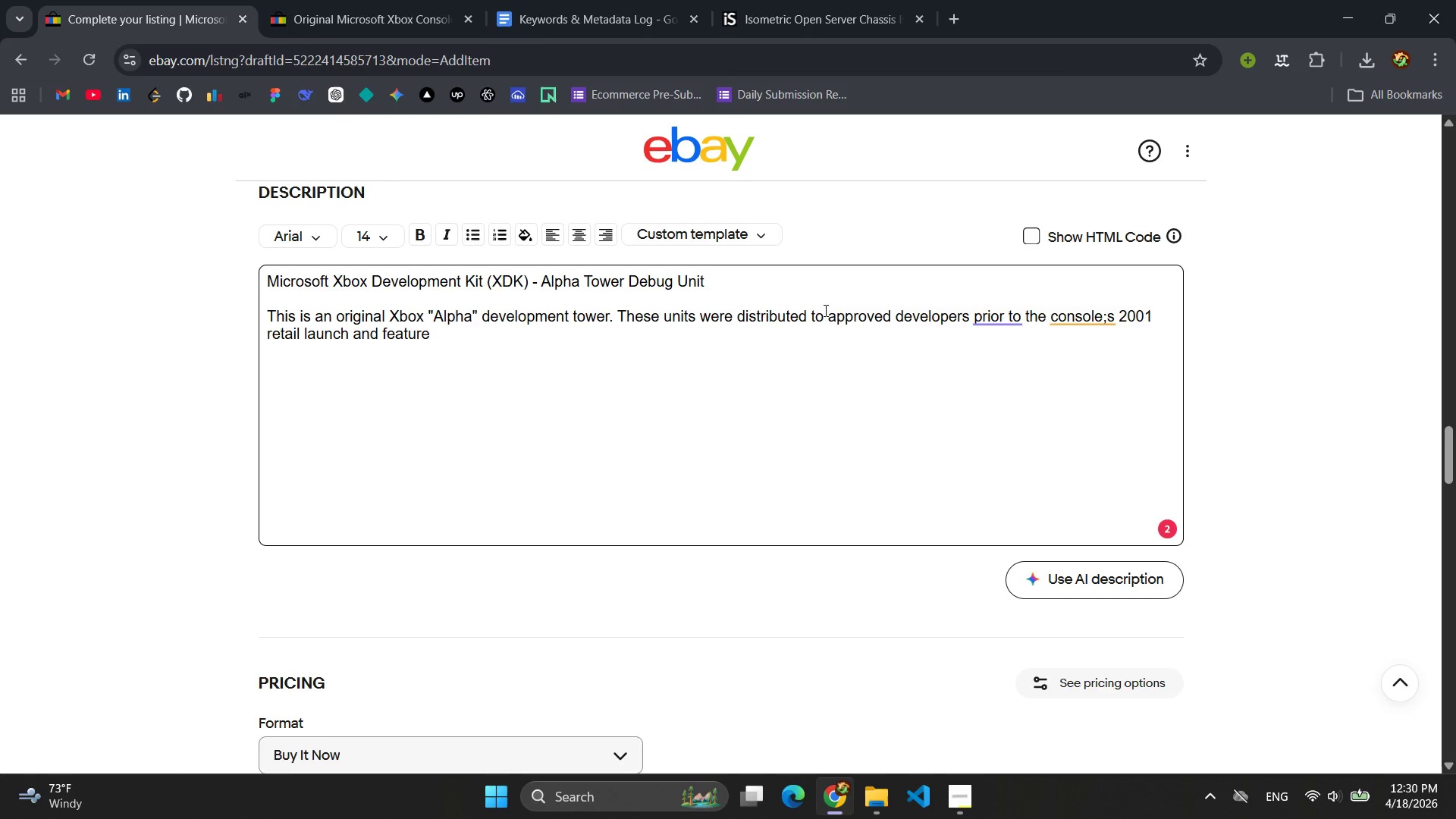 
type(a distinct a)
key(Backspace)
type(hardware architecture different from production )
 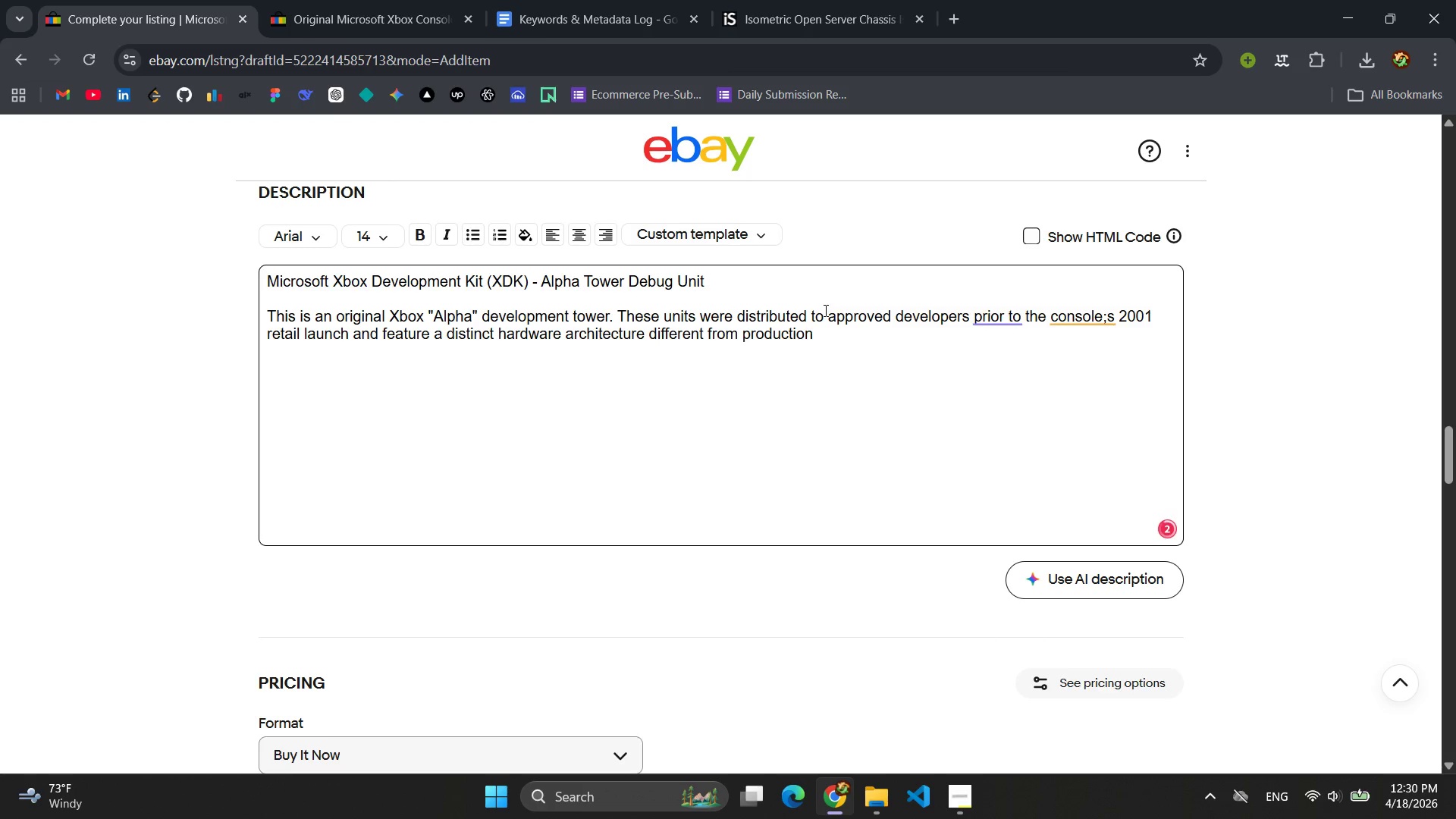 
type(s)
key(Backspace)
type(consoles.)
 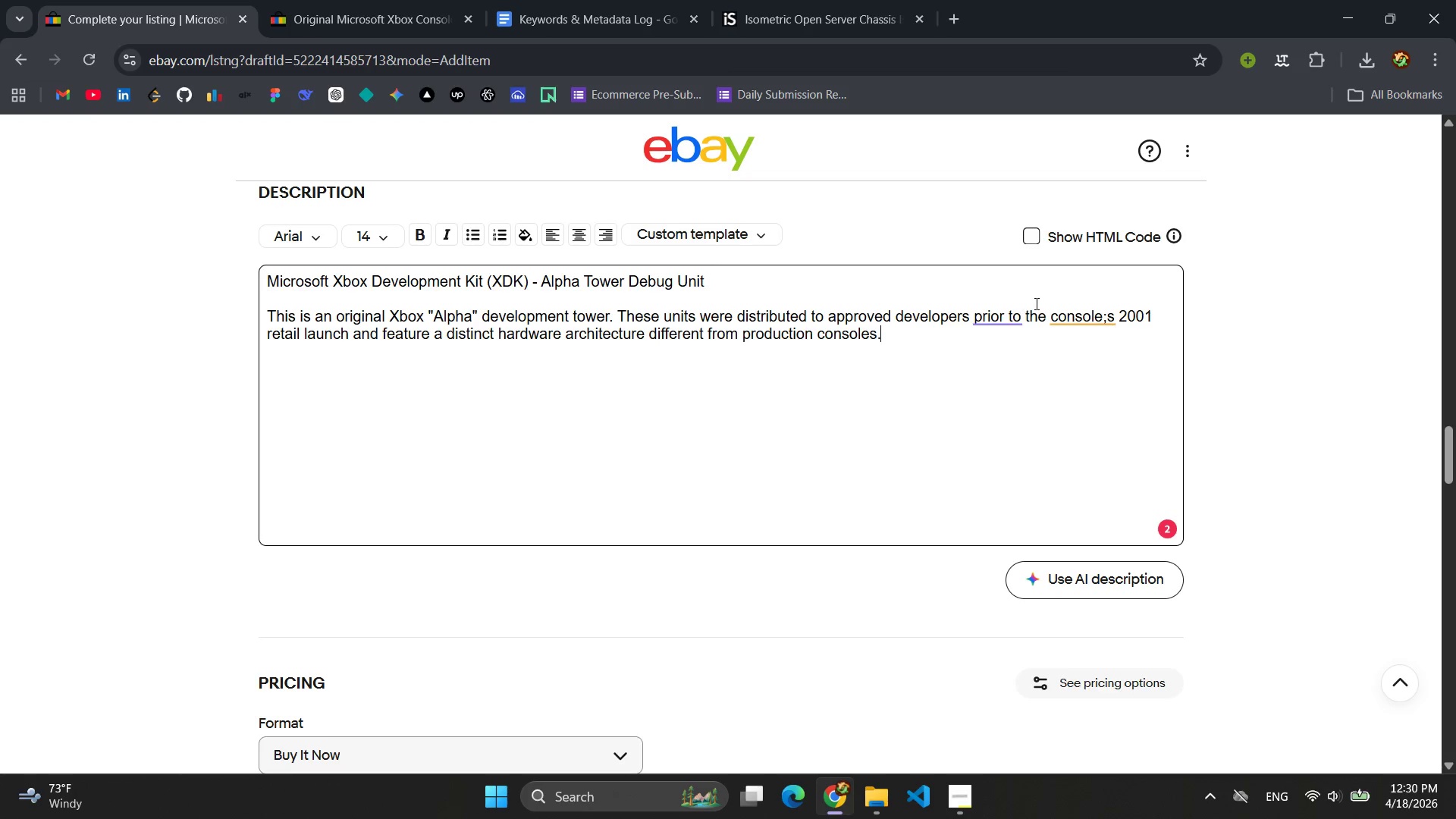 
left_click([984, 324])
 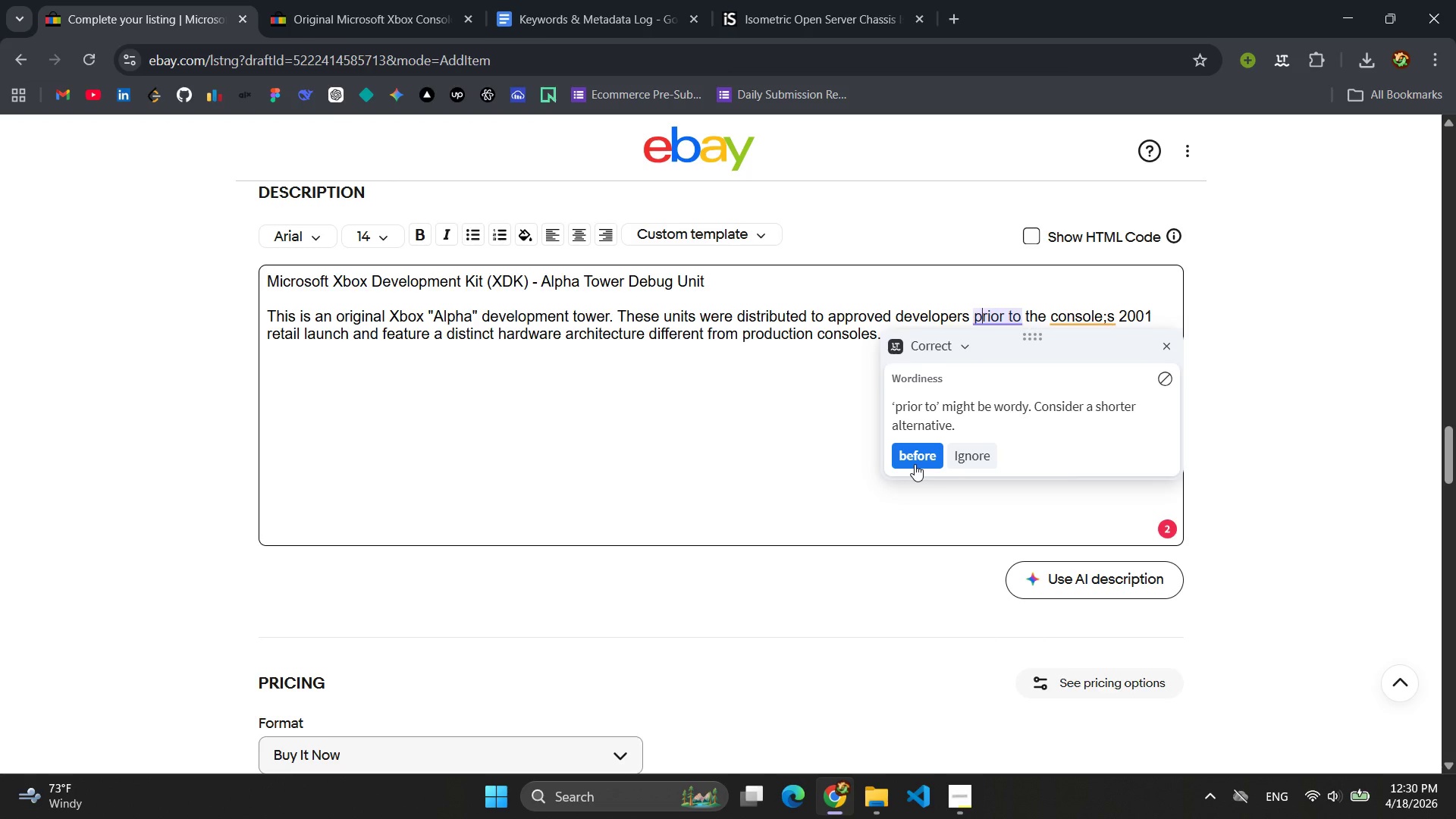 
left_click([916, 463])
 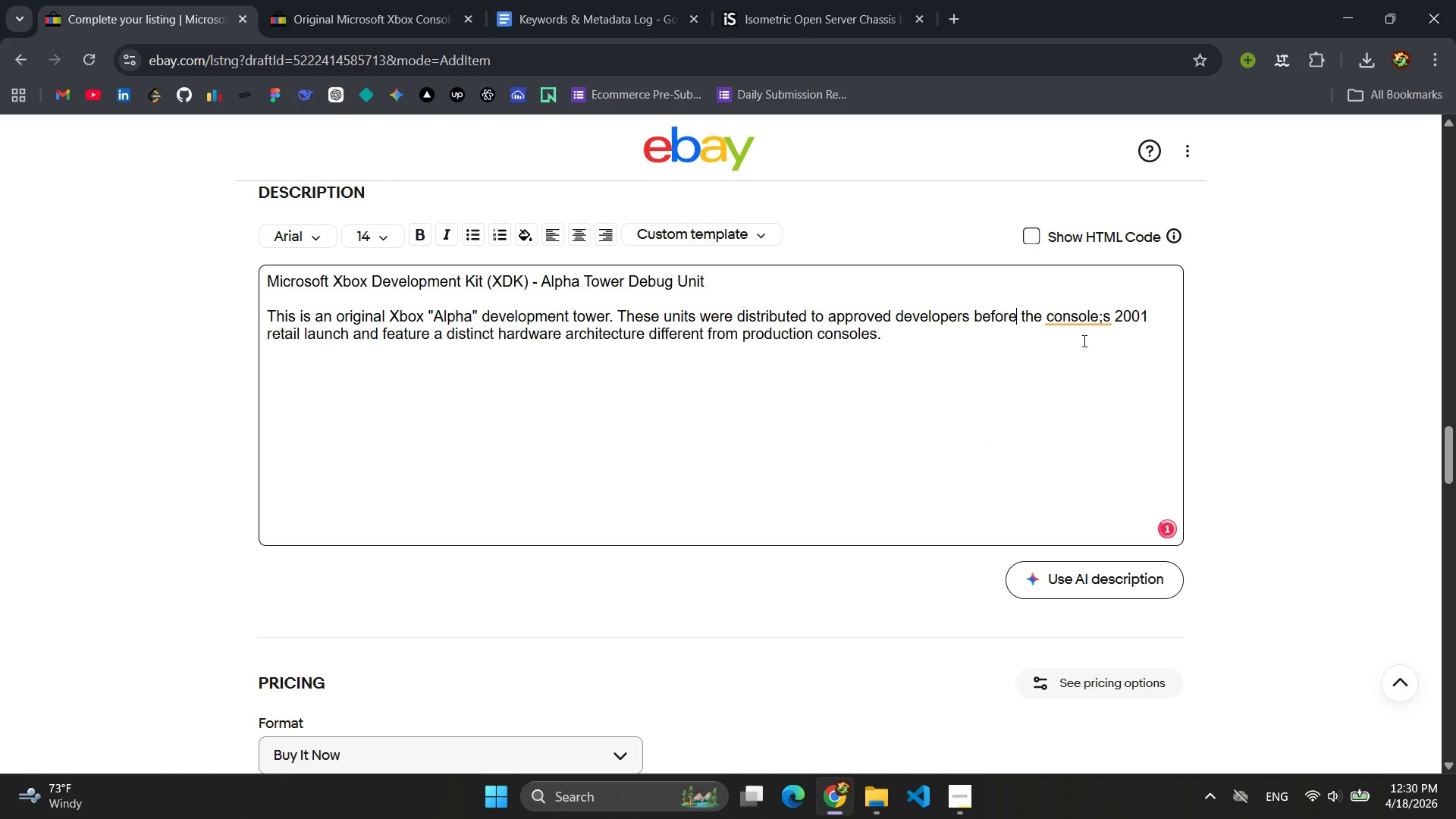 
left_click([1084, 318])
 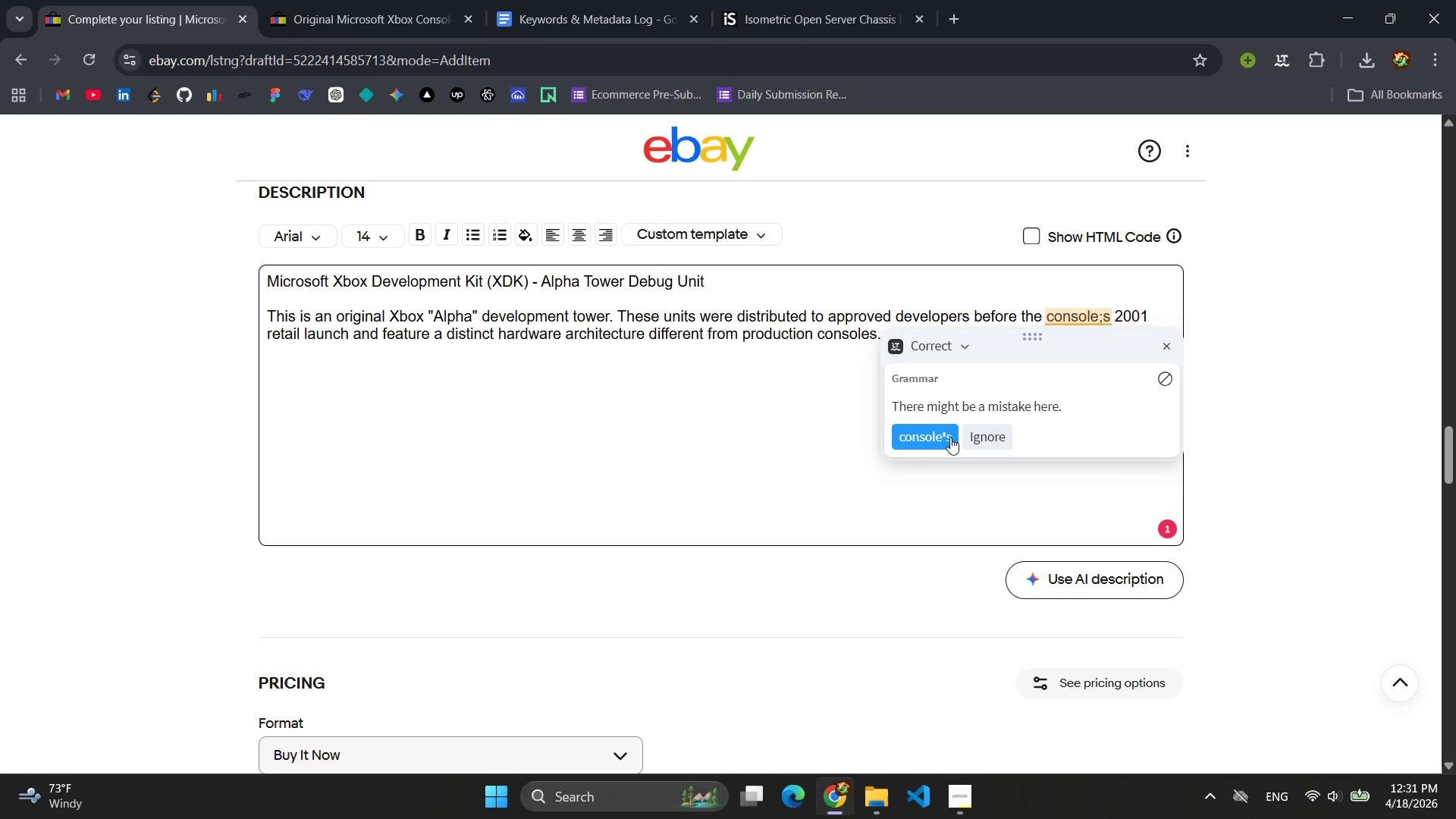 
left_click([943, 441])
 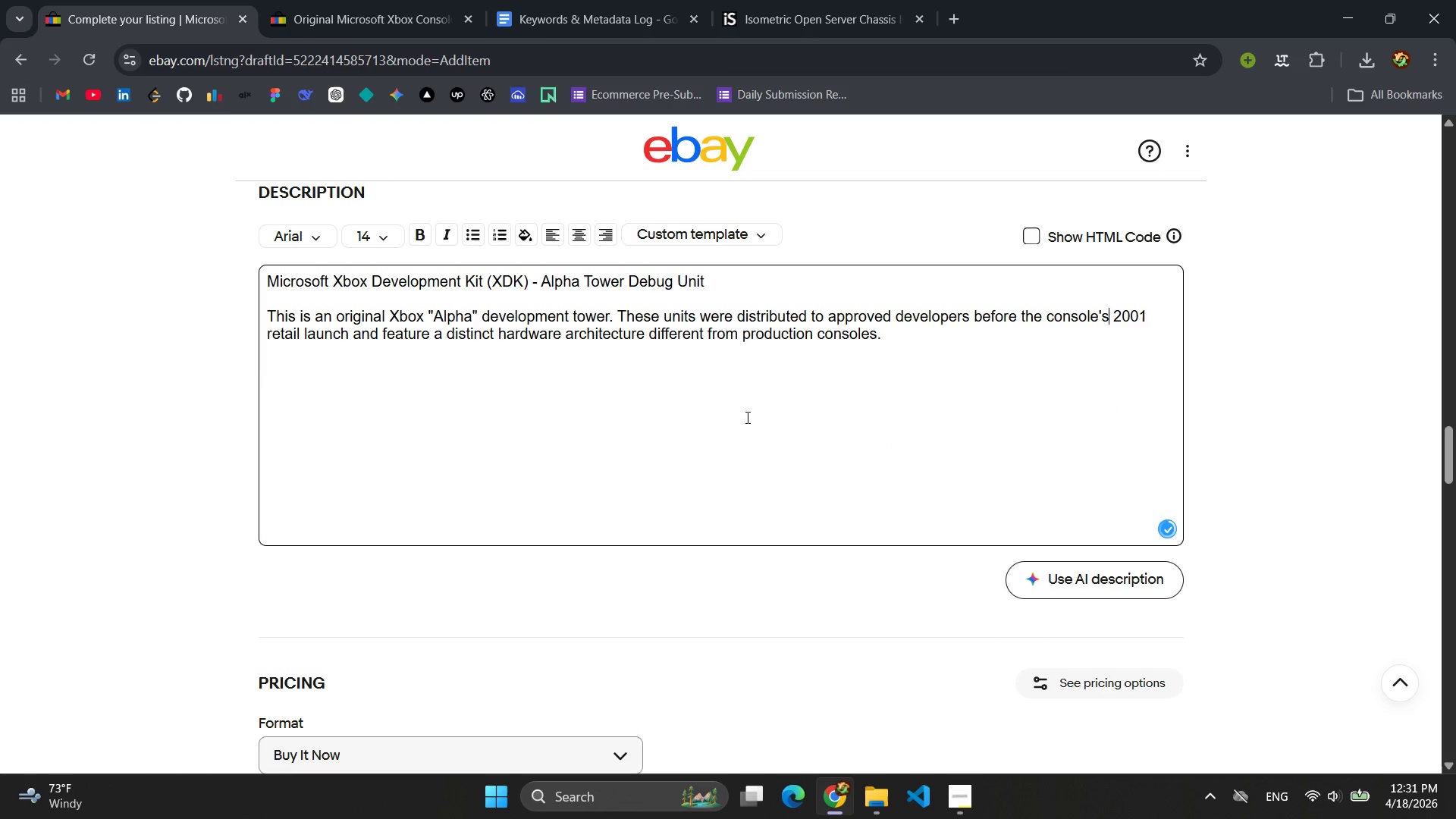 
left_click([905, 340])
 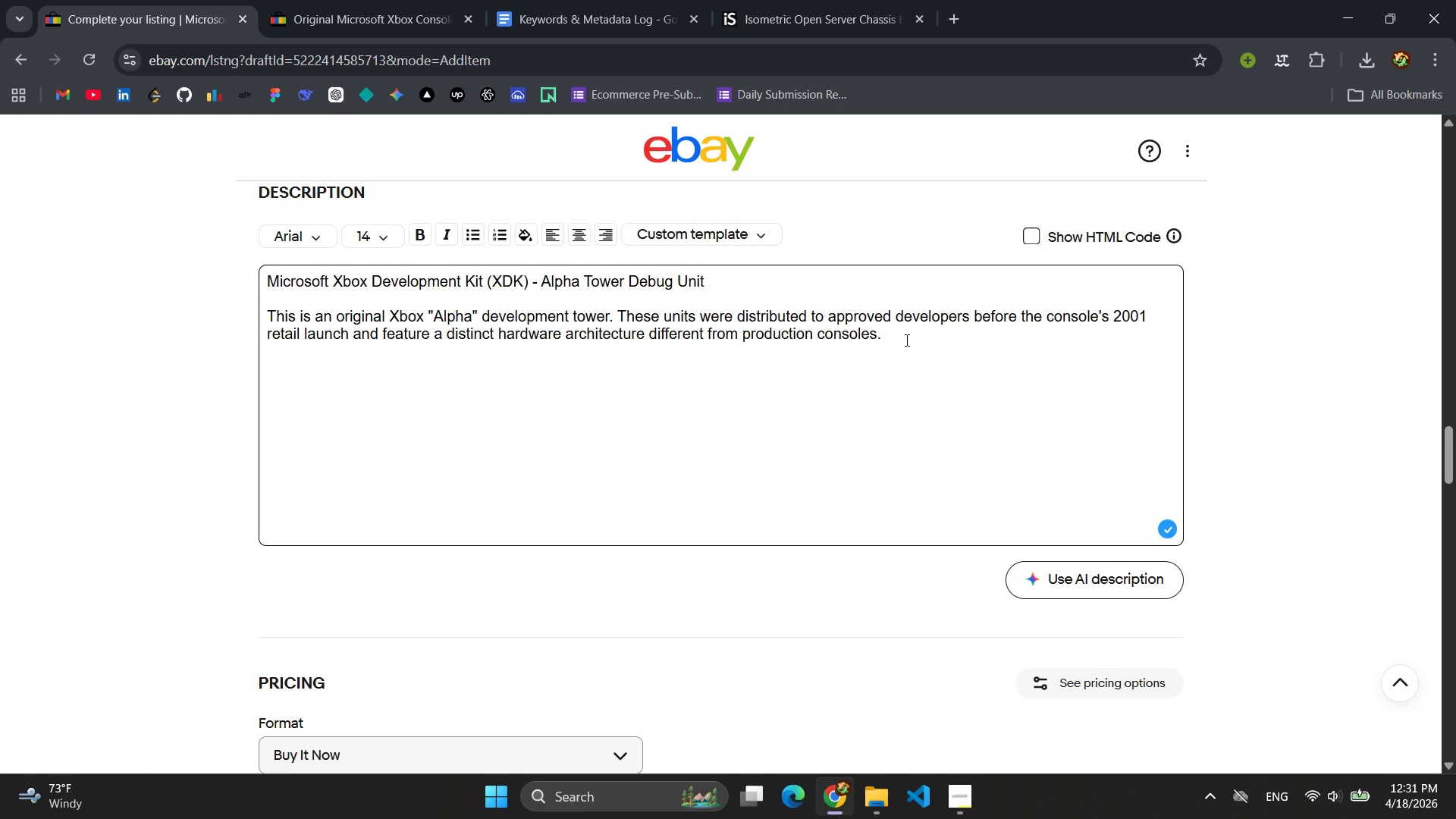 
key(Enter)
 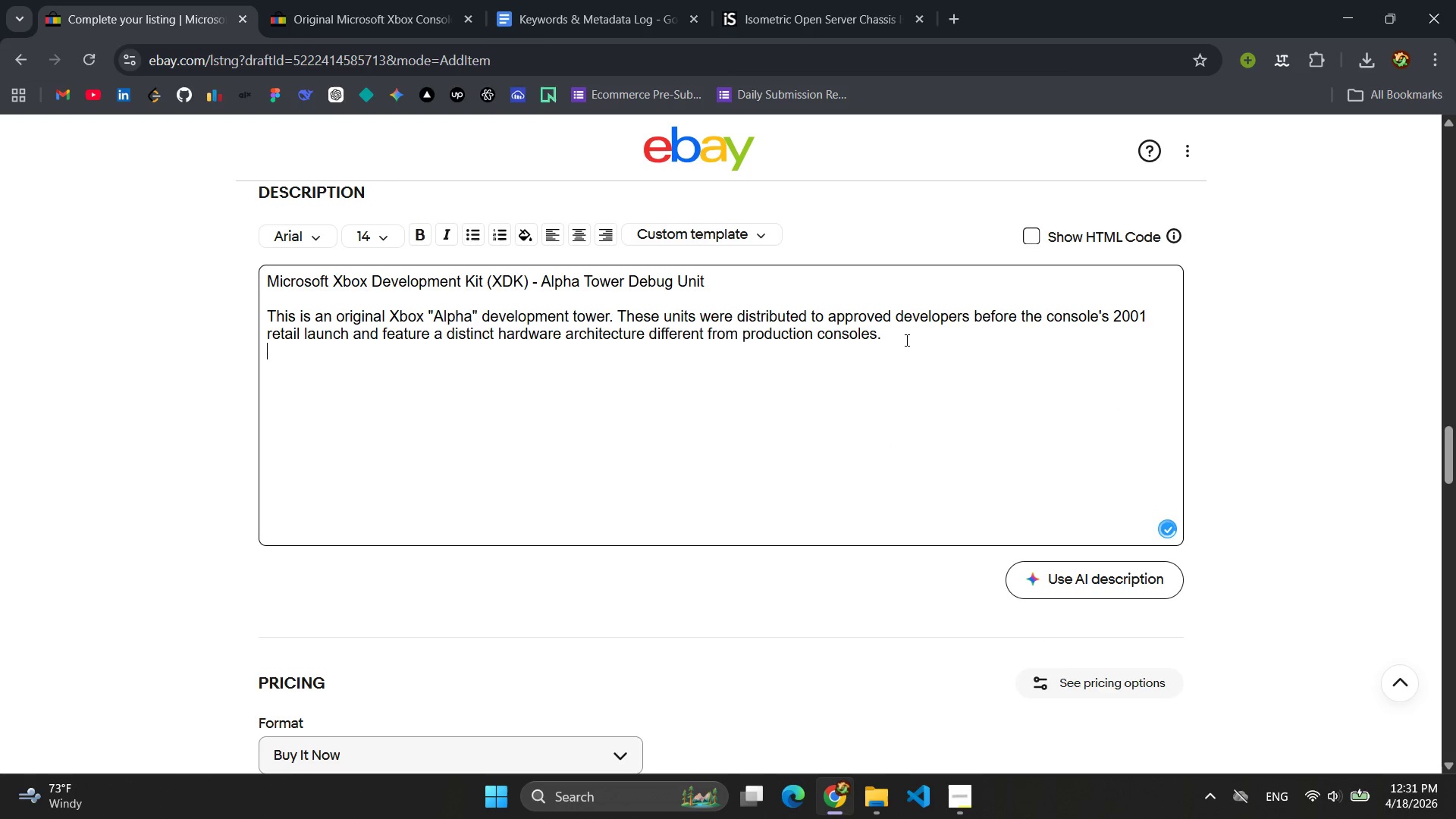 
key(Enter)
 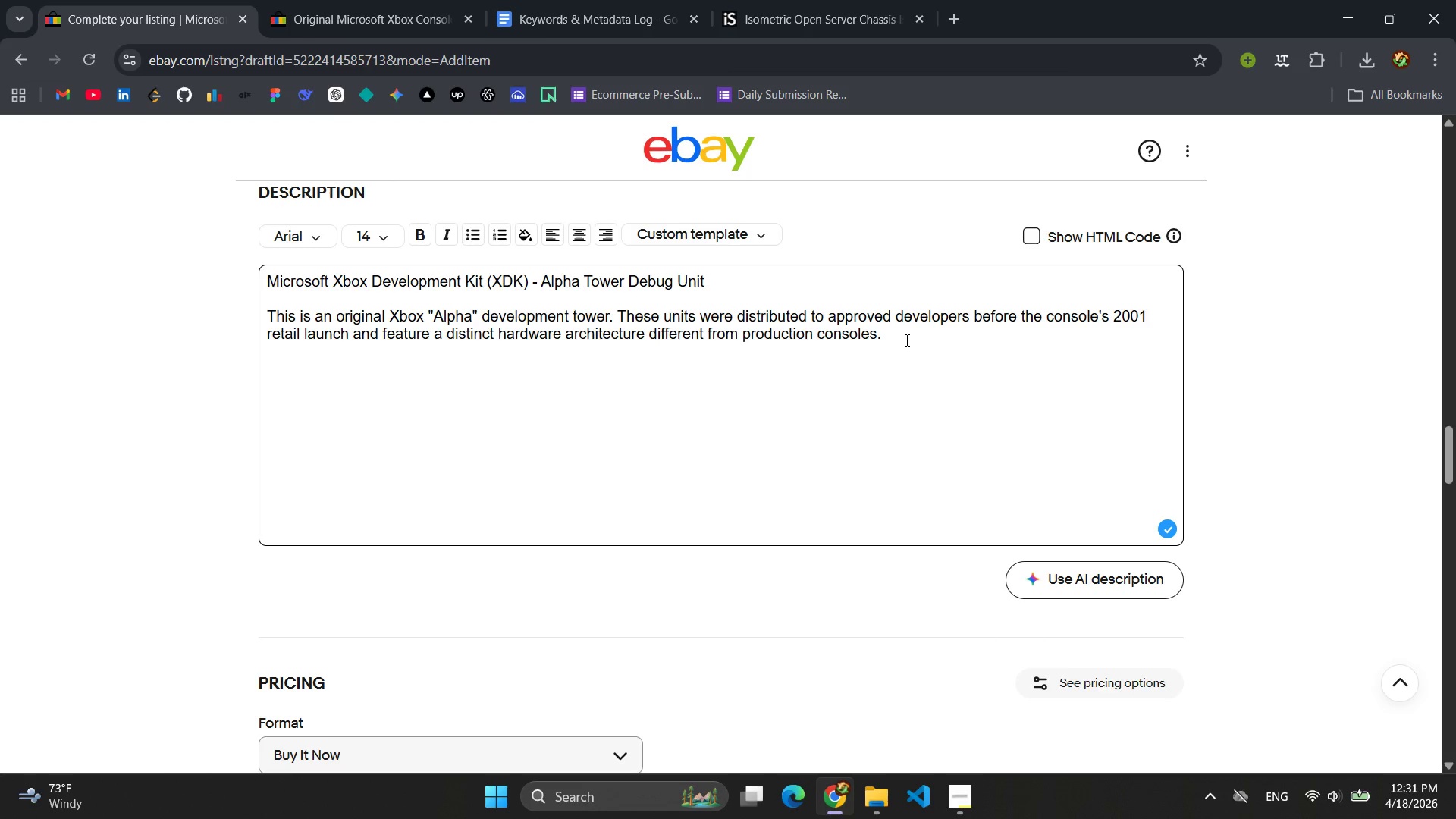 
type(Techinical )
key(Backspace)
key(Backspace)
key(Backspace)
key(Backspace)
key(Backspace)
key(Backspace)
key(Backspace)
type(nical Indenti)
key(Backspace)
key(Backspace)
key(Backspace)
key(Backspace)
key(Backspace)
key(Backspace)
type(dentificaiton )
key(Backspace)
key(Backspace)
key(Backspace)
key(Backspace)
key(Backspace)
type(tion )
key(Backspace)
type(:)
 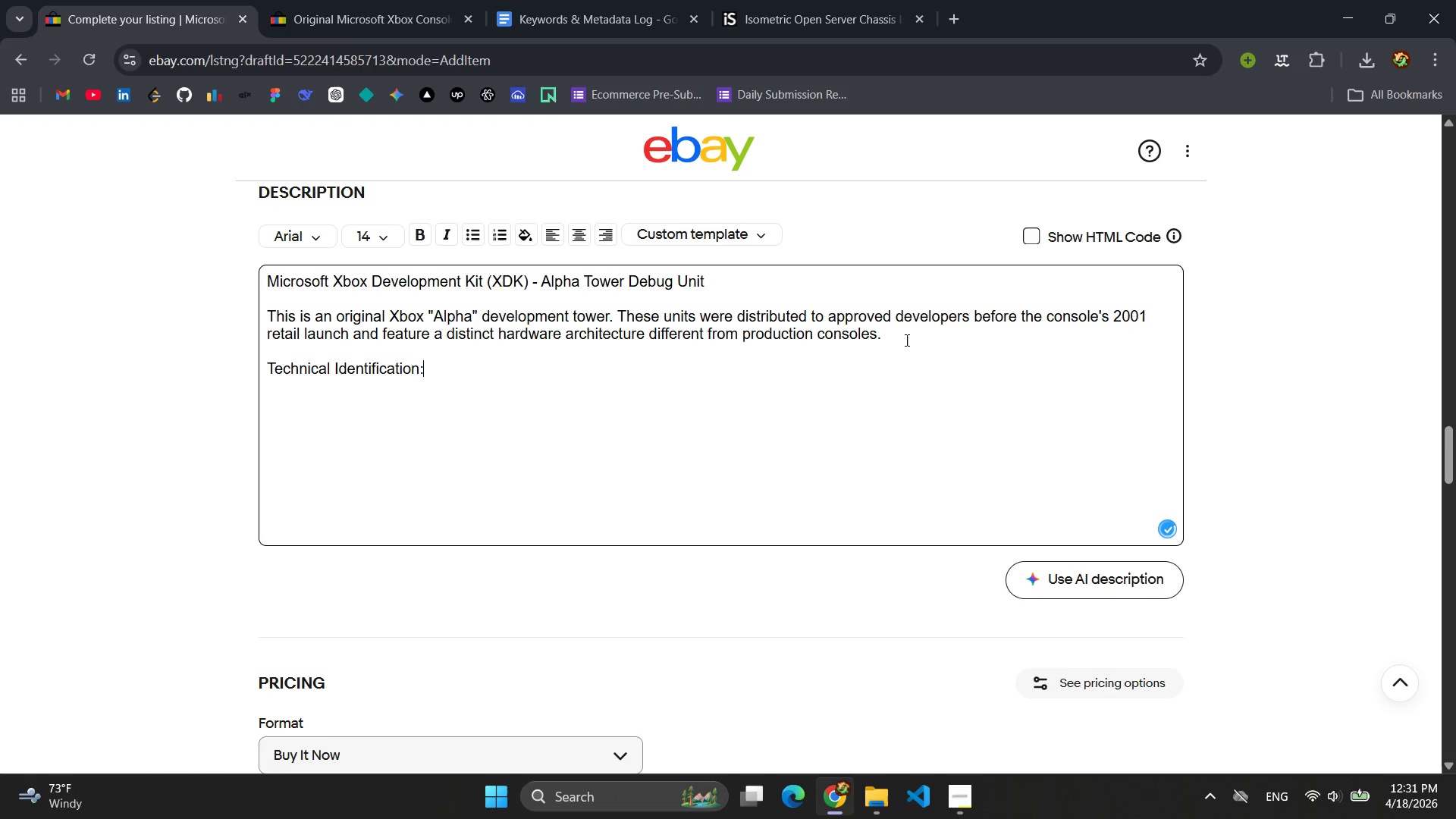 
 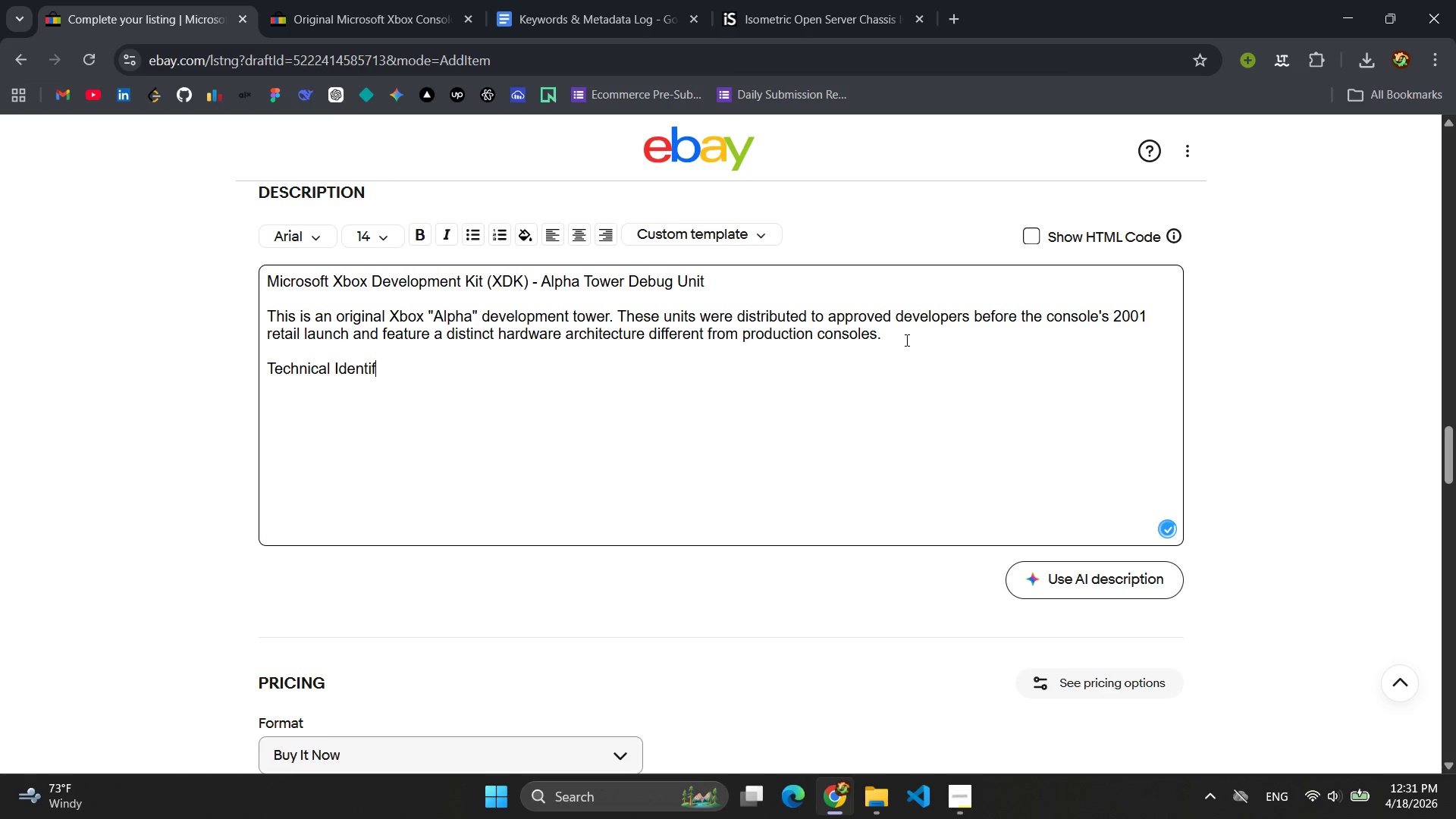 
key(Enter)
 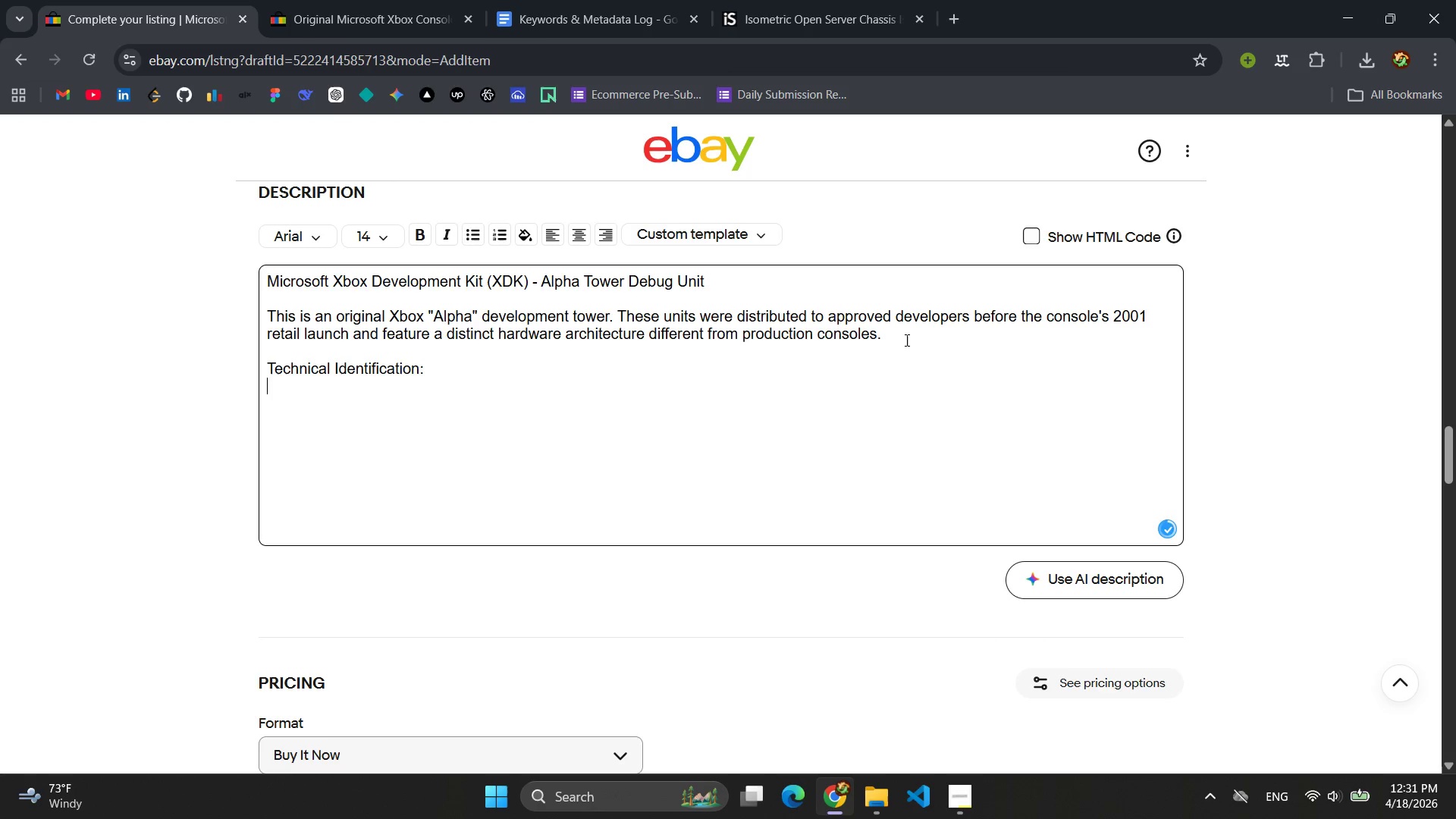 
key(Enter)
 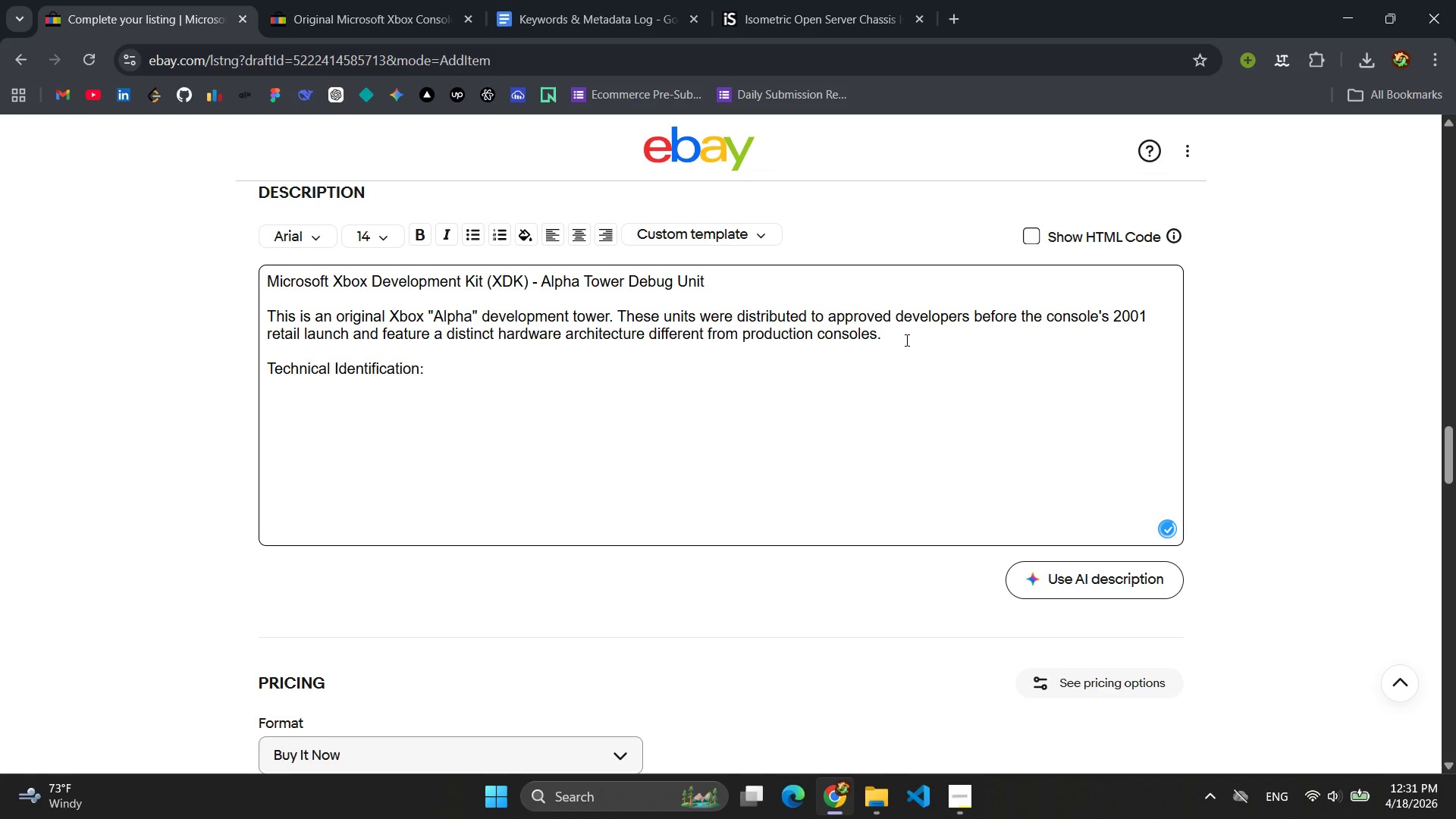 
key(Backspace)
 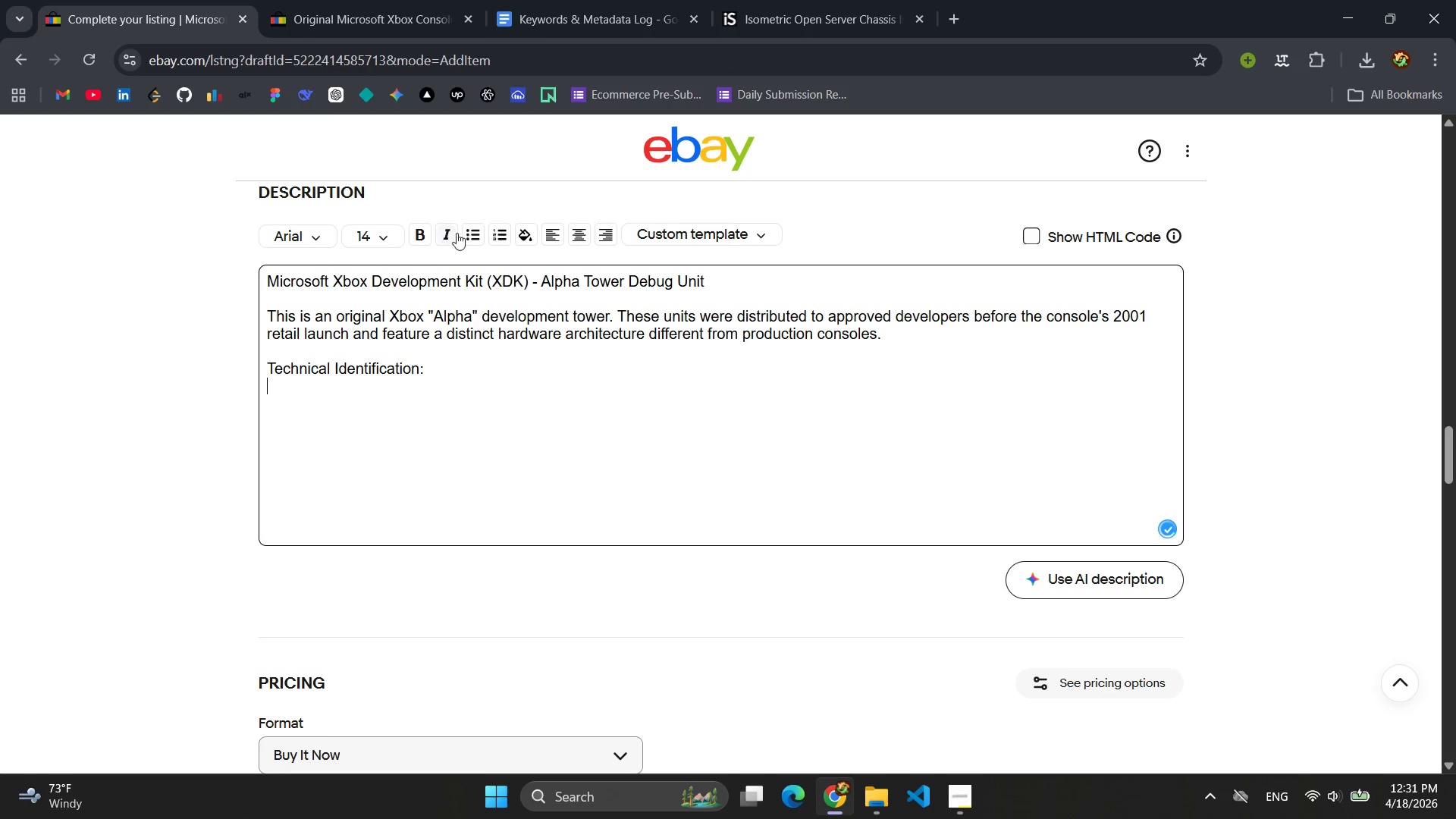 
left_click([474, 233])
 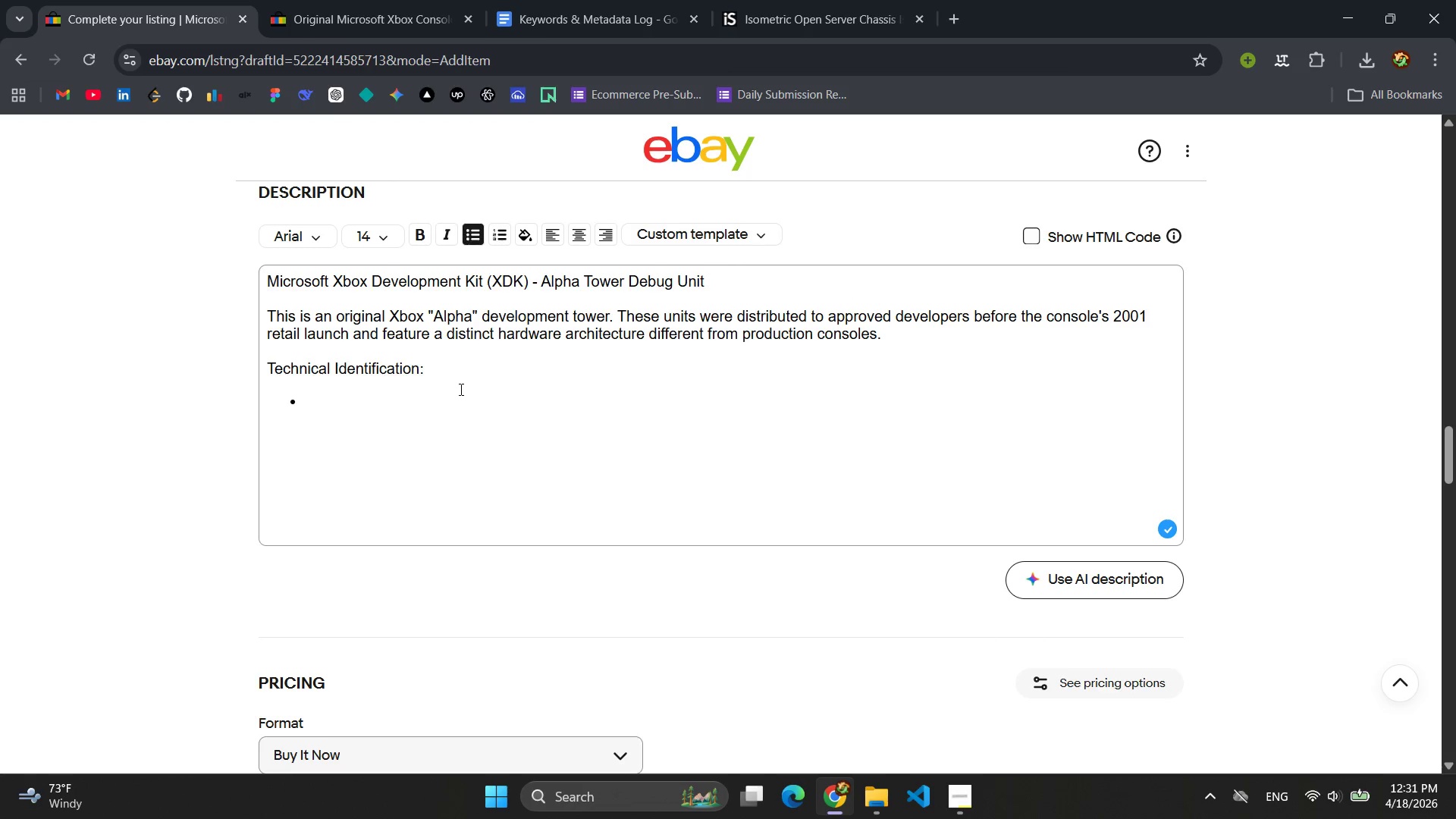 
left_click([451, 398])
 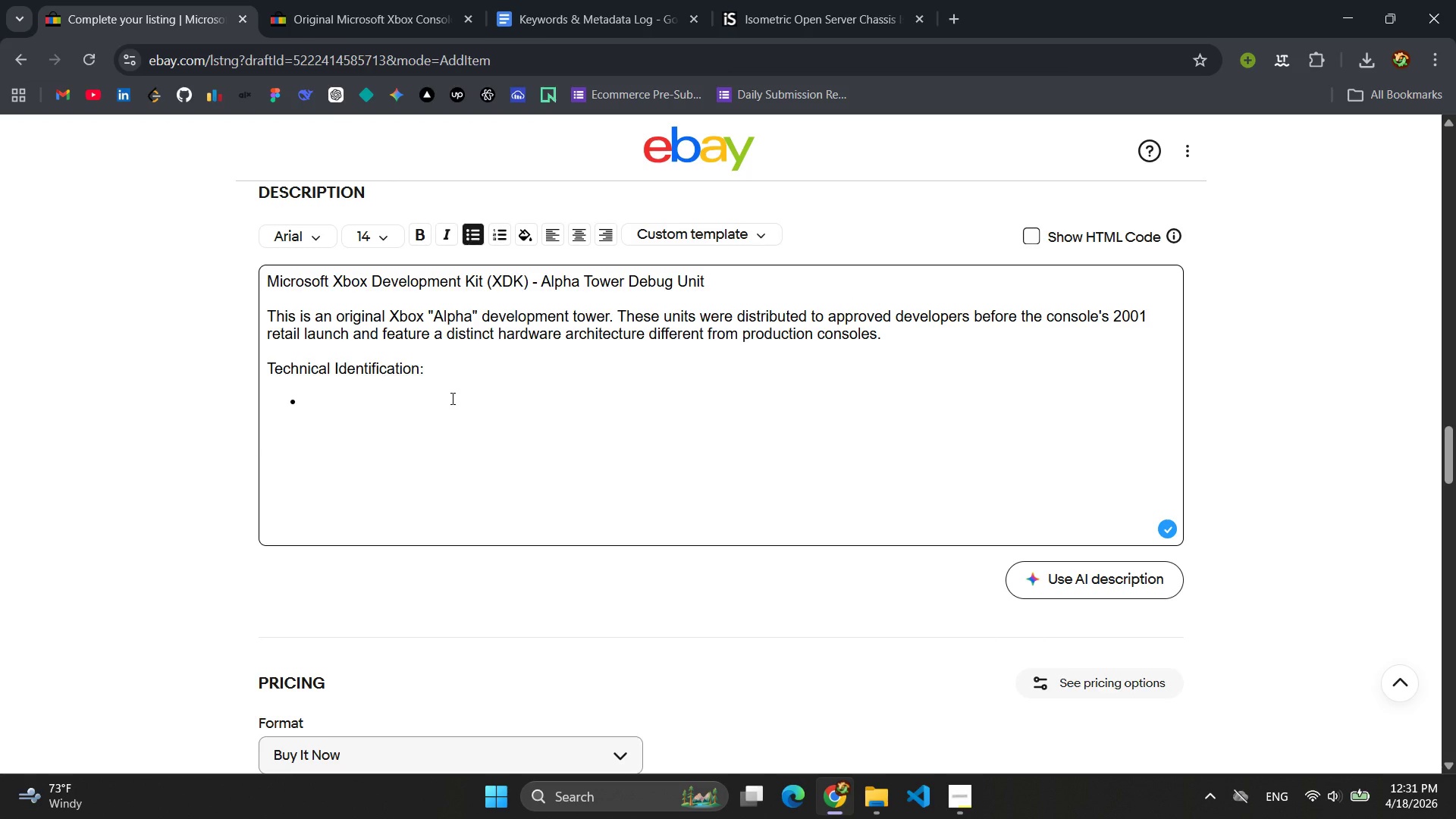 
type(Model: Abox)
key(Backspace)
key(Backspace)
key(Backspace)
type(Xbox Del)
key(Backspace)
type(velopmn)
key(Backspace)
type(ent k)
key(Backspace)
type(Kit 9)
key(Backspace)
type((s)
key(Backspace)
type(xd)
key(Backspace)
key(Backspace)
type(XDK) AP)
key(Backspace)
type(lpha p)
key(Backspace)
type(Pah)
key(Backspace)
key(Backspace)
type(hase.)
 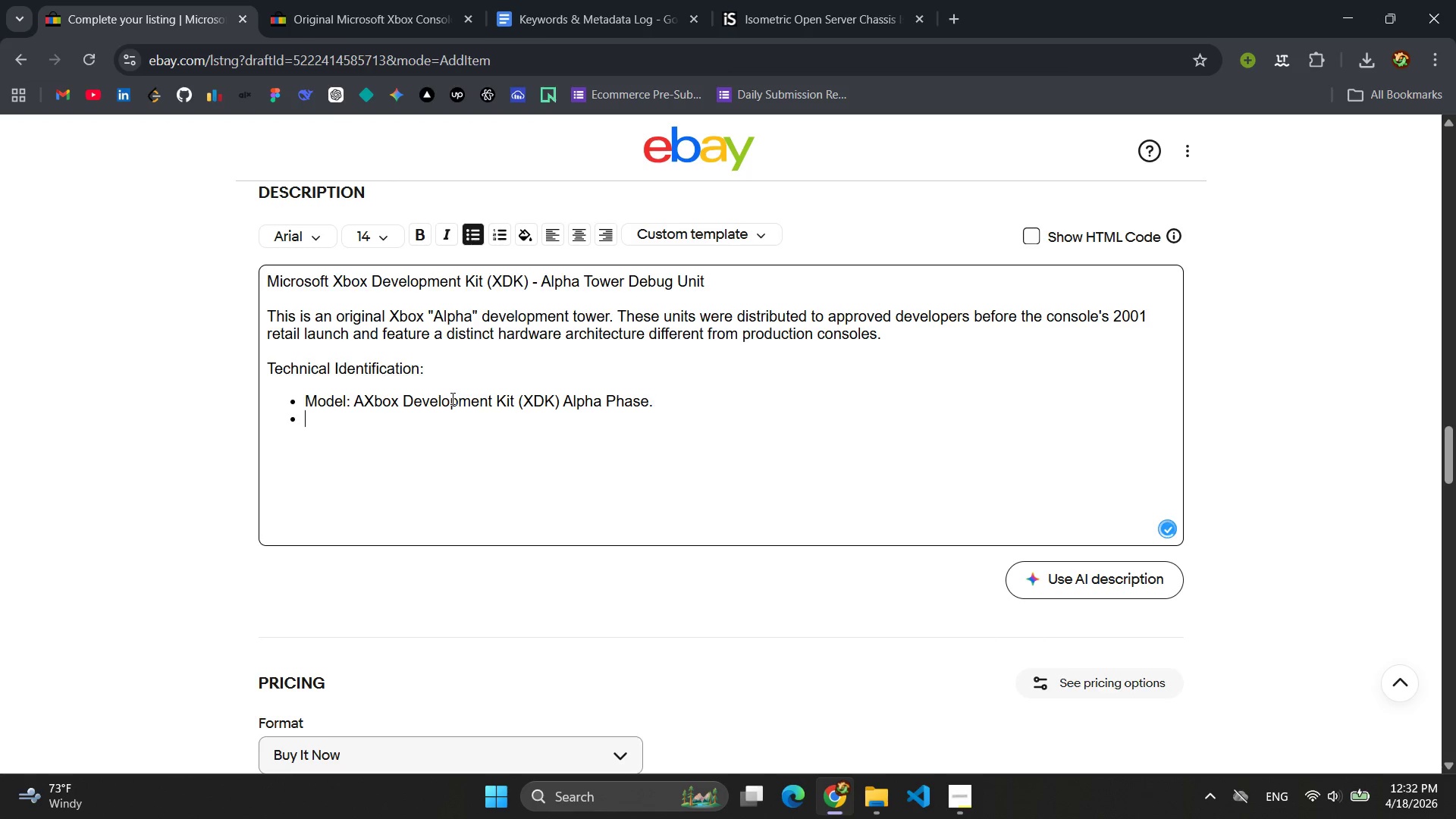 
 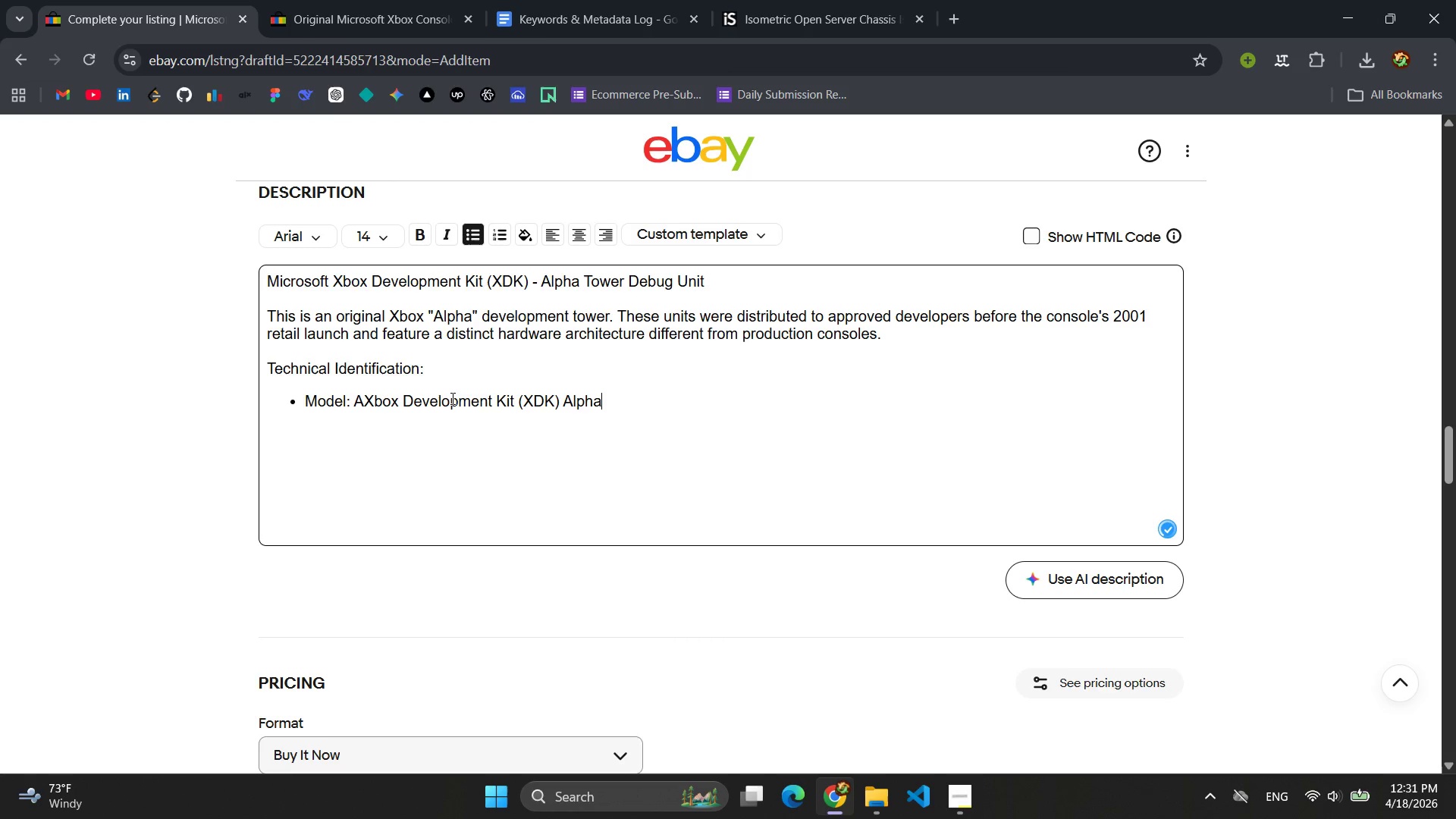 
key(Enter)
 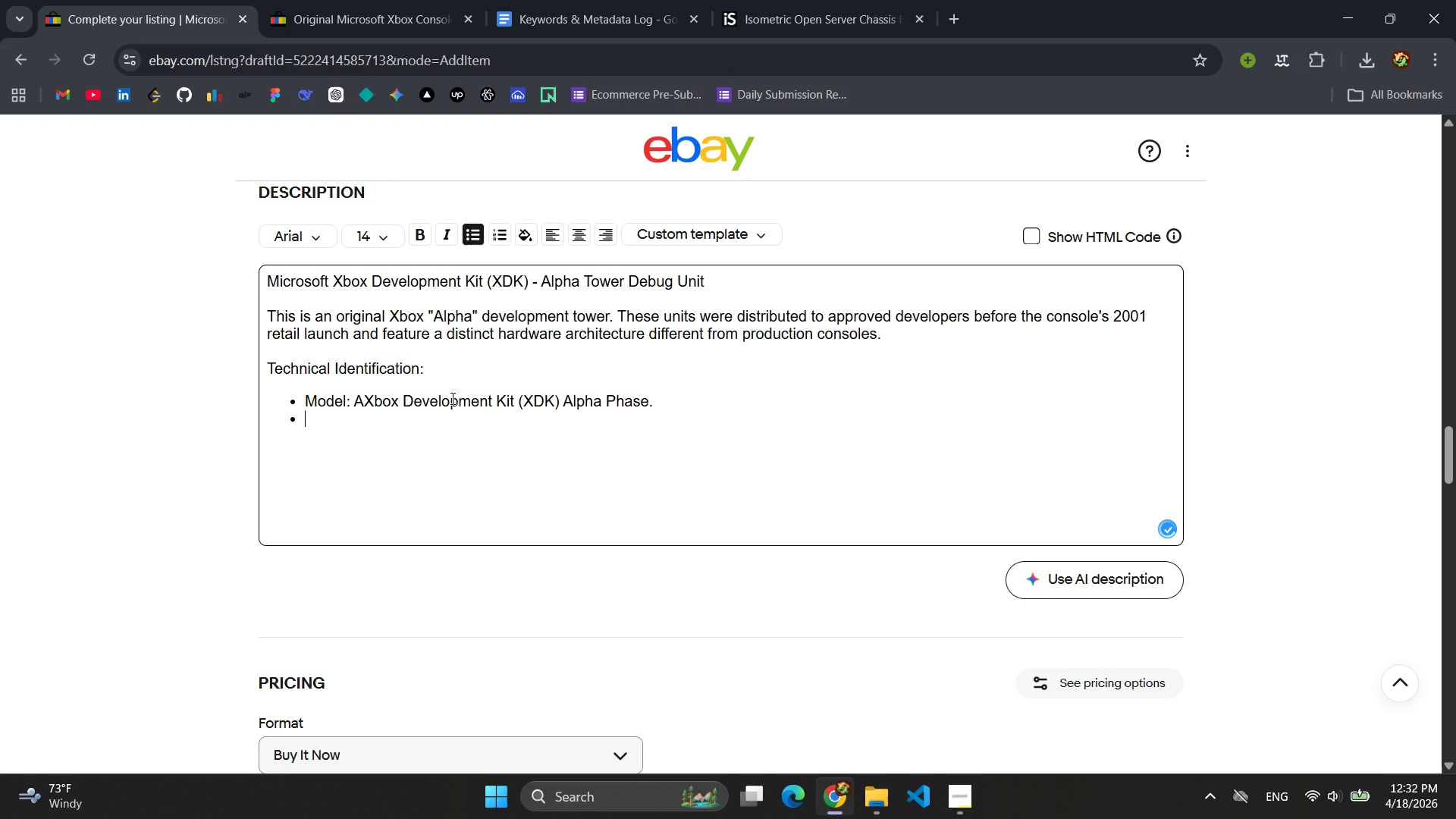 
type(CPU; iN)
key(Backspace)
key(Backspace)
type(Intel Pentium )
 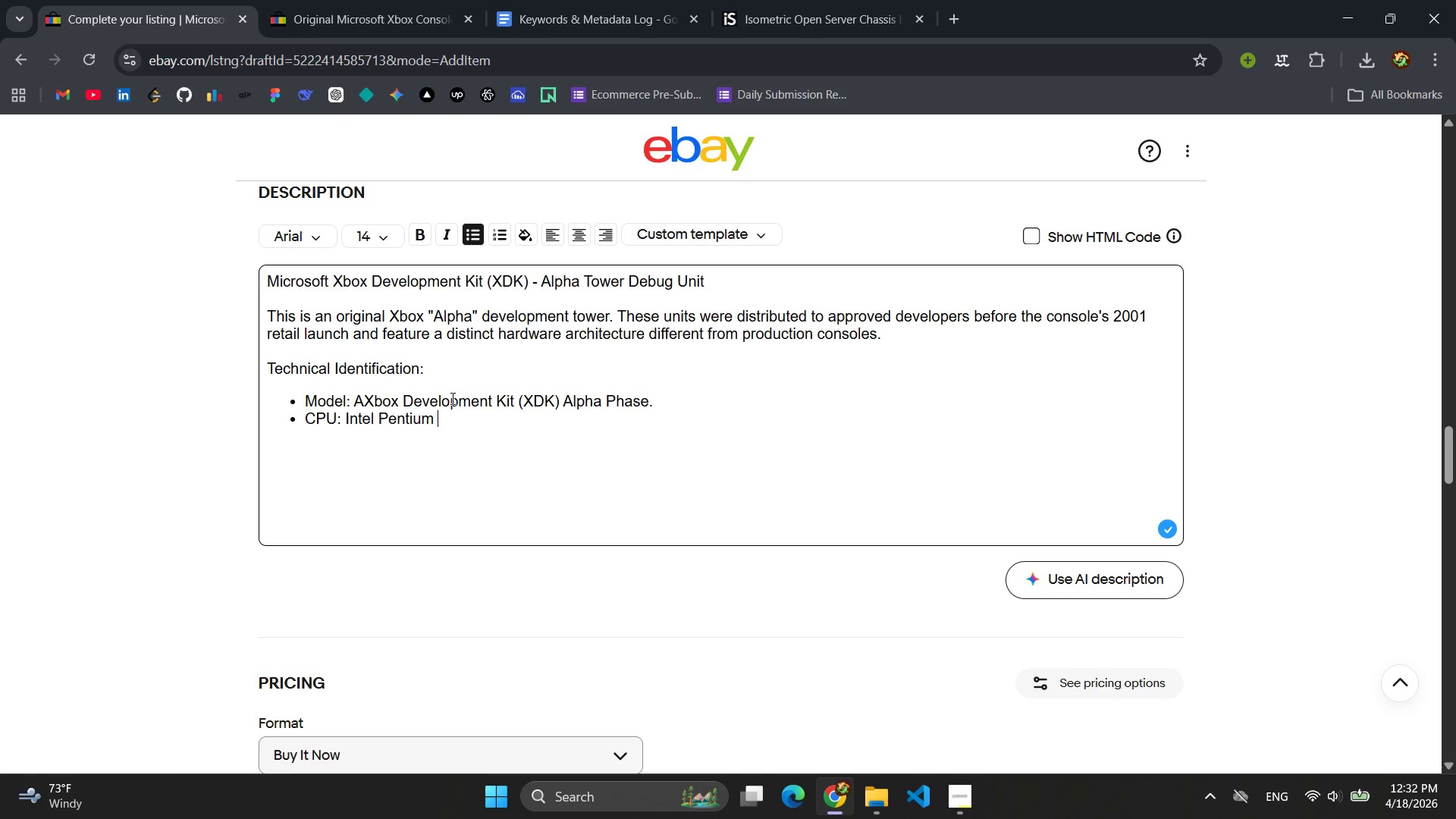 
type(lll (Coppermine) at 733 MHz.)
 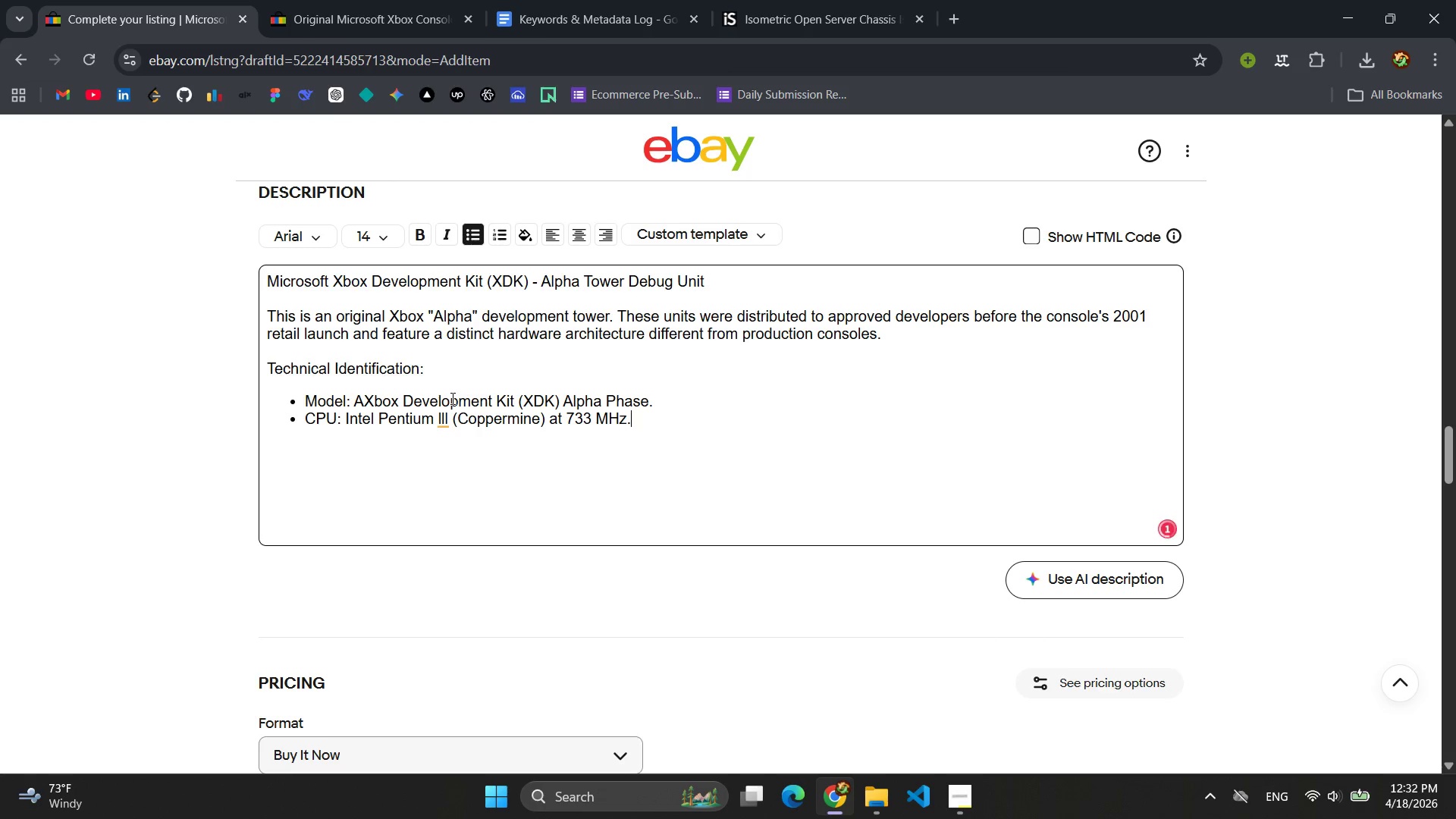 
key(Enter)
 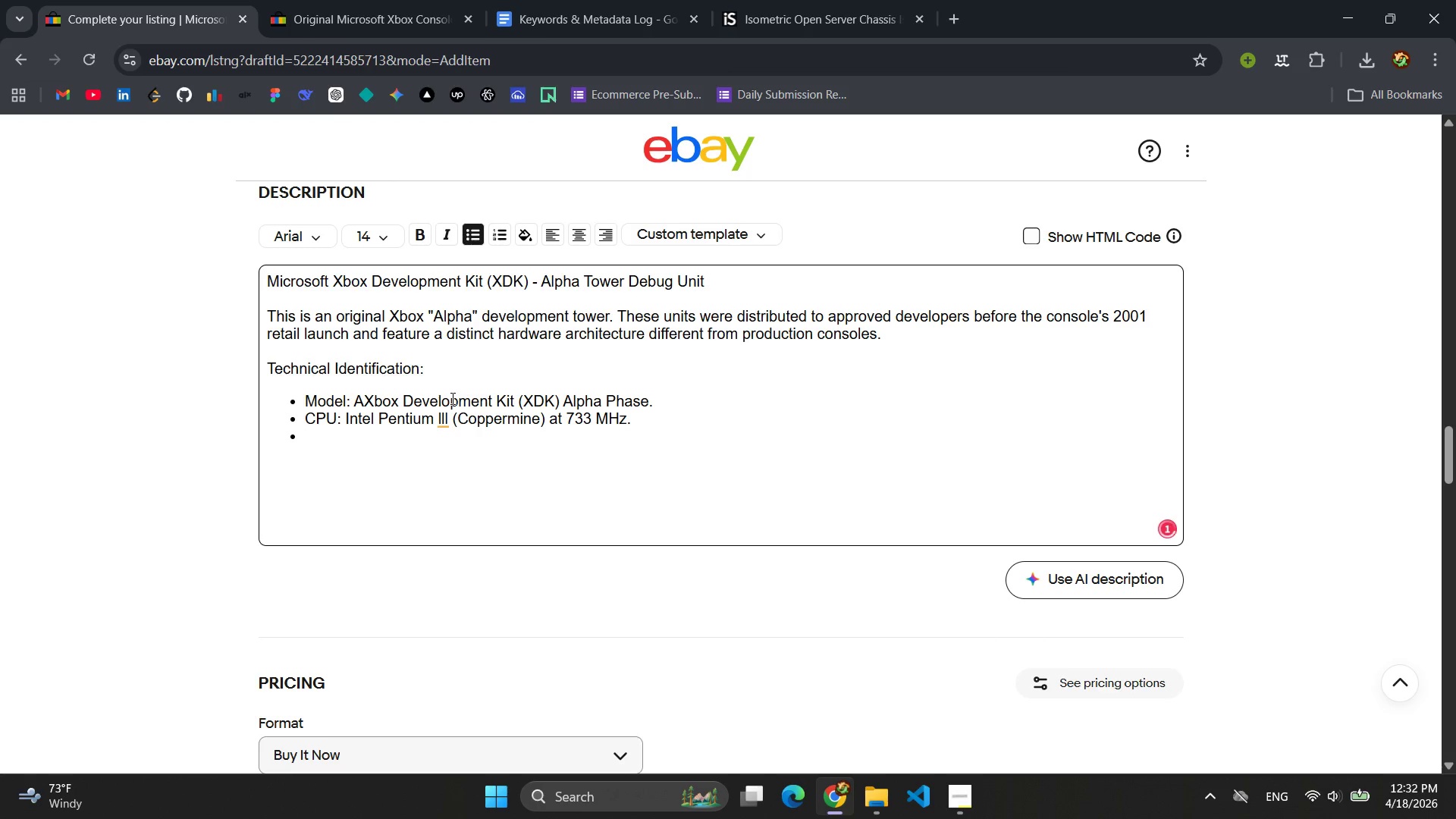 
type(RAM: 2)
key(Backspace)
type(128 MB PC800 RDRAM (R)
key(Backspace)
type(retail console uses 64 )
 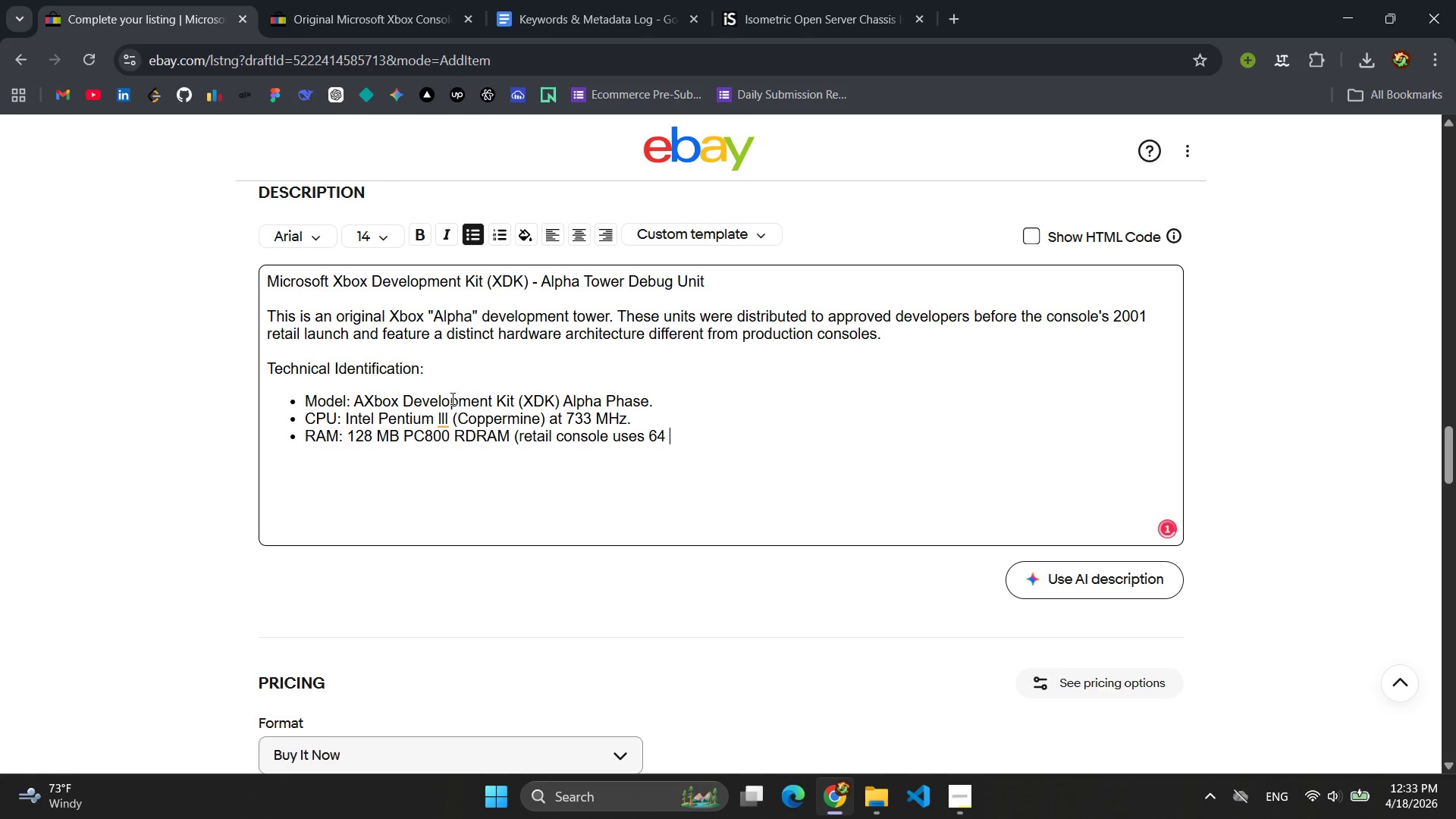 
type(MB))
 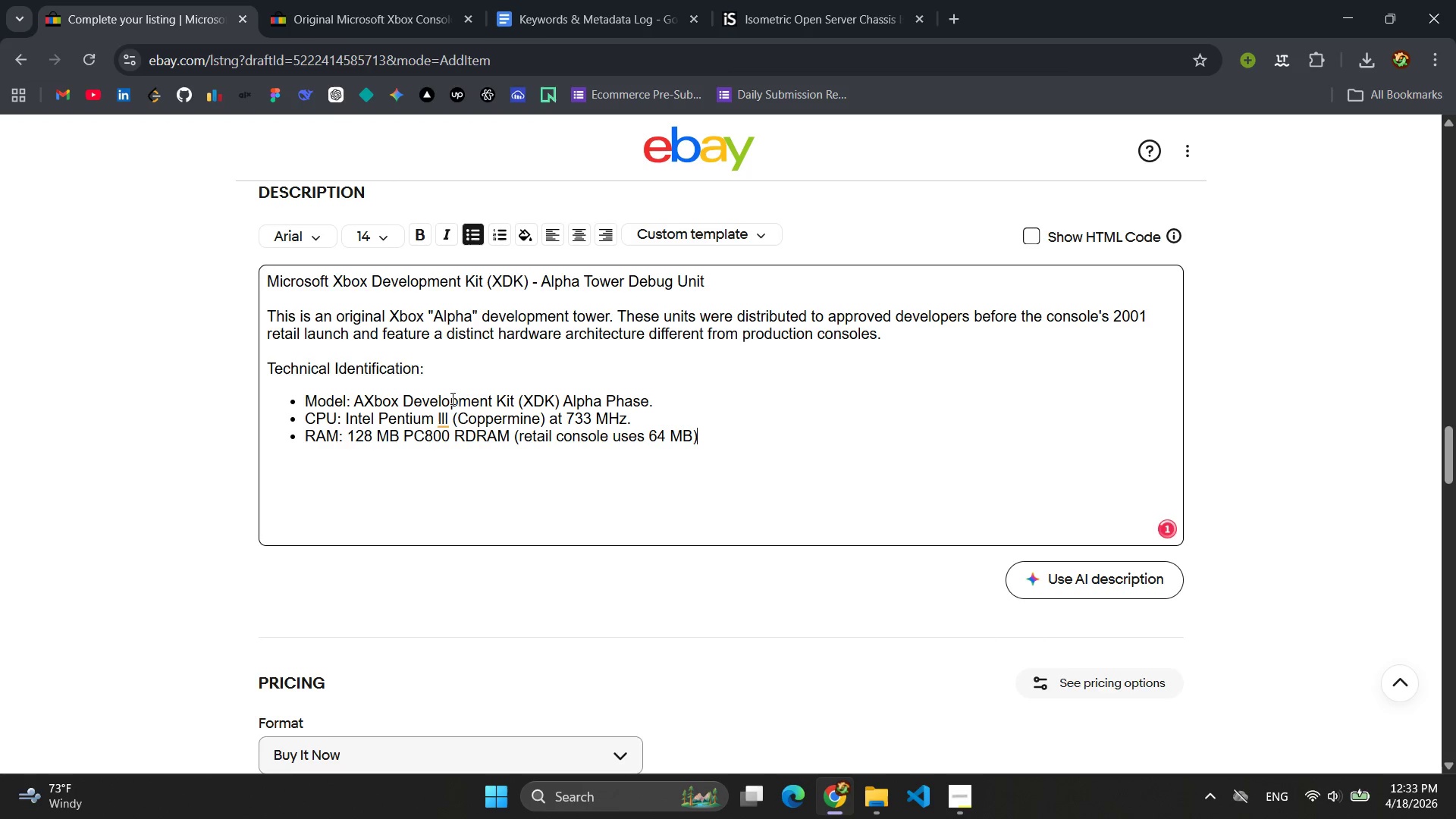 
key(Period)
 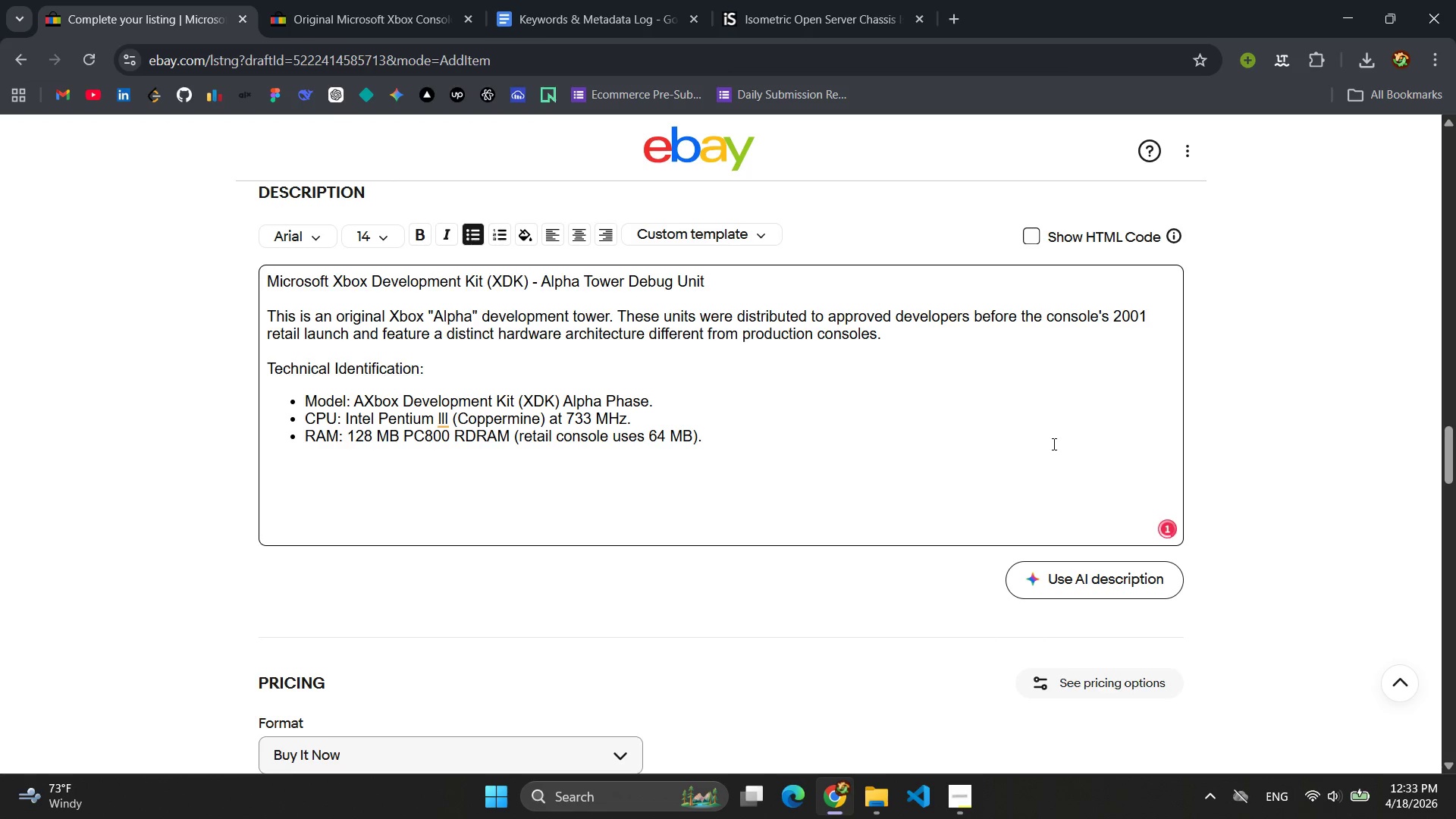 
key(Enter)
 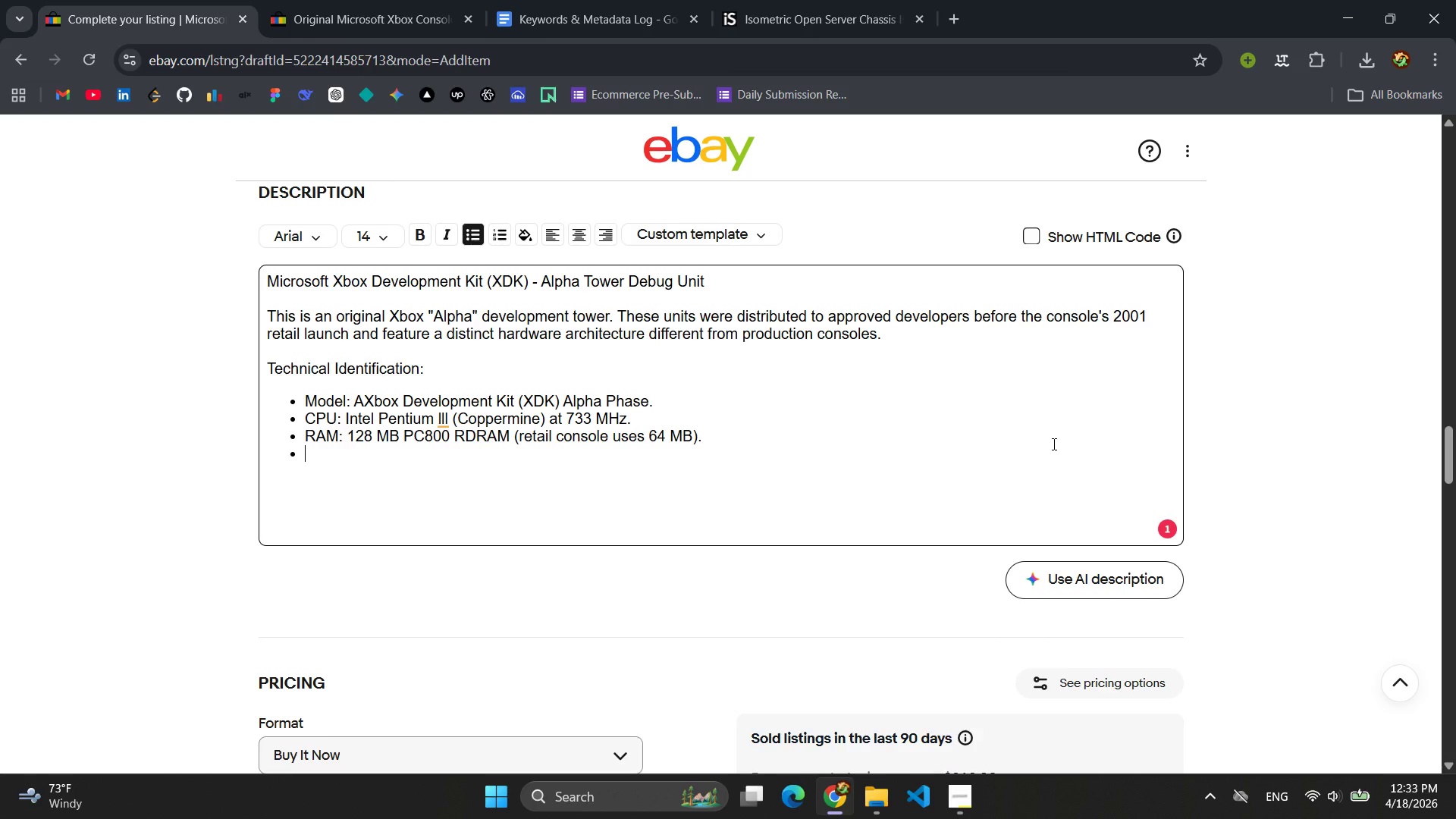 
wait(26.98)
 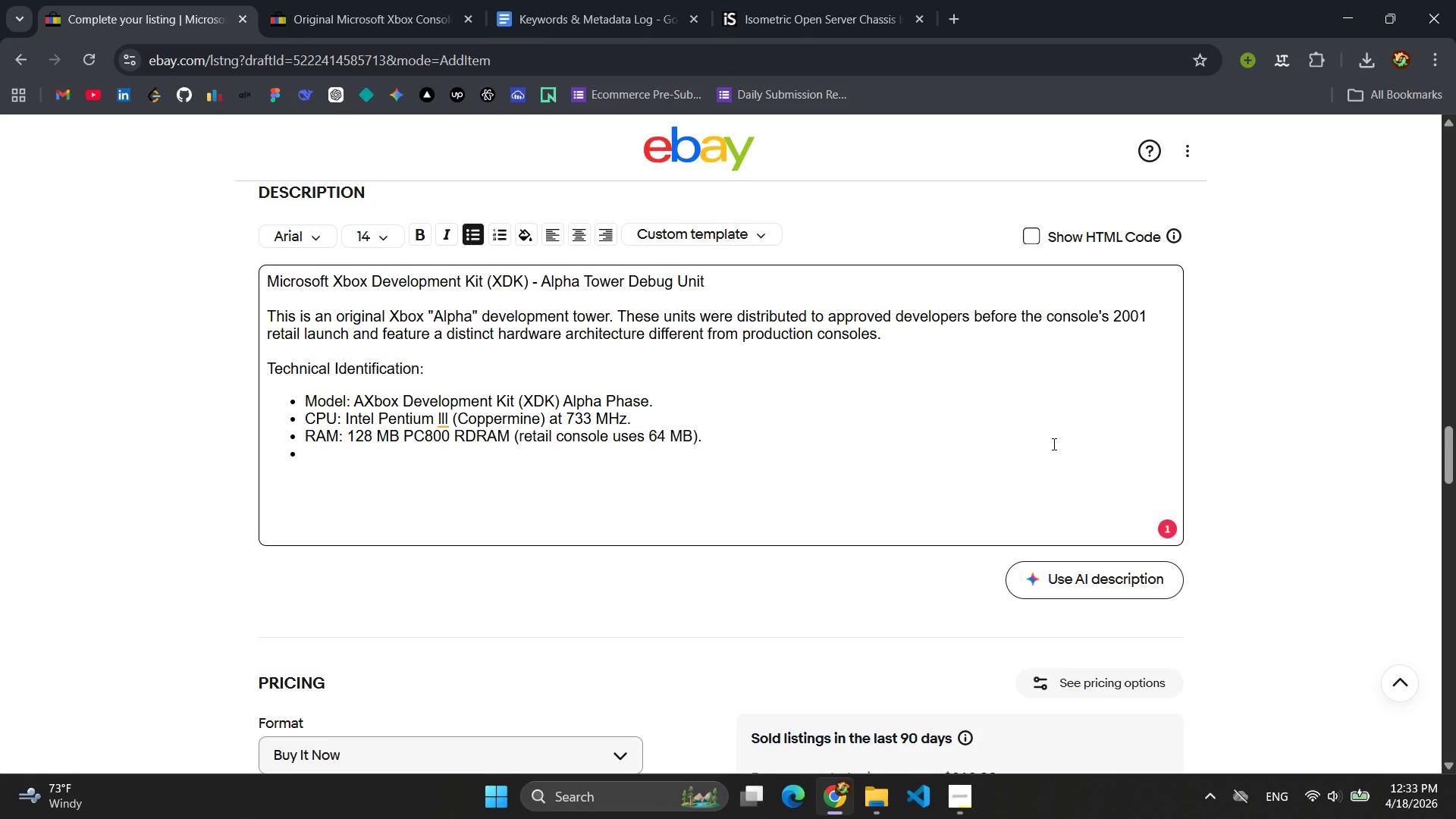 
type(Stir)
key(Backspace)
key(Backspace)
type(ir)
key(Backspace)
key(Backspace)
type(orage )
key(Backspace)
type(: Ina)
key(Backspace)
 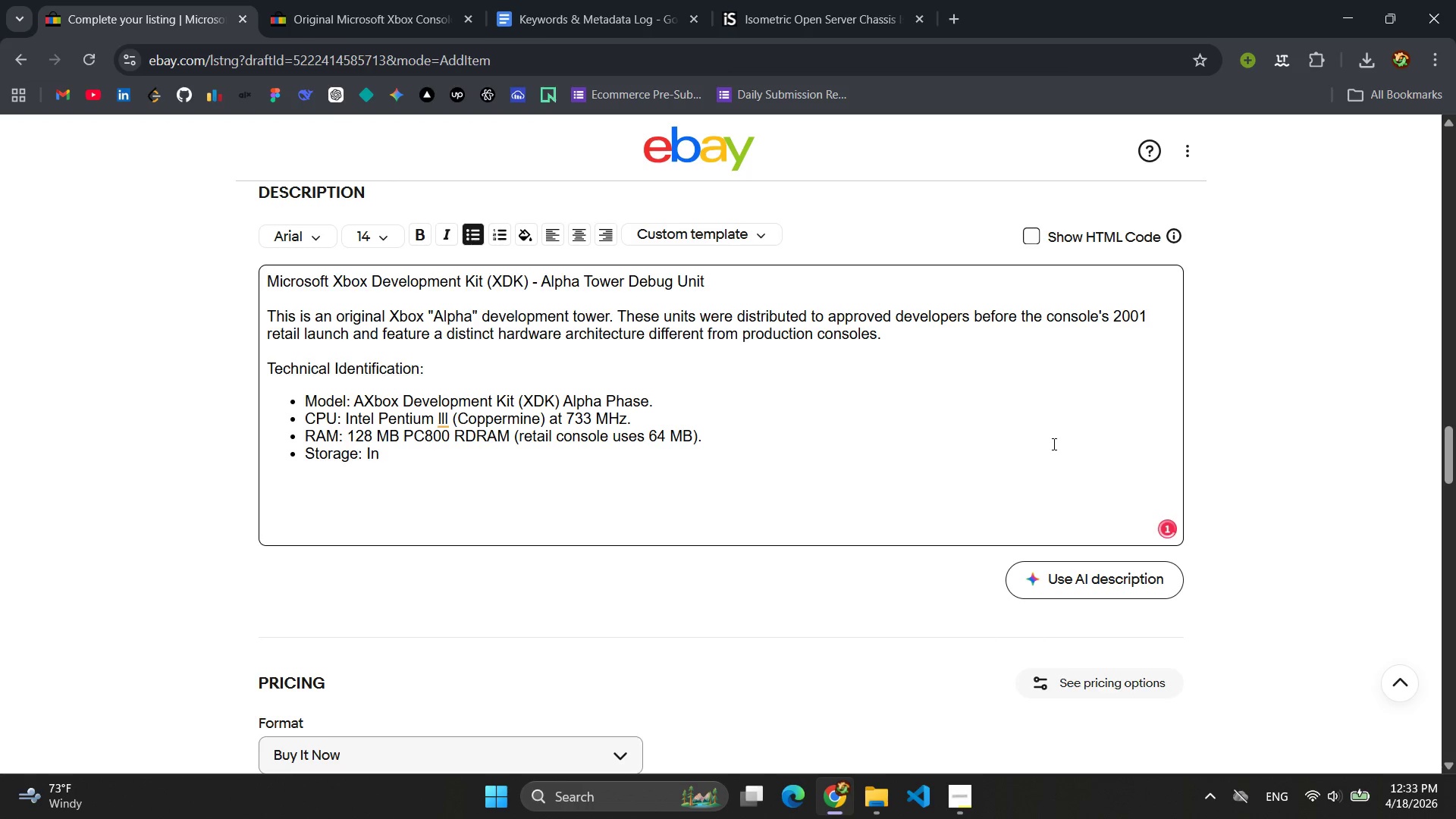 
wait(17.31)
 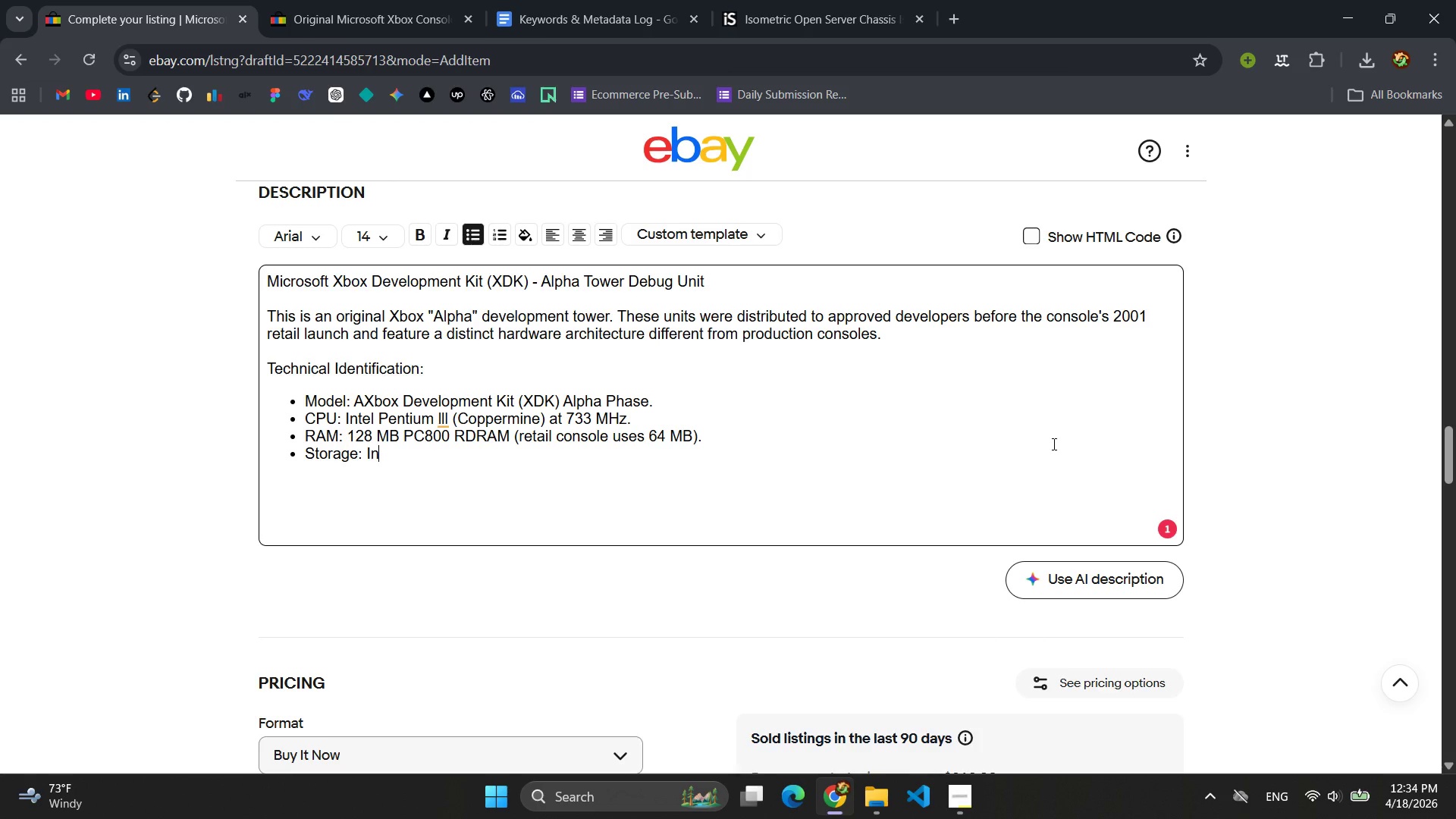 
type(ernal 8 GG)
key(Backspace)
type(B)
 